 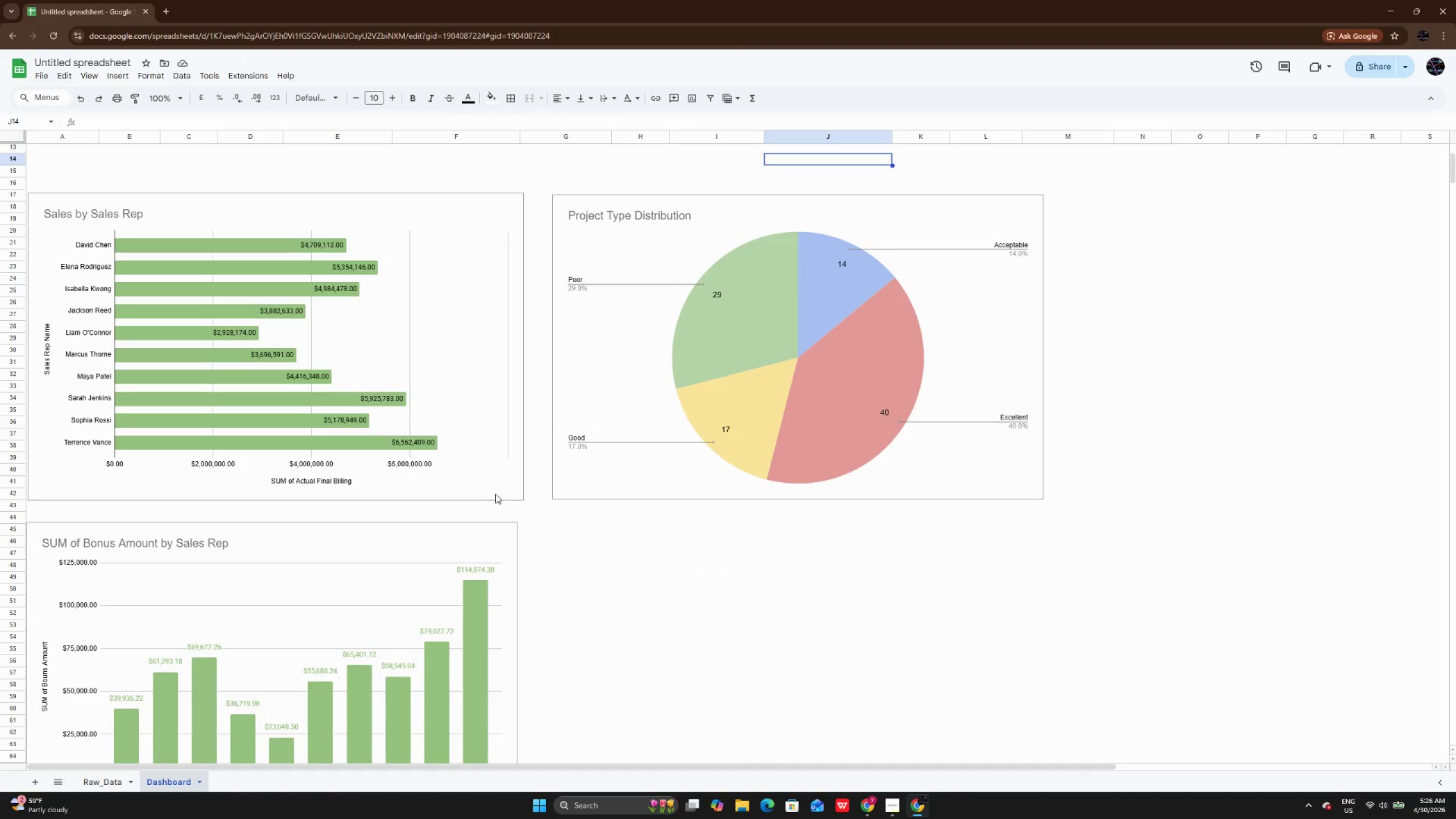 
scroll: coordinate [495, 494], scroll_direction: up, amount: 3.0
 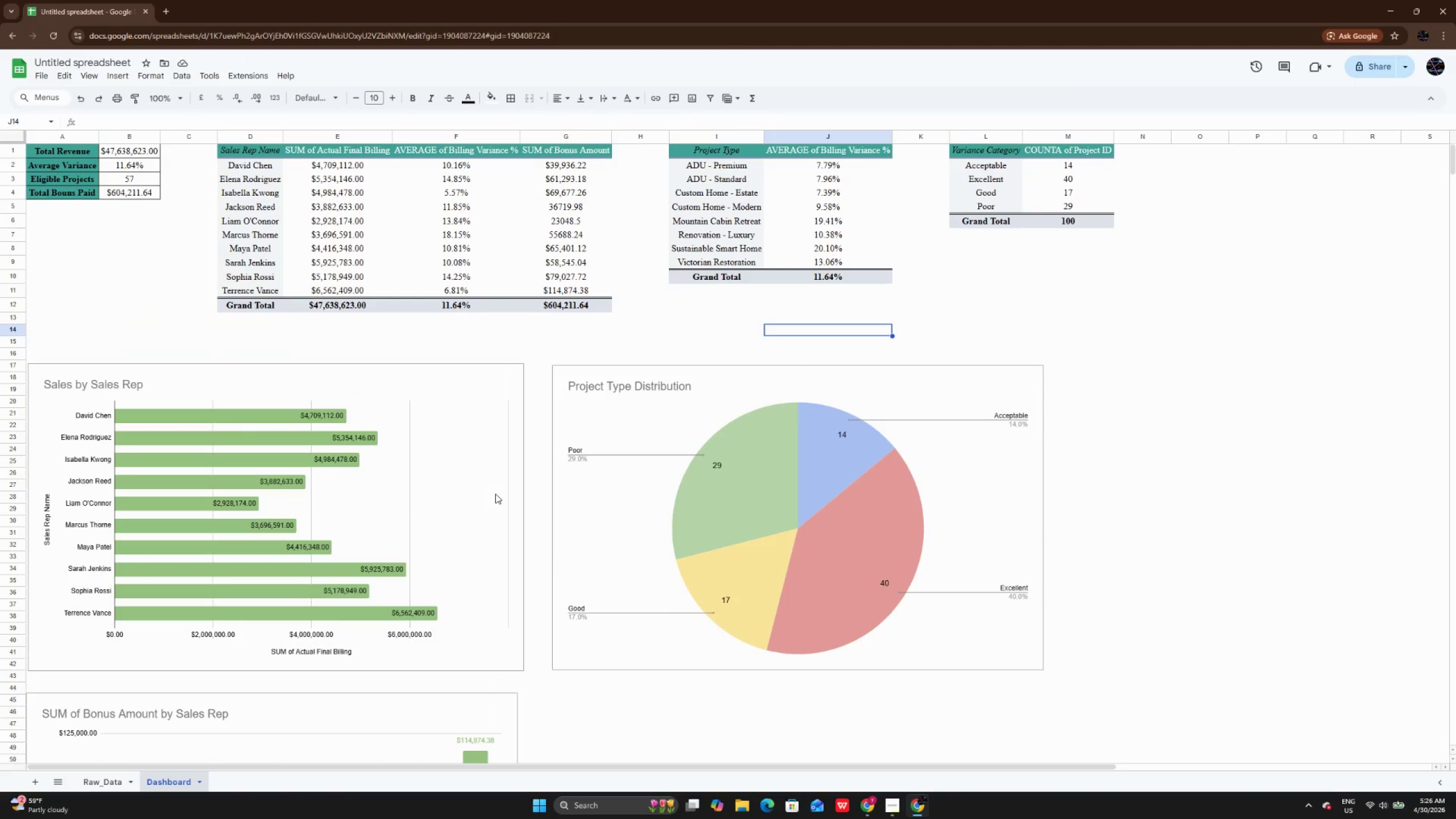 
scroll: coordinate [495, 494], scroll_direction: down, amount: 2.0
 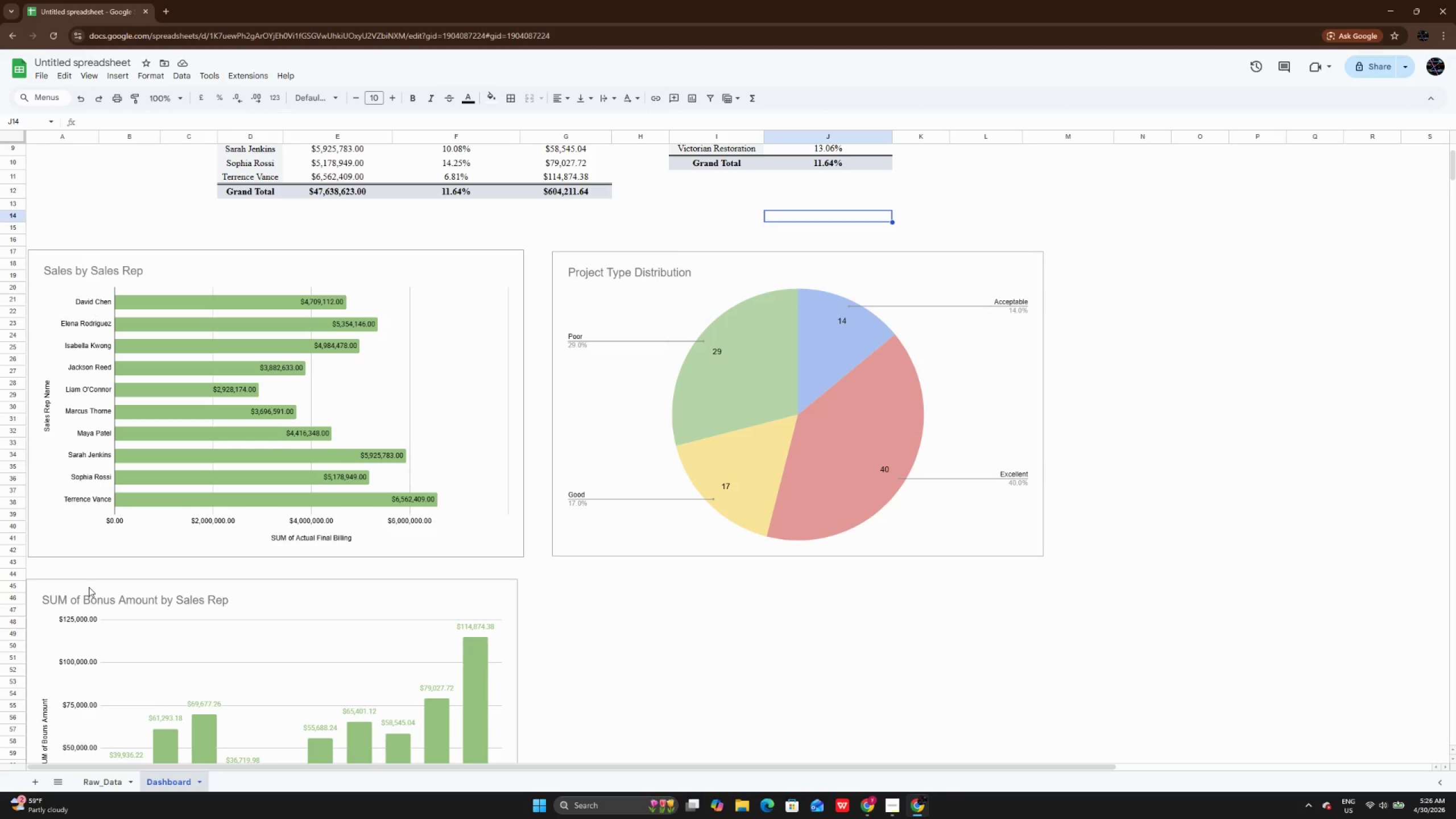 
double_click([81, 600])
 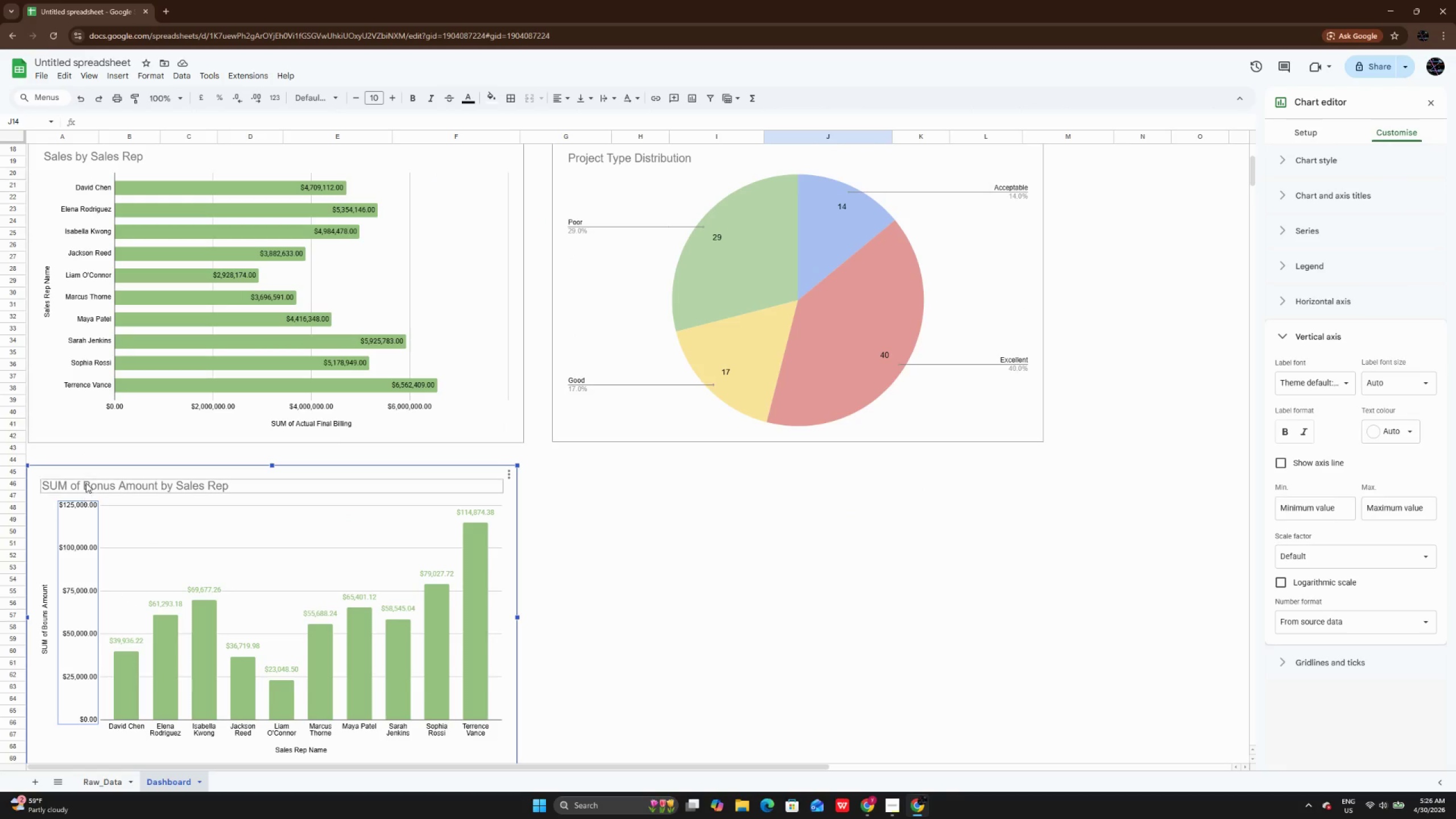 
double_click([85, 481])
 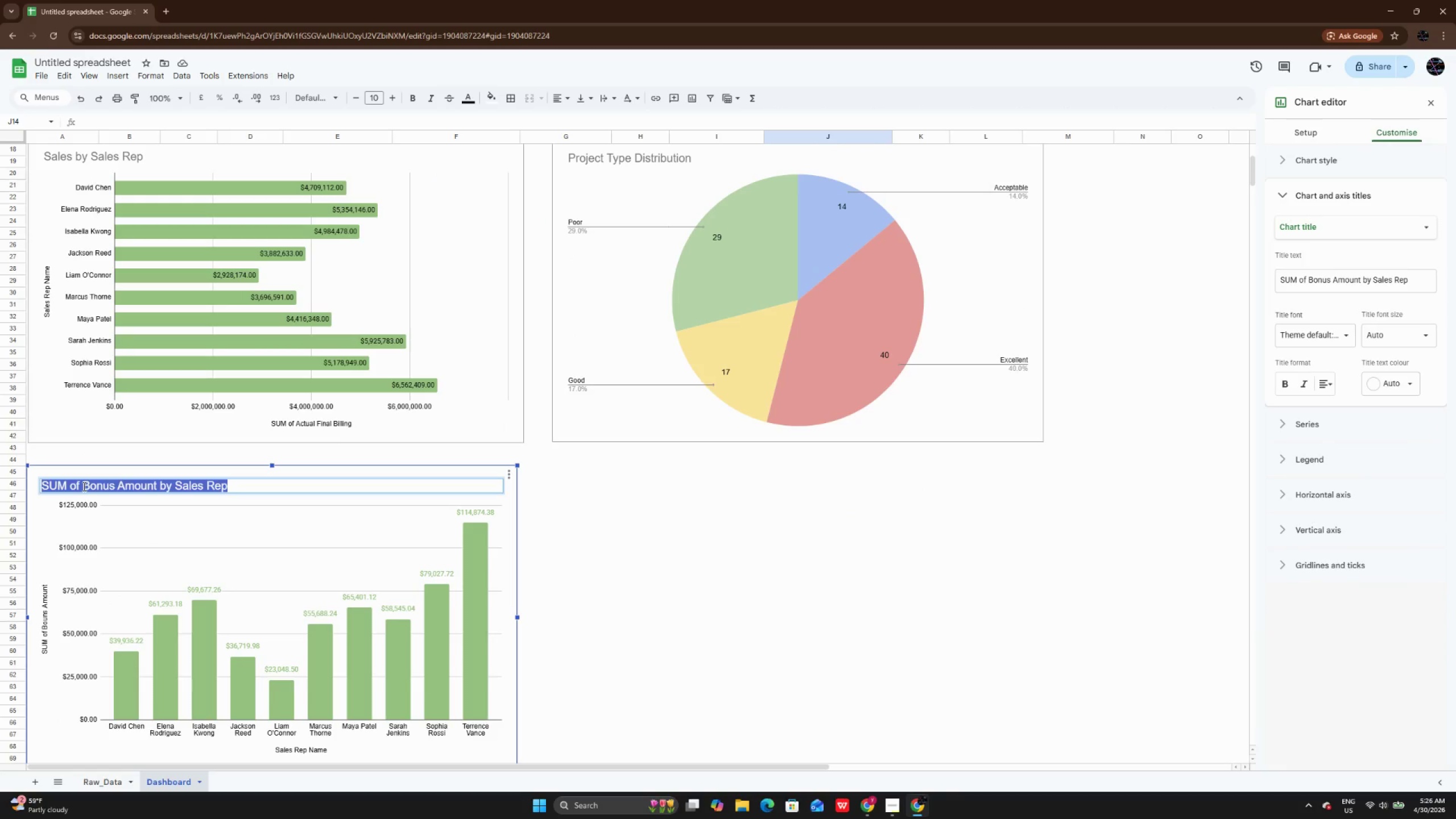 
left_click([83, 486])
 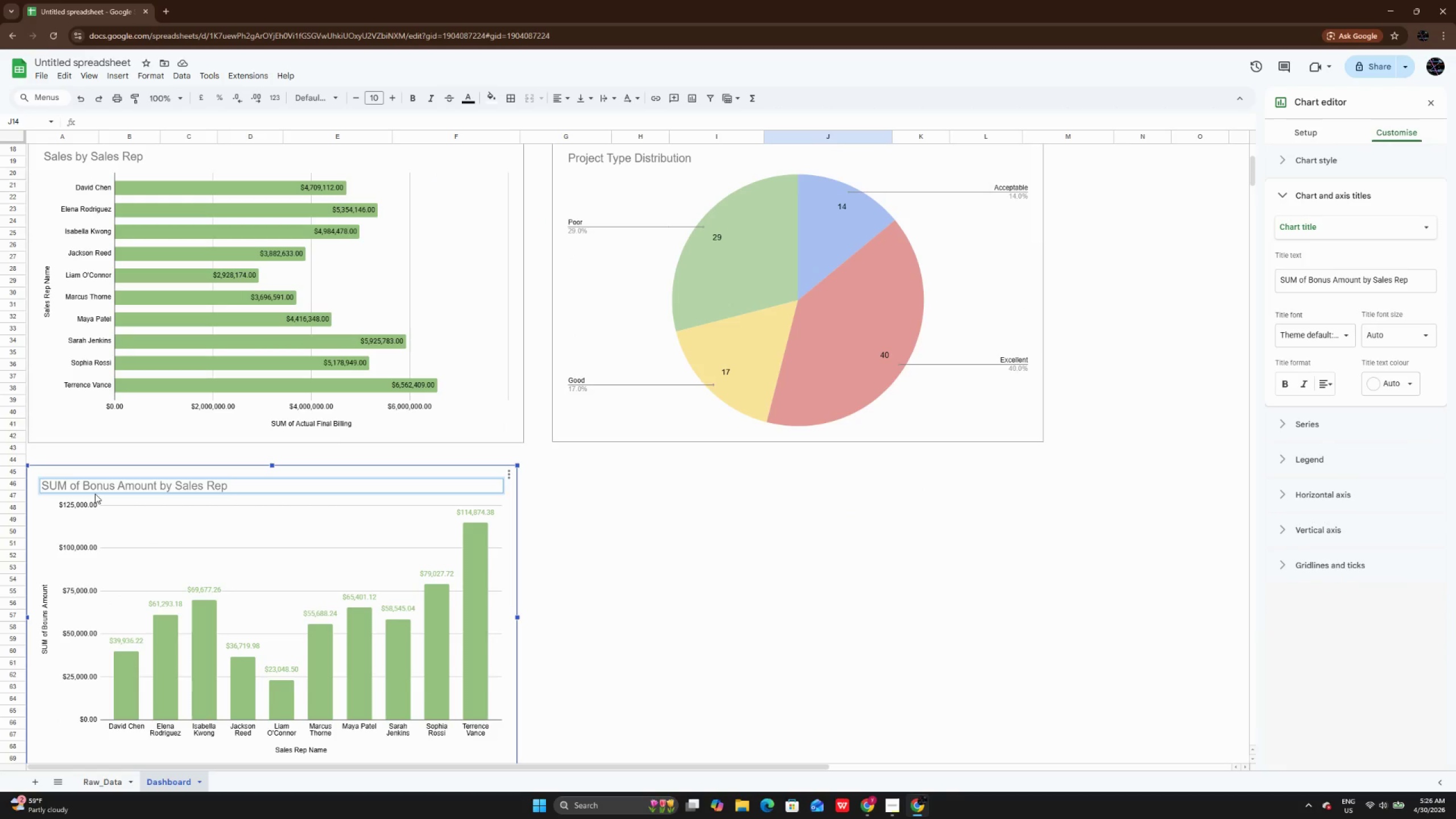 
key(Backspace)
key(Backspace)
key(Backspace)
key(Backspace)
key(Backspace)
key(Backspace)
key(Backspace)
type(Total )
 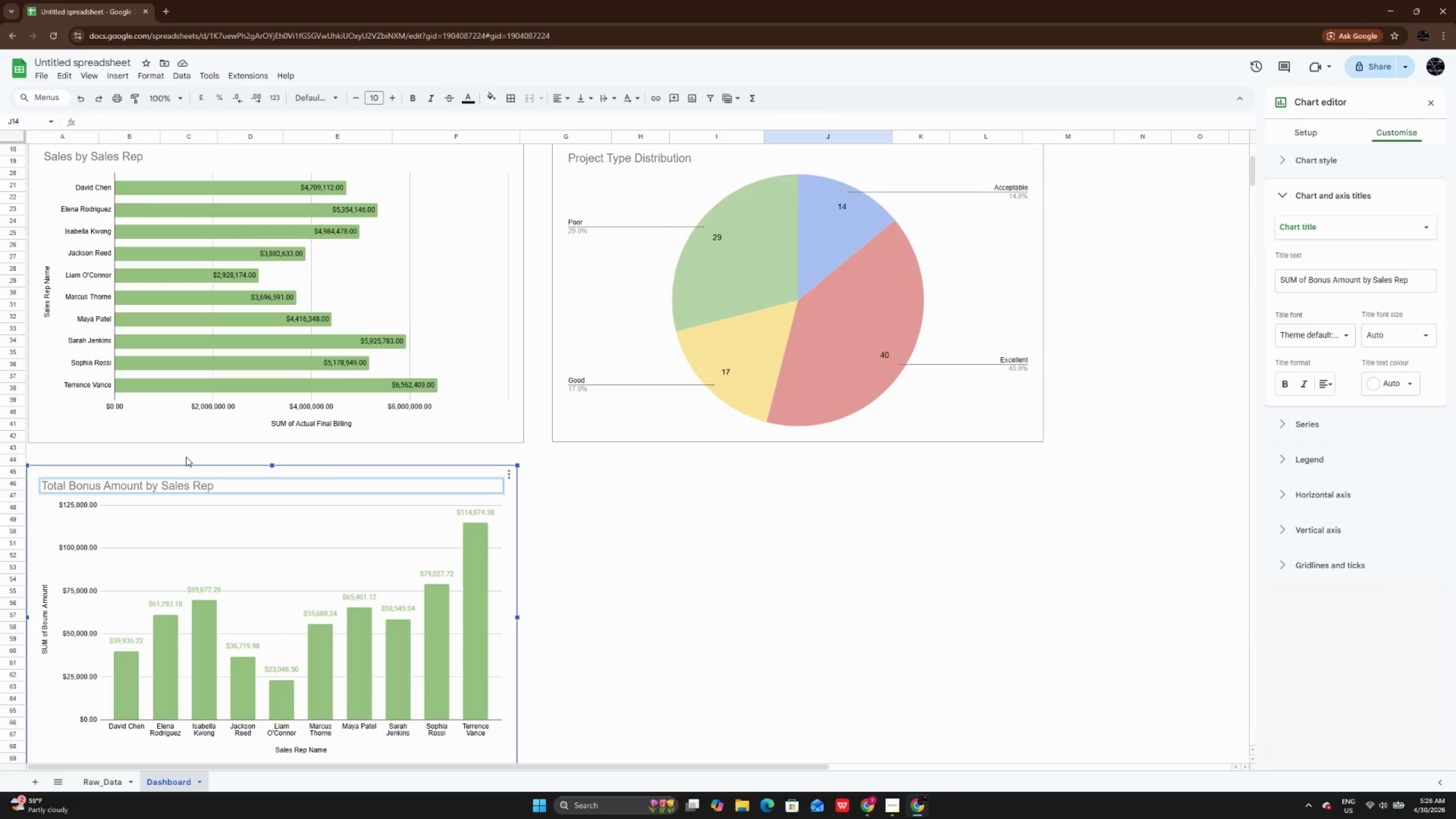 
left_click([213, 512])
 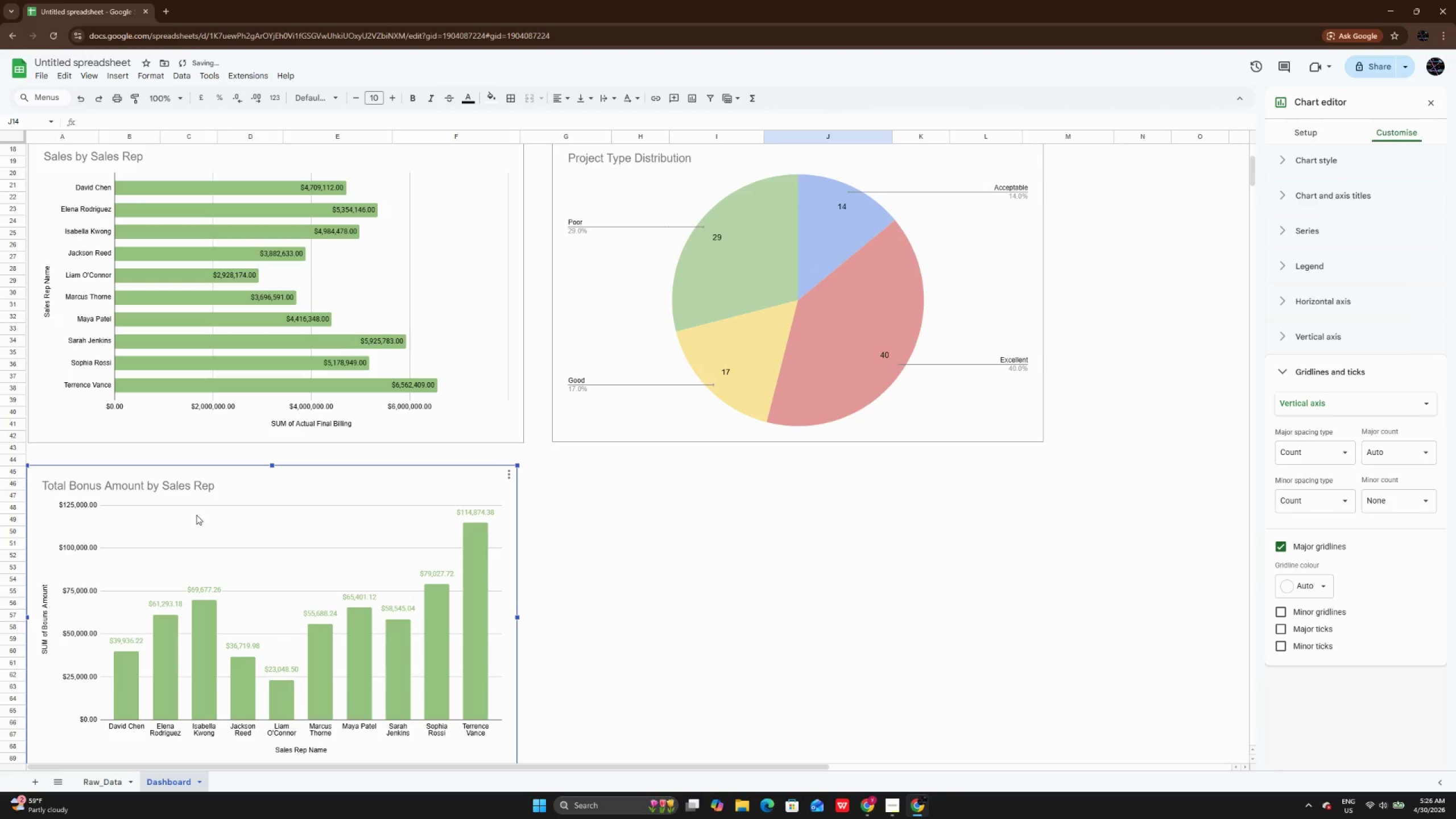 
scroll: coordinate [188, 508], scroll_direction: up, amount: 3.0
 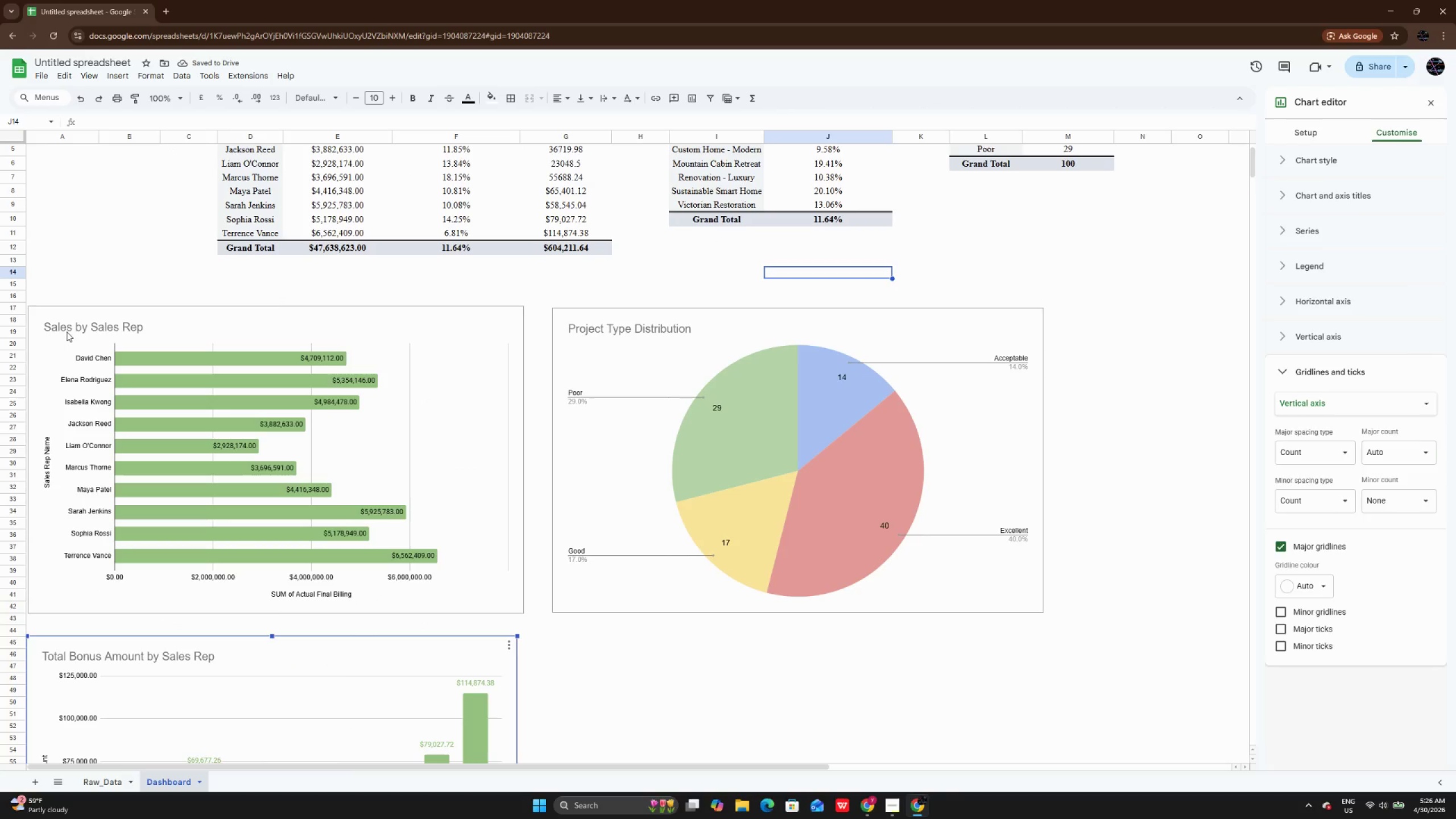 
double_click([64, 329])
 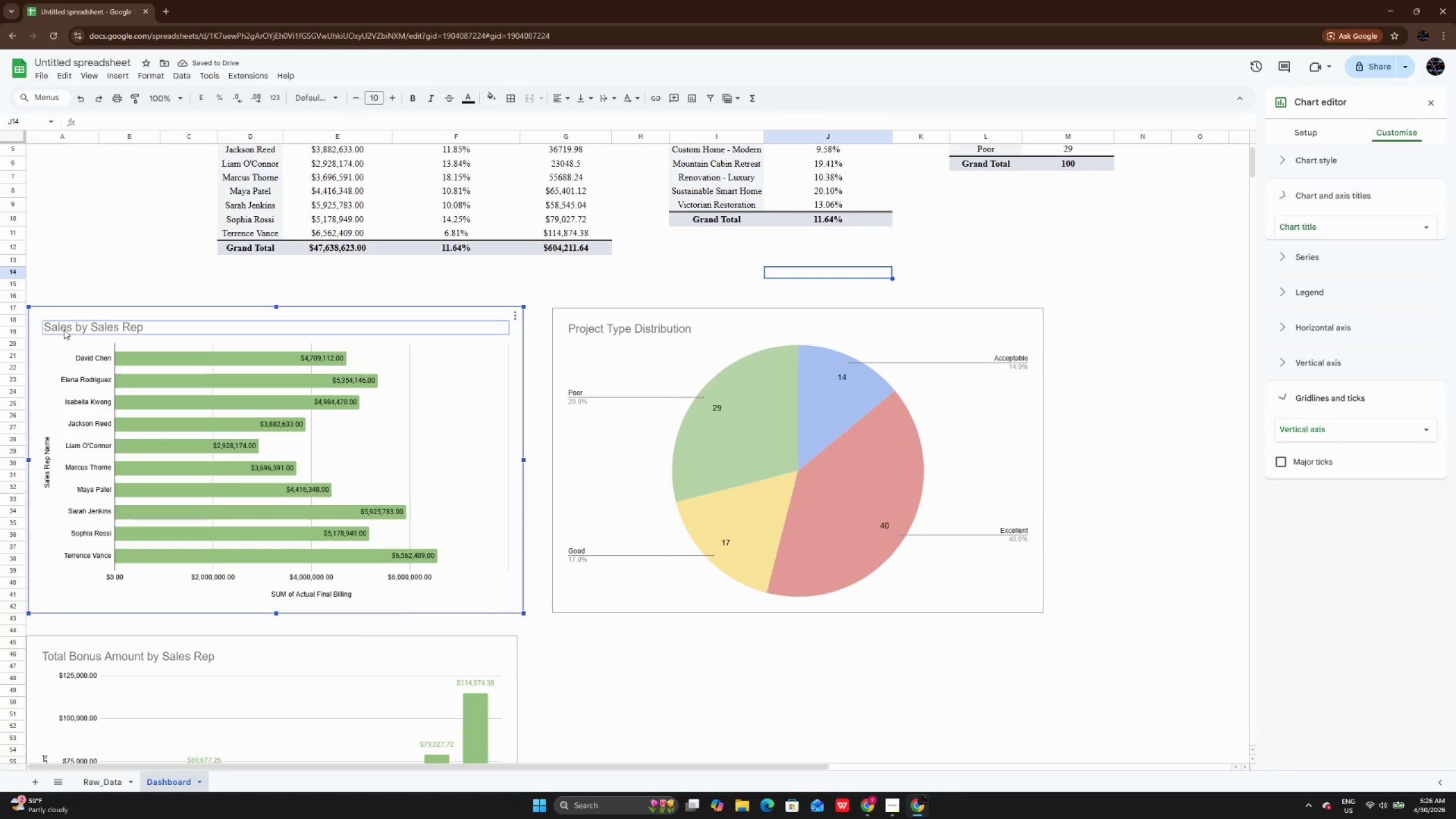 
triple_click([64, 329])
 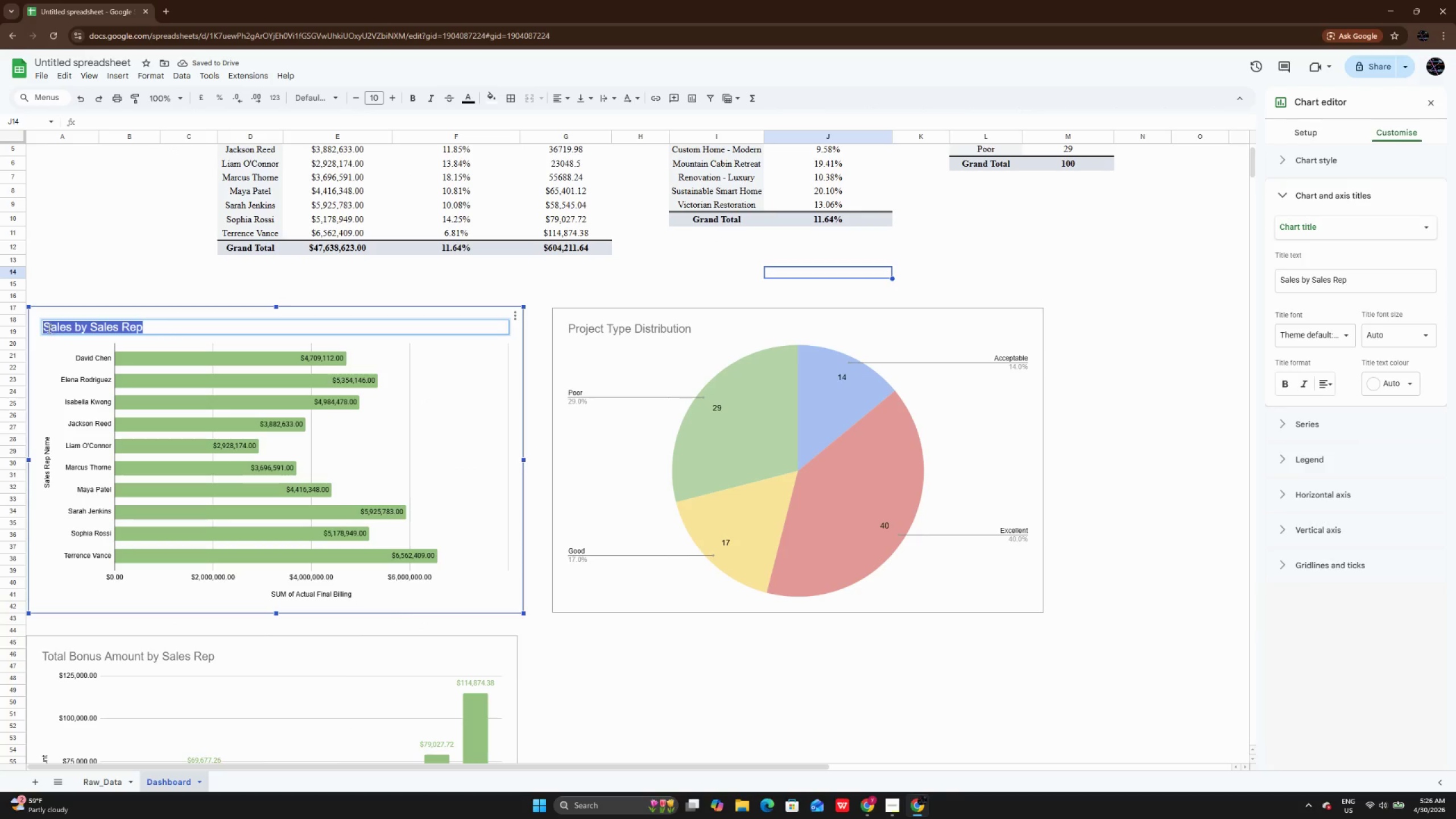 
left_click([48, 328])
 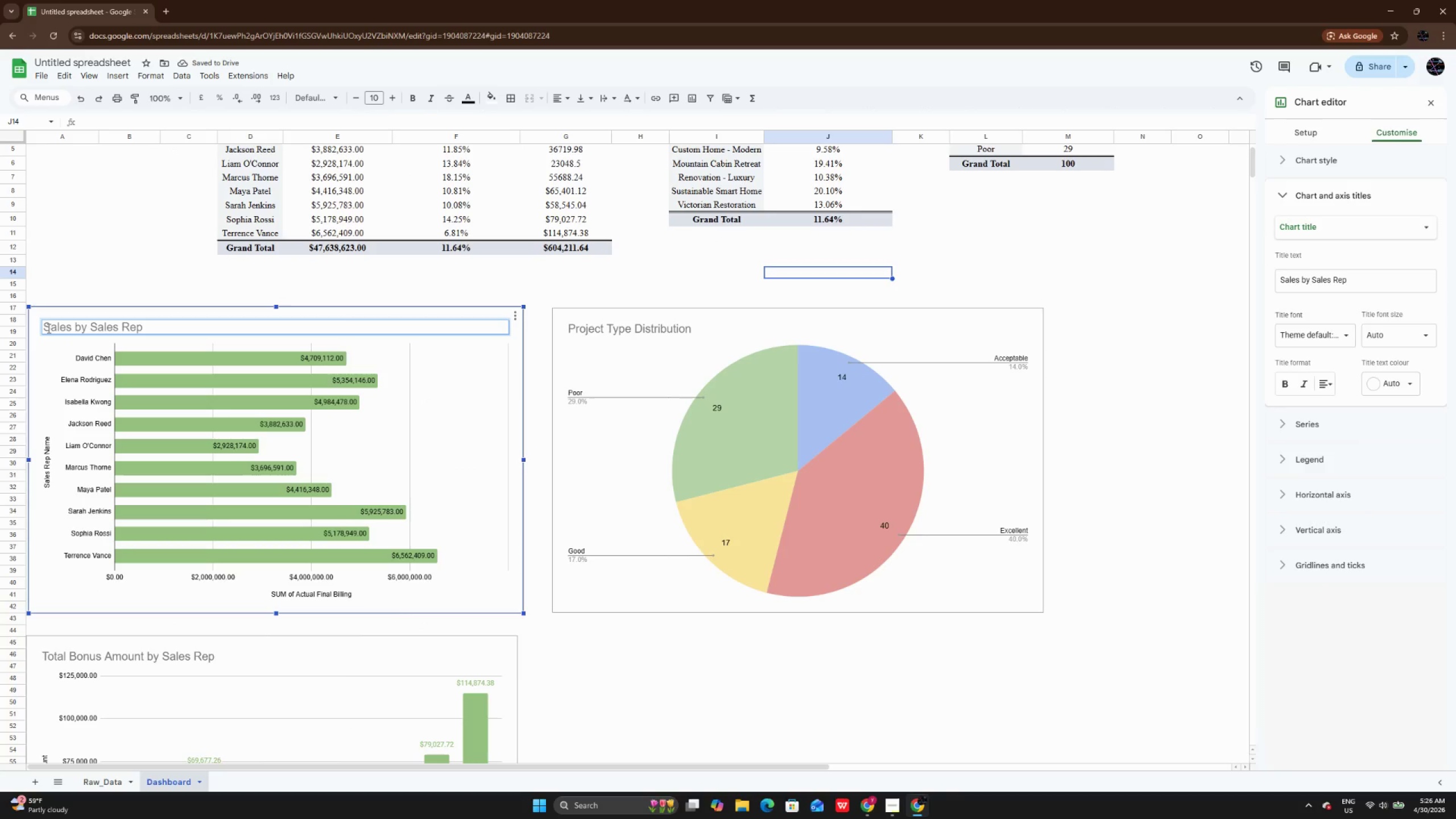 
key(ArrowLeft)
 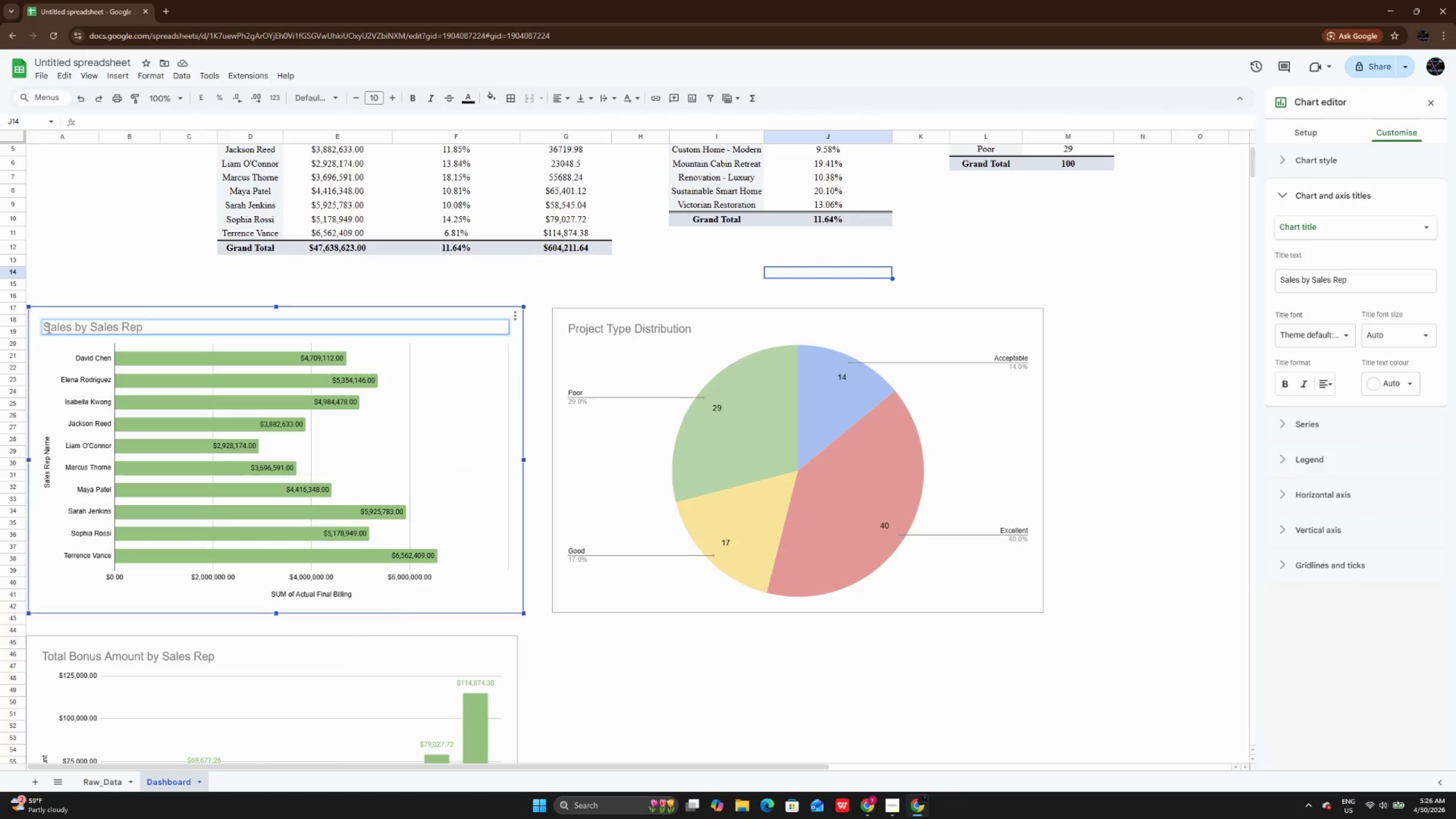 
type(Total )
 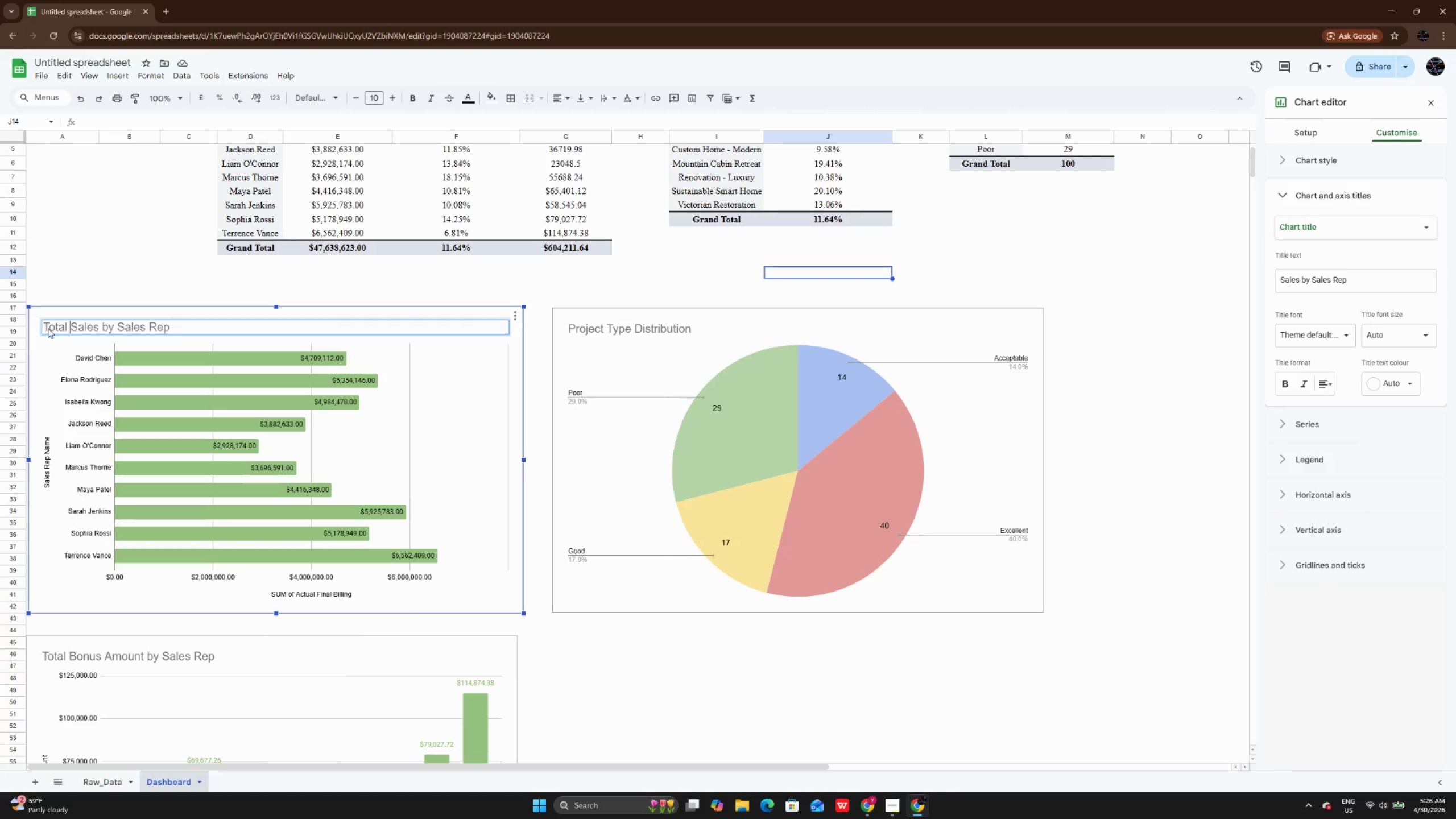 
key(Enter)
 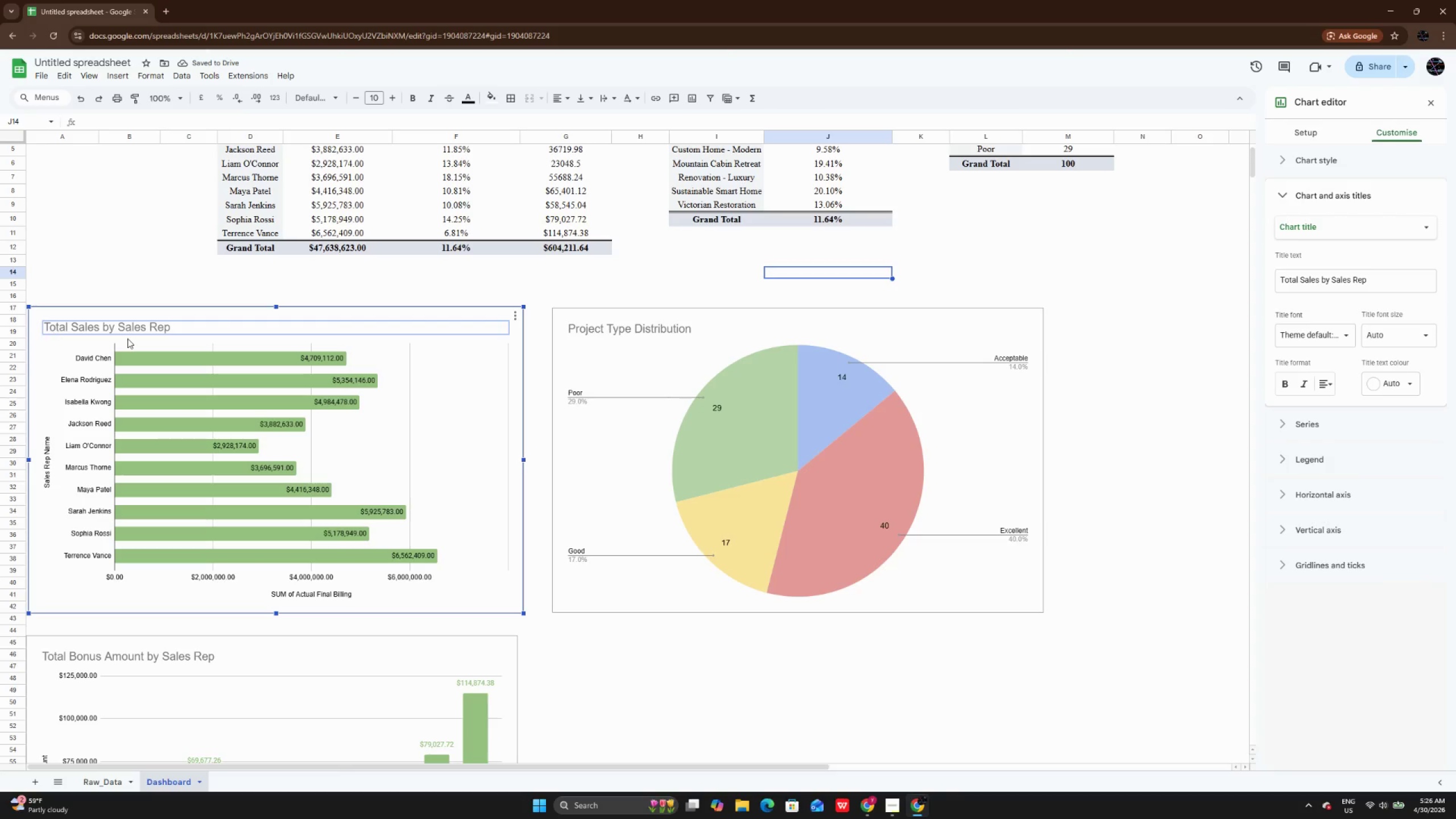 
scroll: coordinate [292, 660], scroll_direction: down, amount: 1.0
 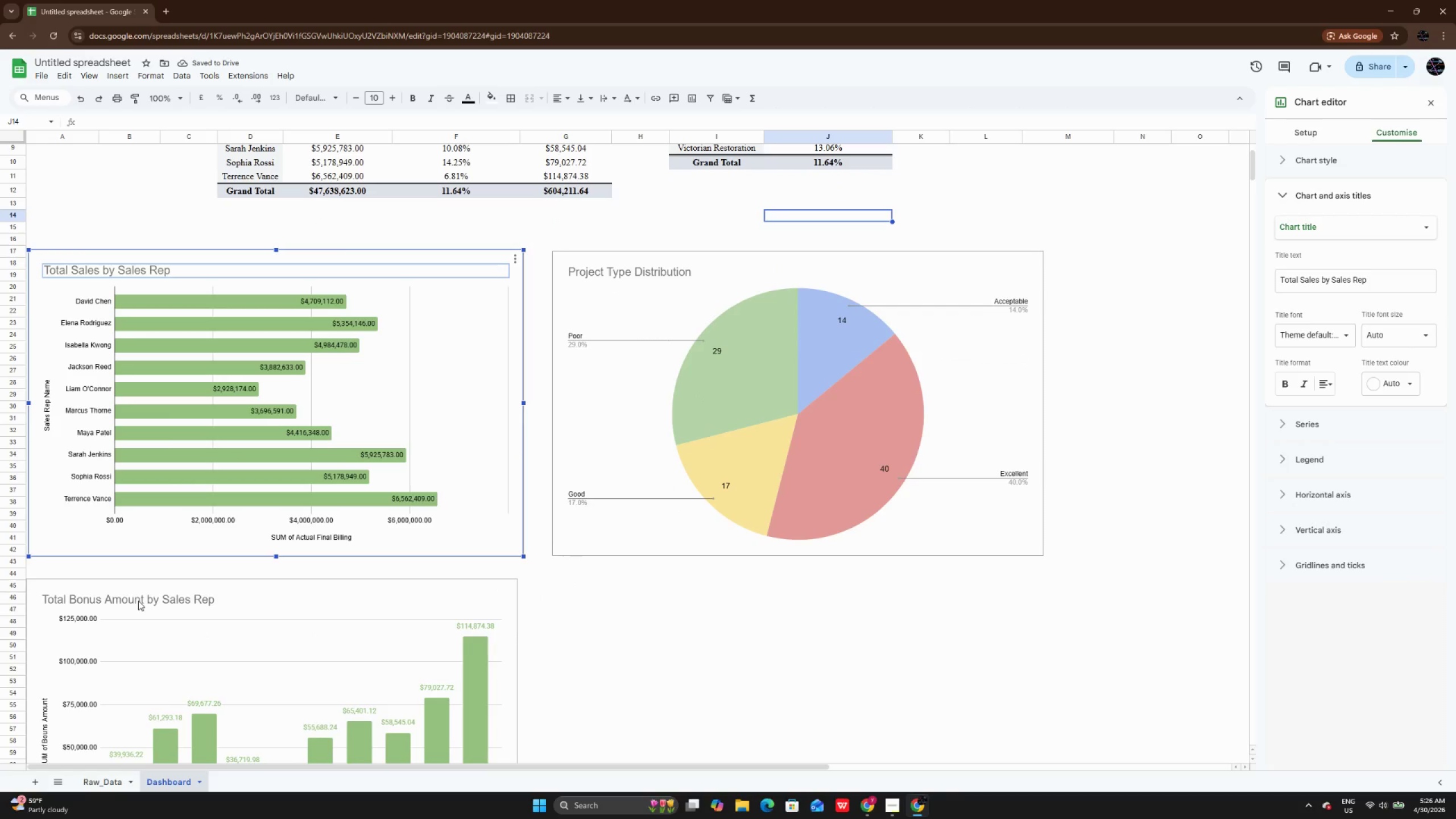 
double_click([138, 601])
 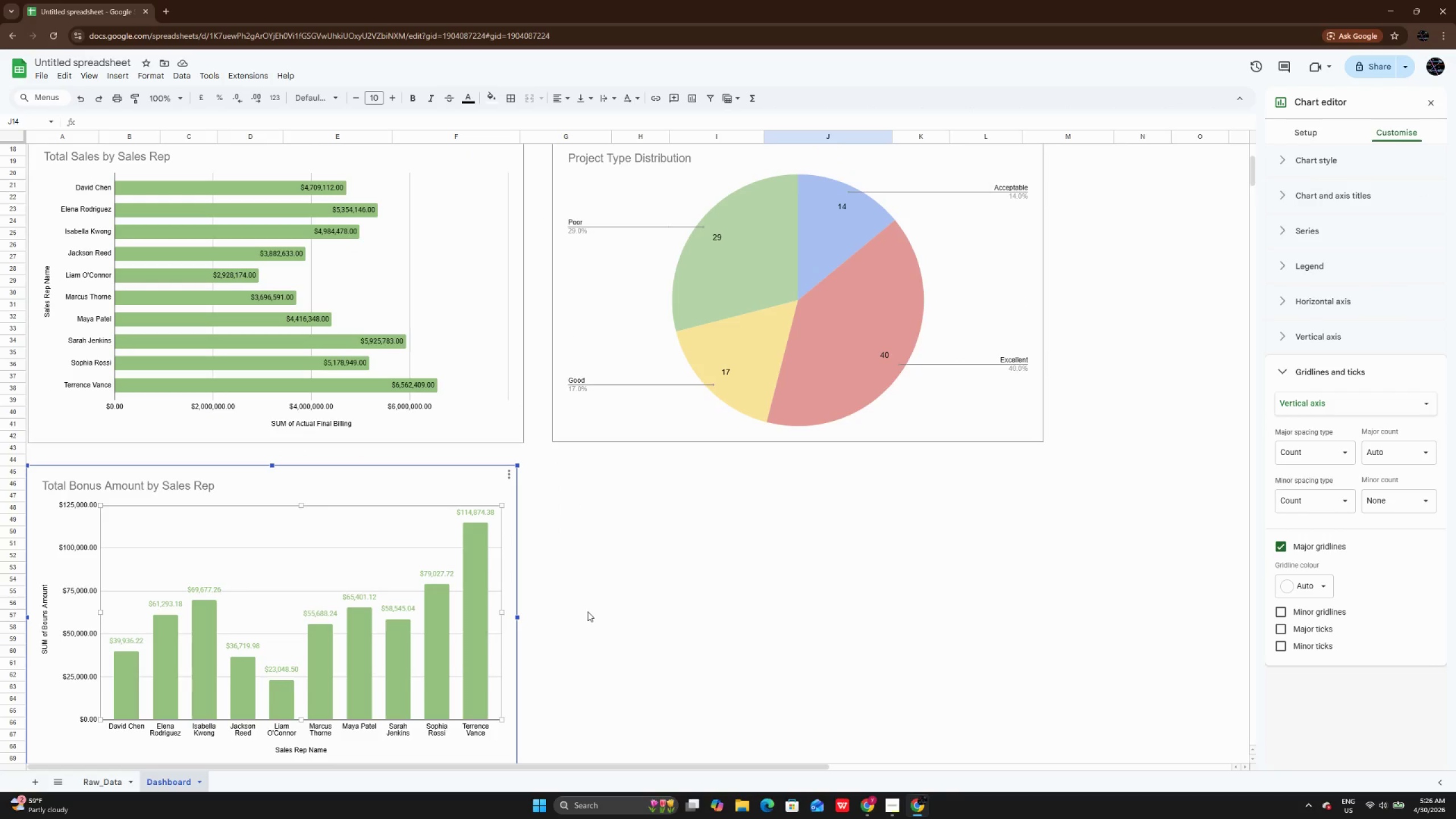 
scroll: coordinate [588, 611], scroll_direction: up, amount: 4.0
 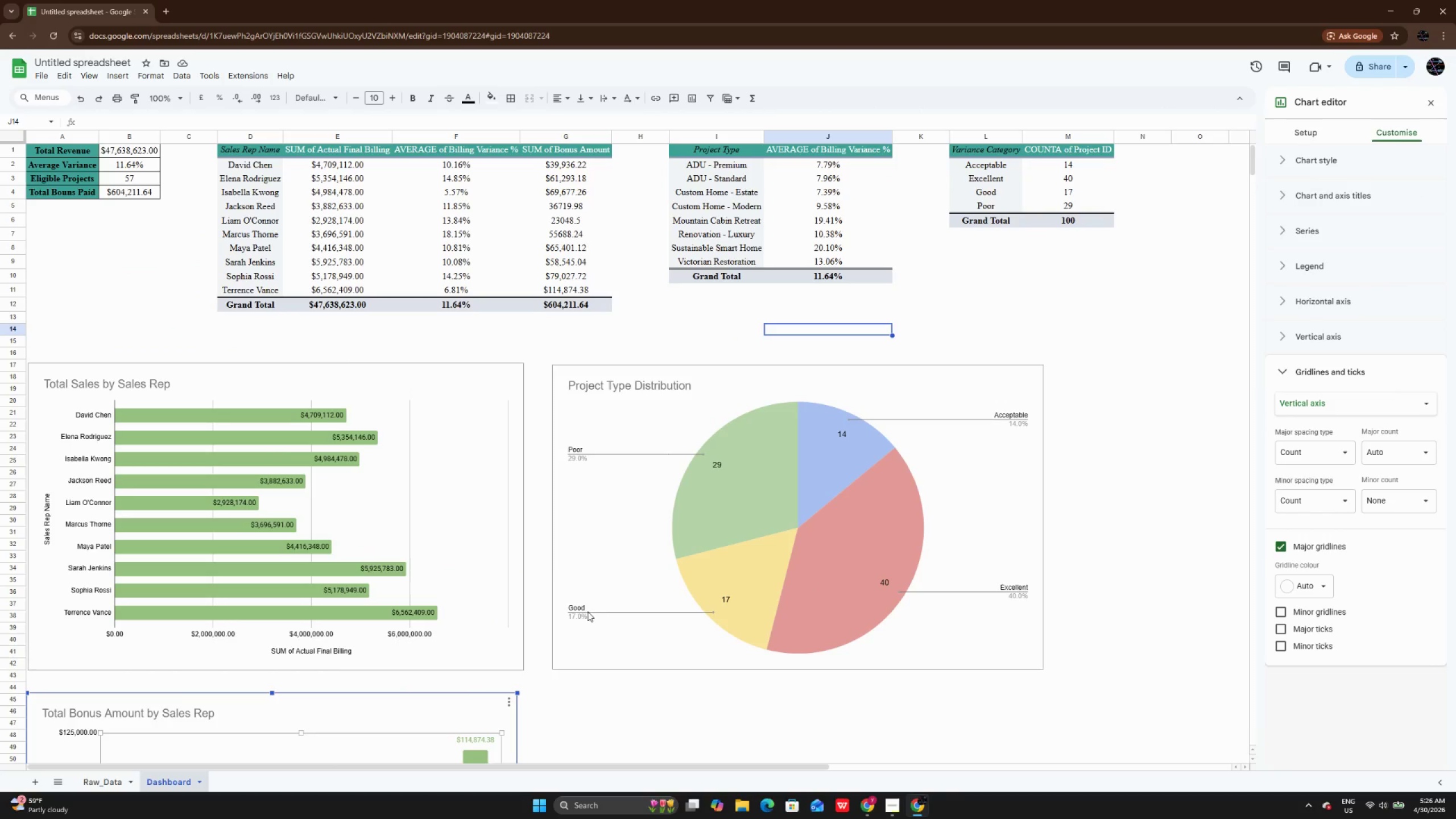 
left_click([626, 606])
 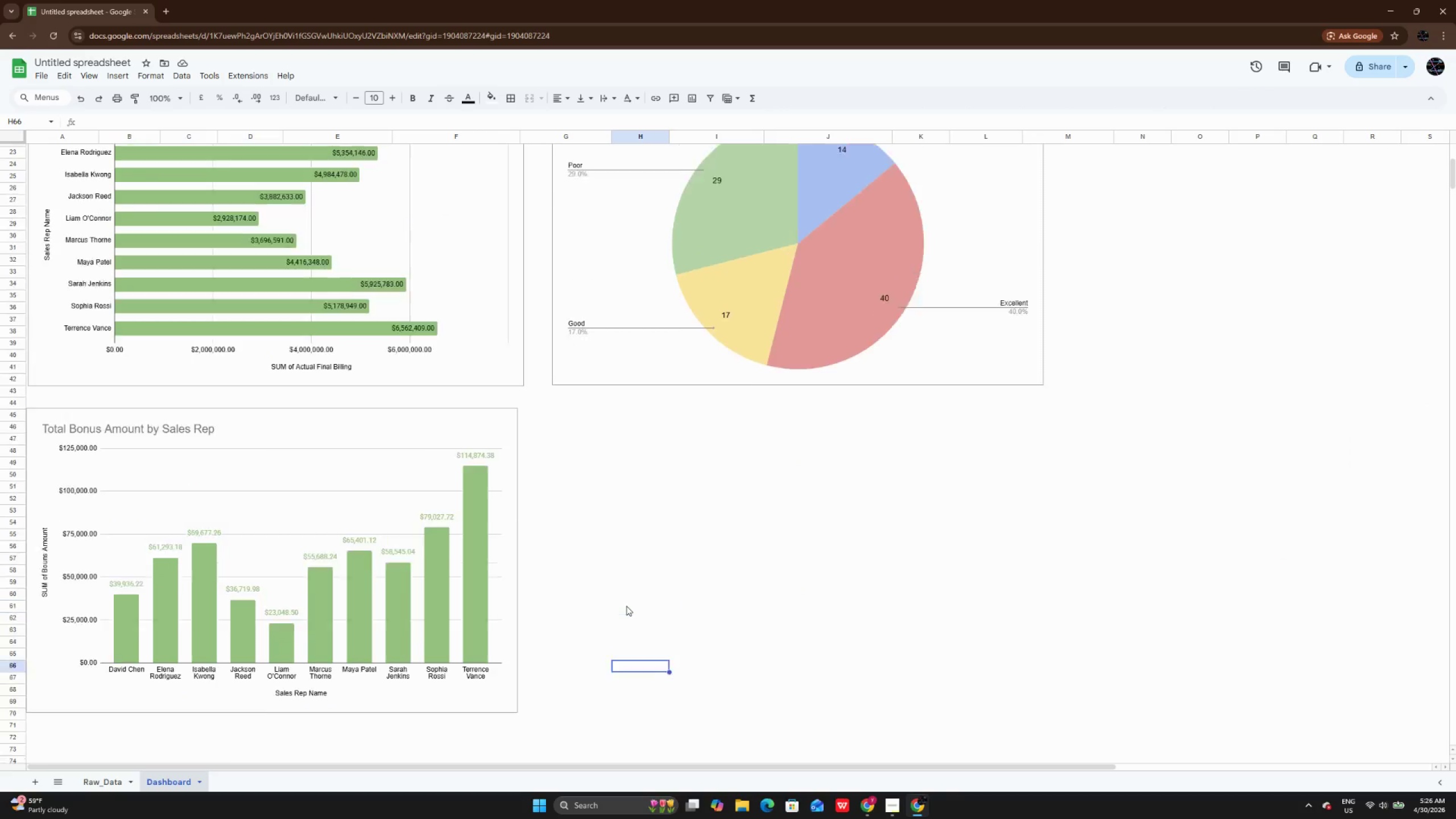 
scroll: coordinate [587, 613], scroll_direction: down, amount: 6.0
 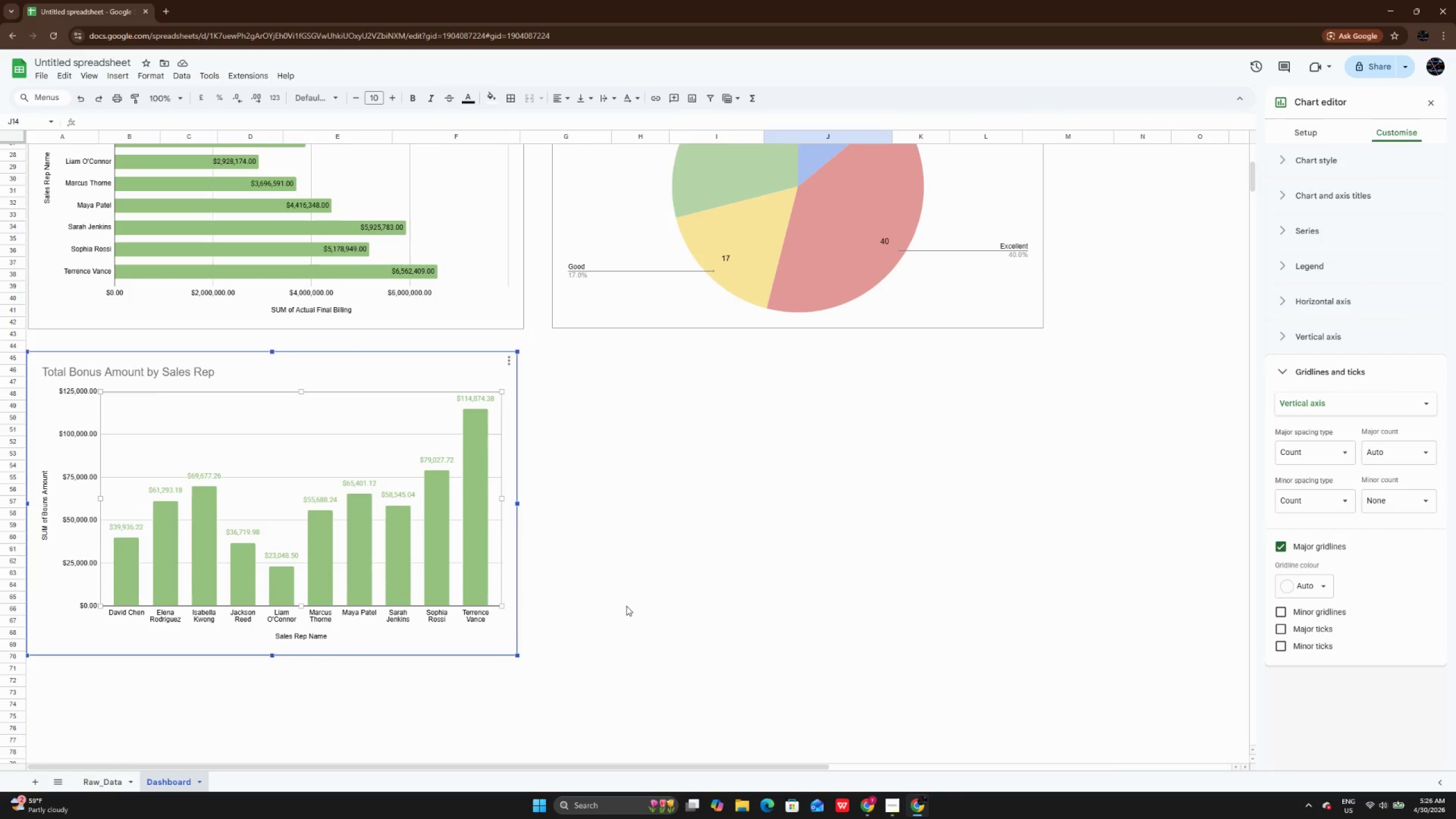 
scroll: coordinate [626, 606], scroll_direction: up, amount: 10.0
 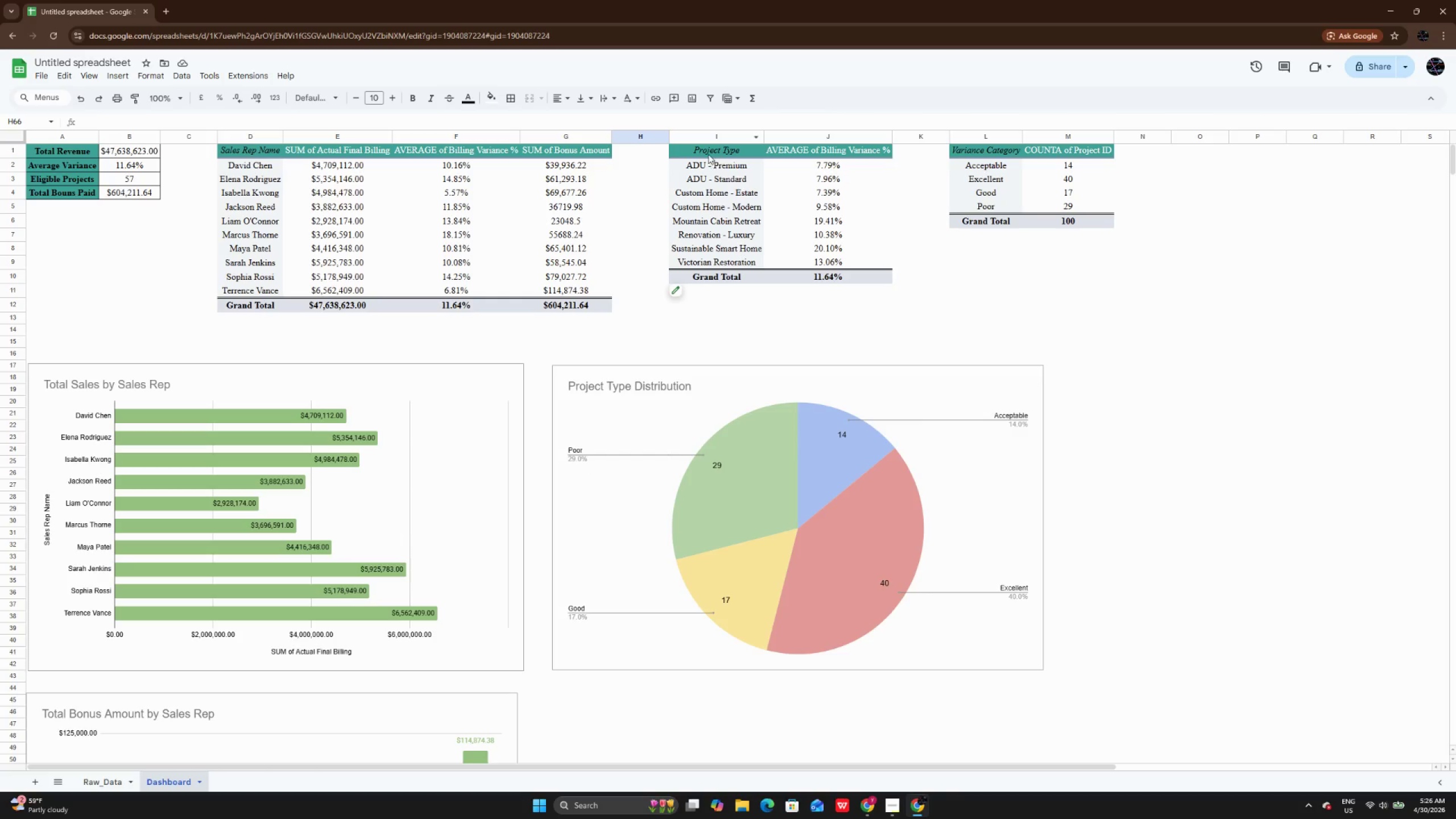 
left_click_drag(start_coordinate=[712, 148], to_coordinate=[851, 262])
 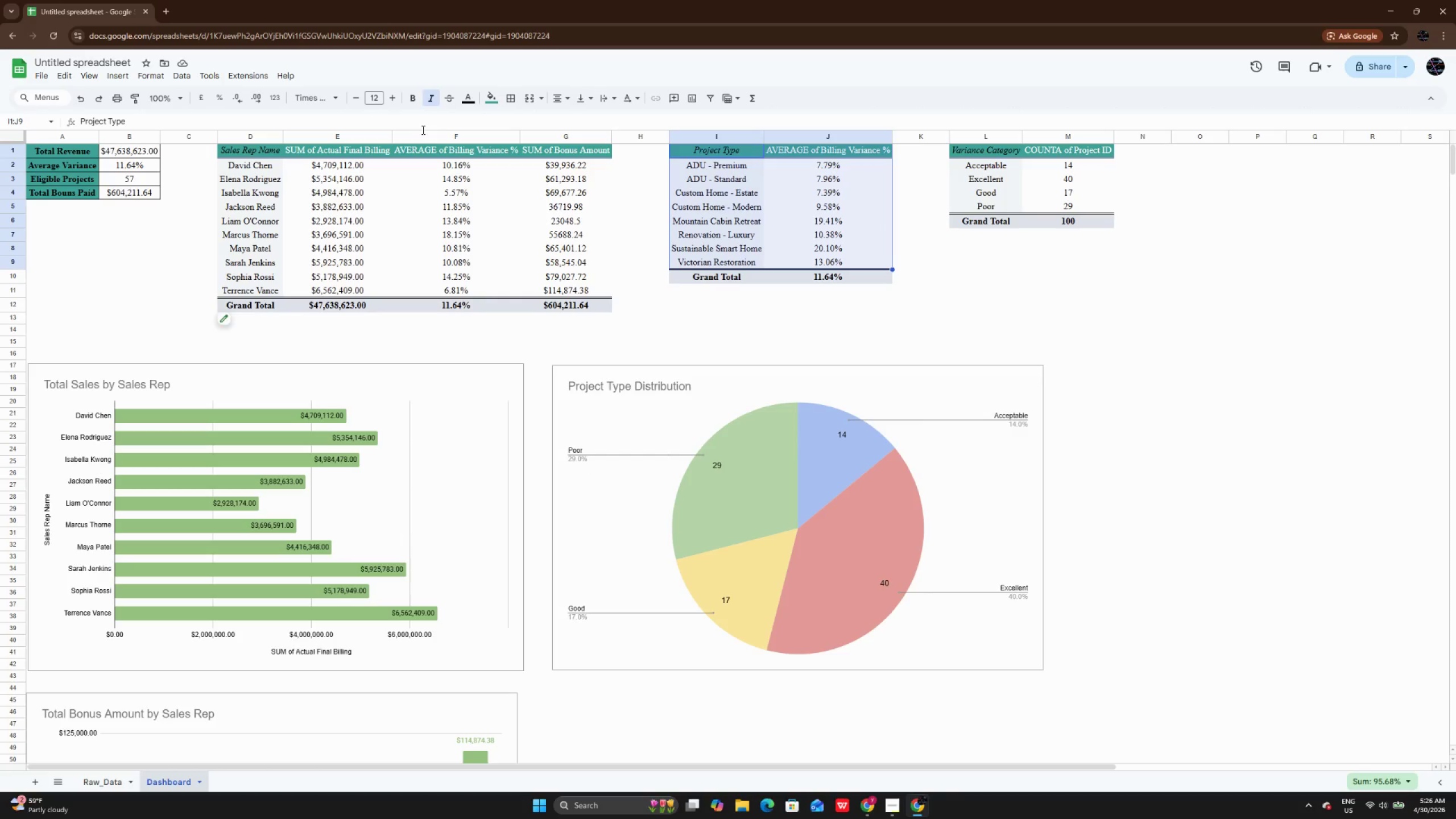 
left_click([801, 273])
 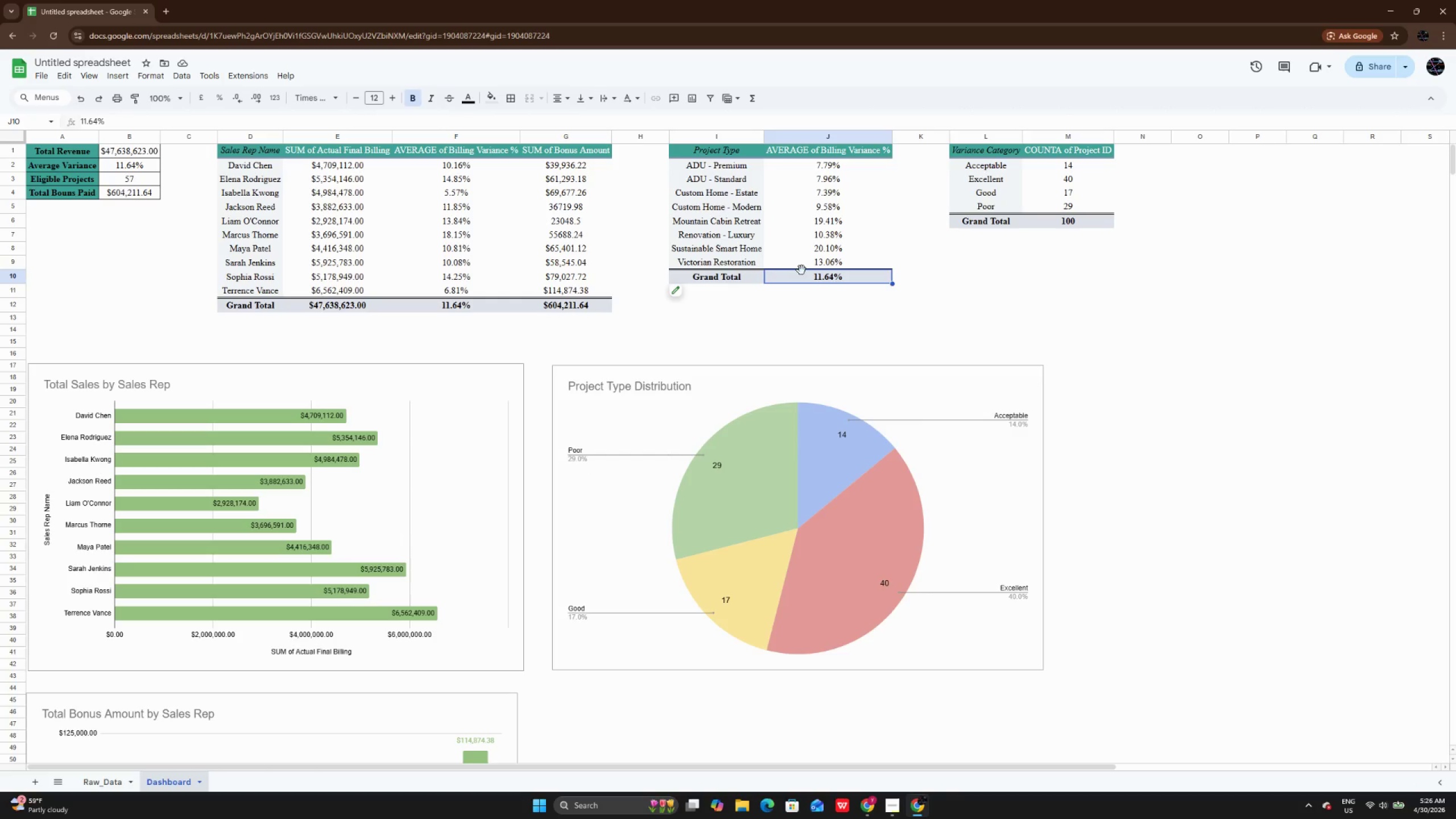 
left_click([803, 265])
 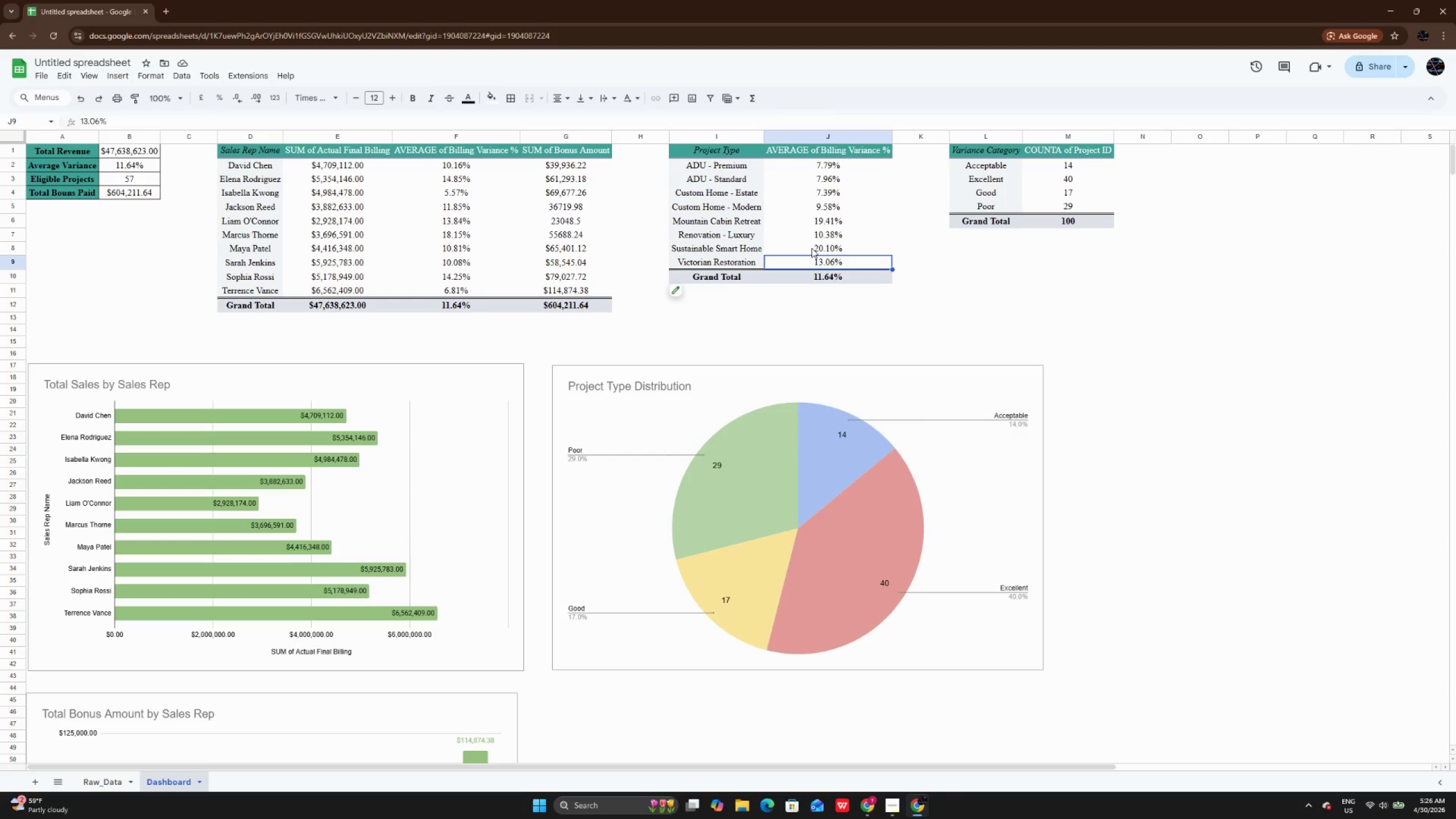 
left_click([812, 248])
 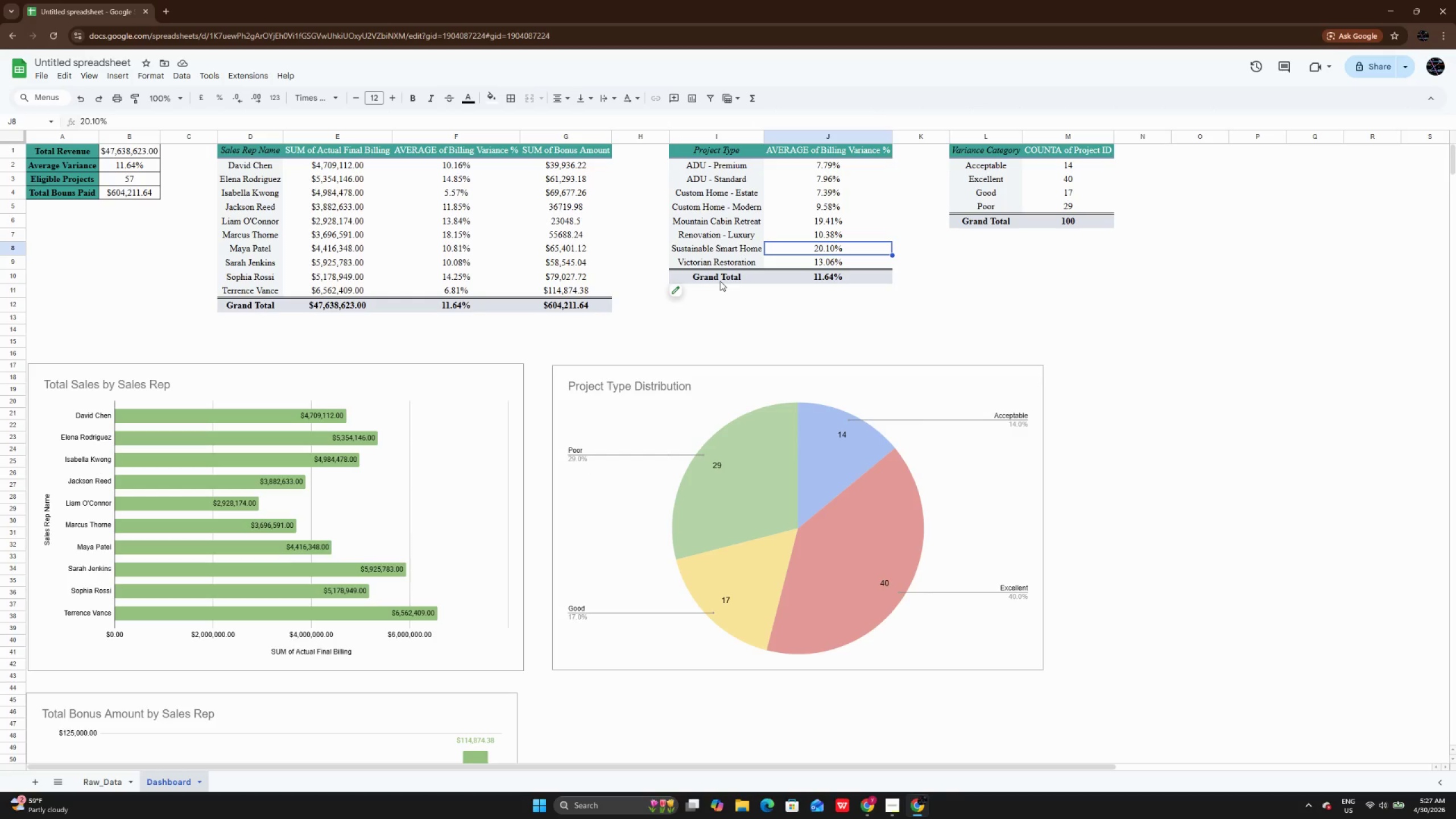 
left_click([837, 279])
 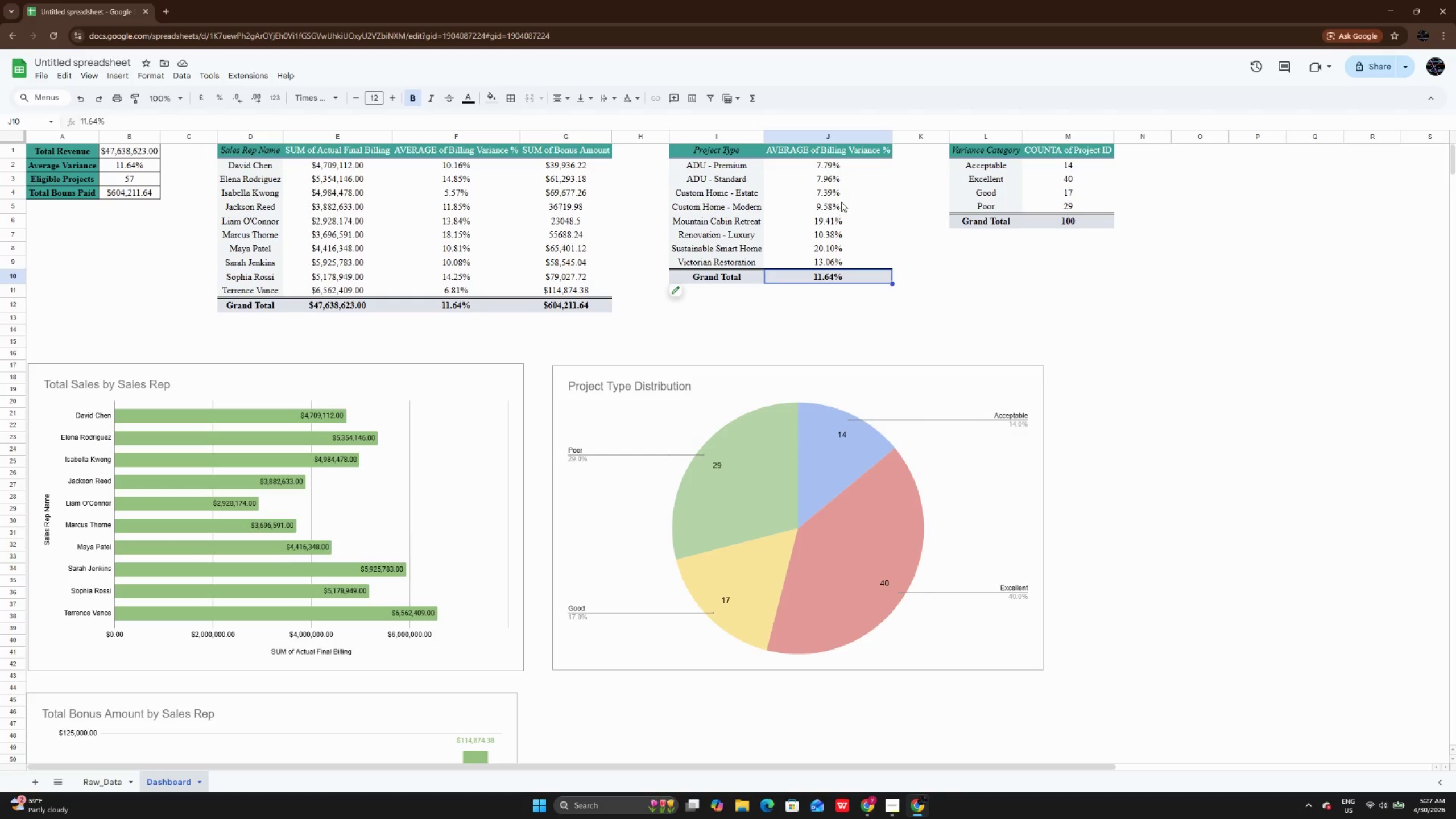 
left_click_drag(start_coordinate=[835, 164], to_coordinate=[838, 262])
 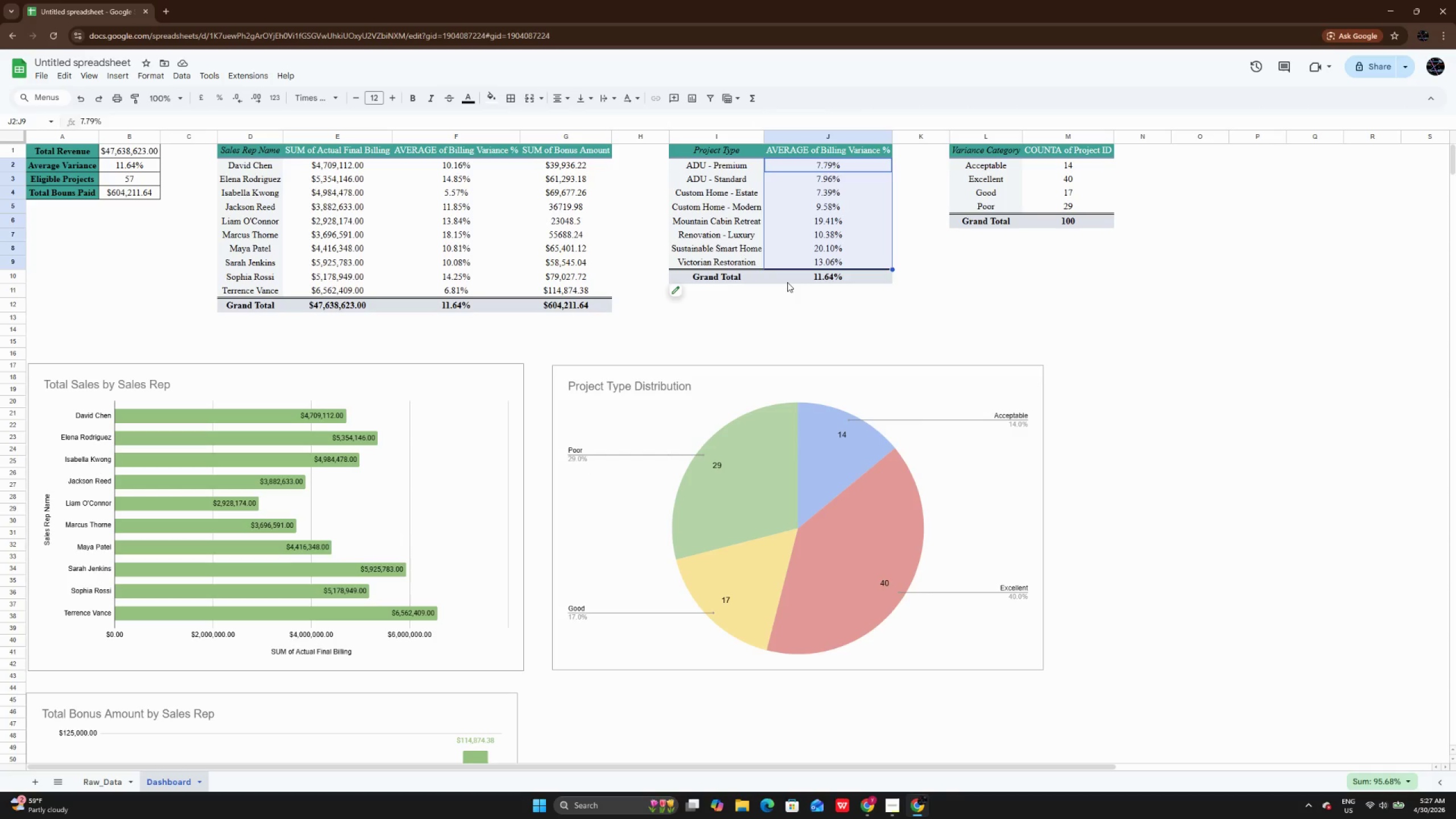 
left_click([787, 282])
 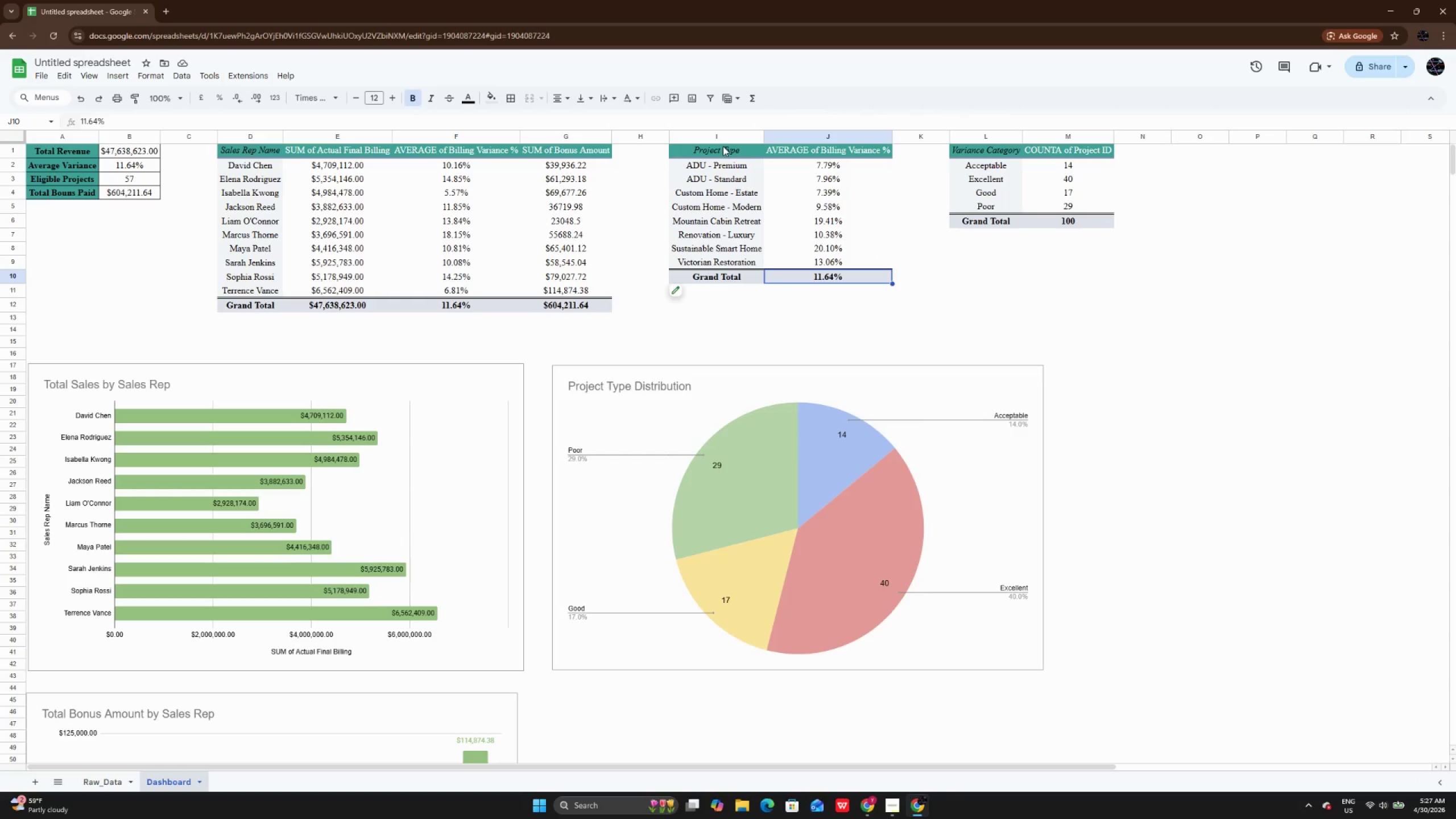 
left_click_drag(start_coordinate=[723, 147], to_coordinate=[876, 256])
 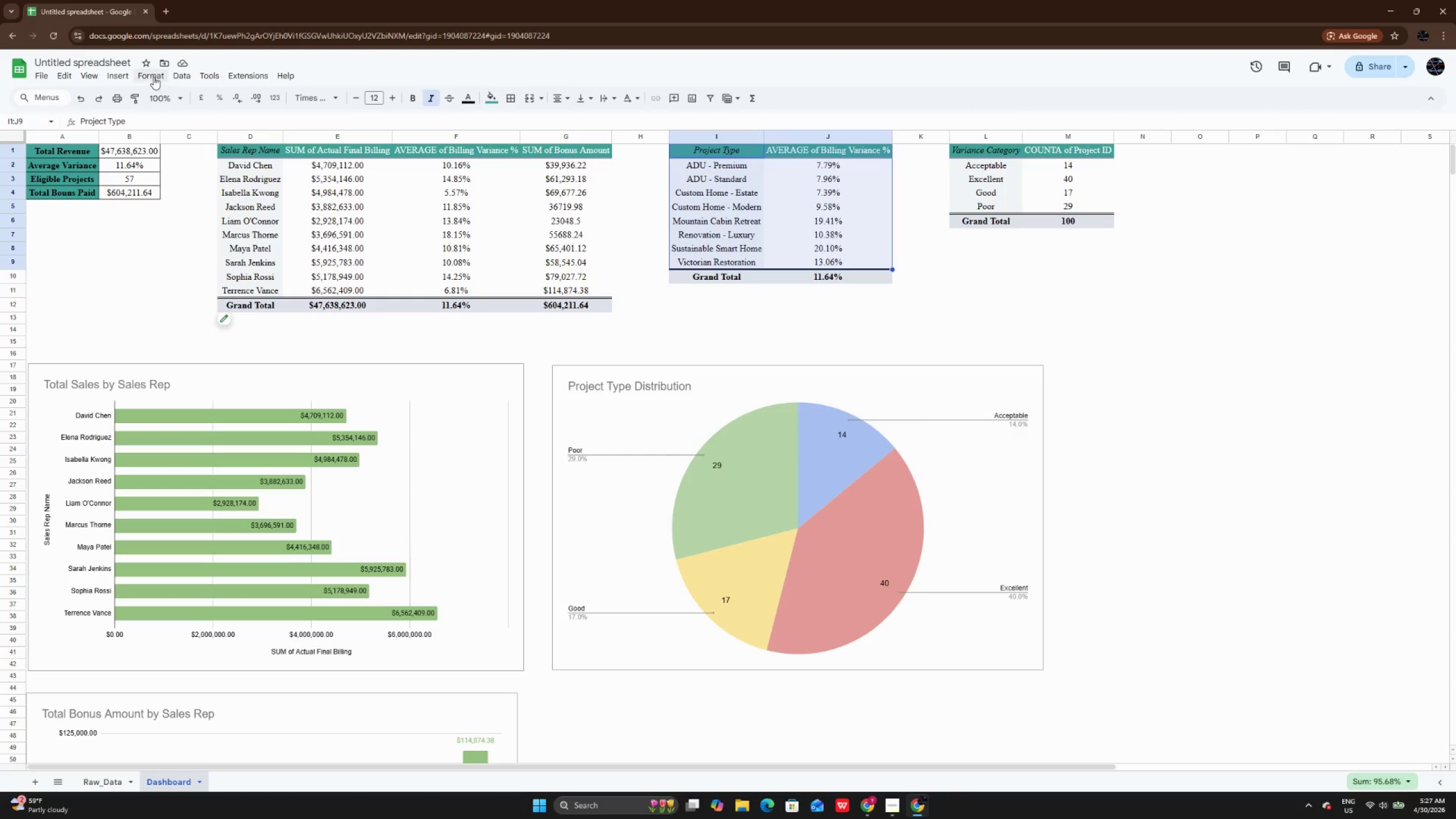 
left_click([121, 75])
 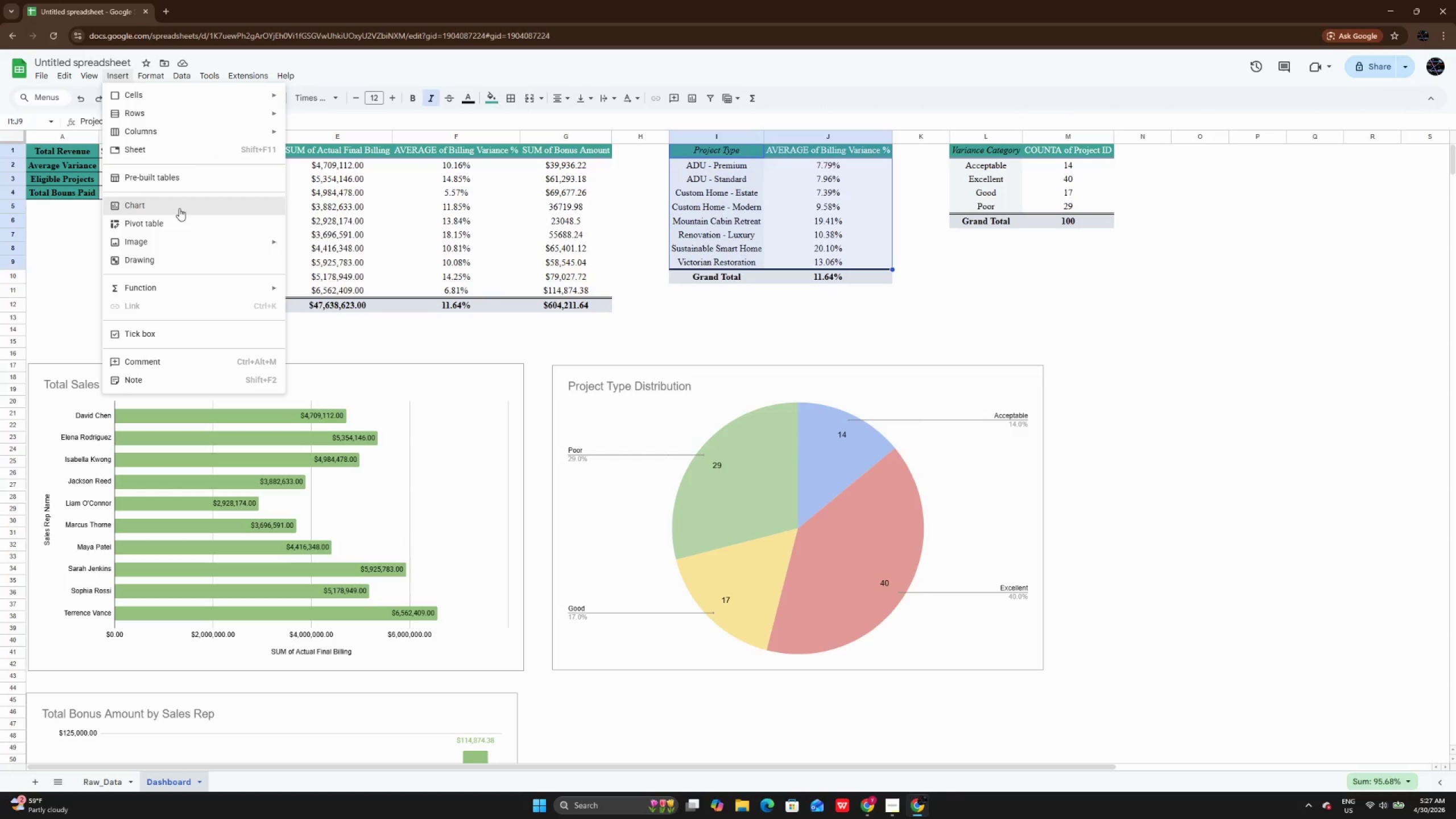 
left_click([179, 208])
 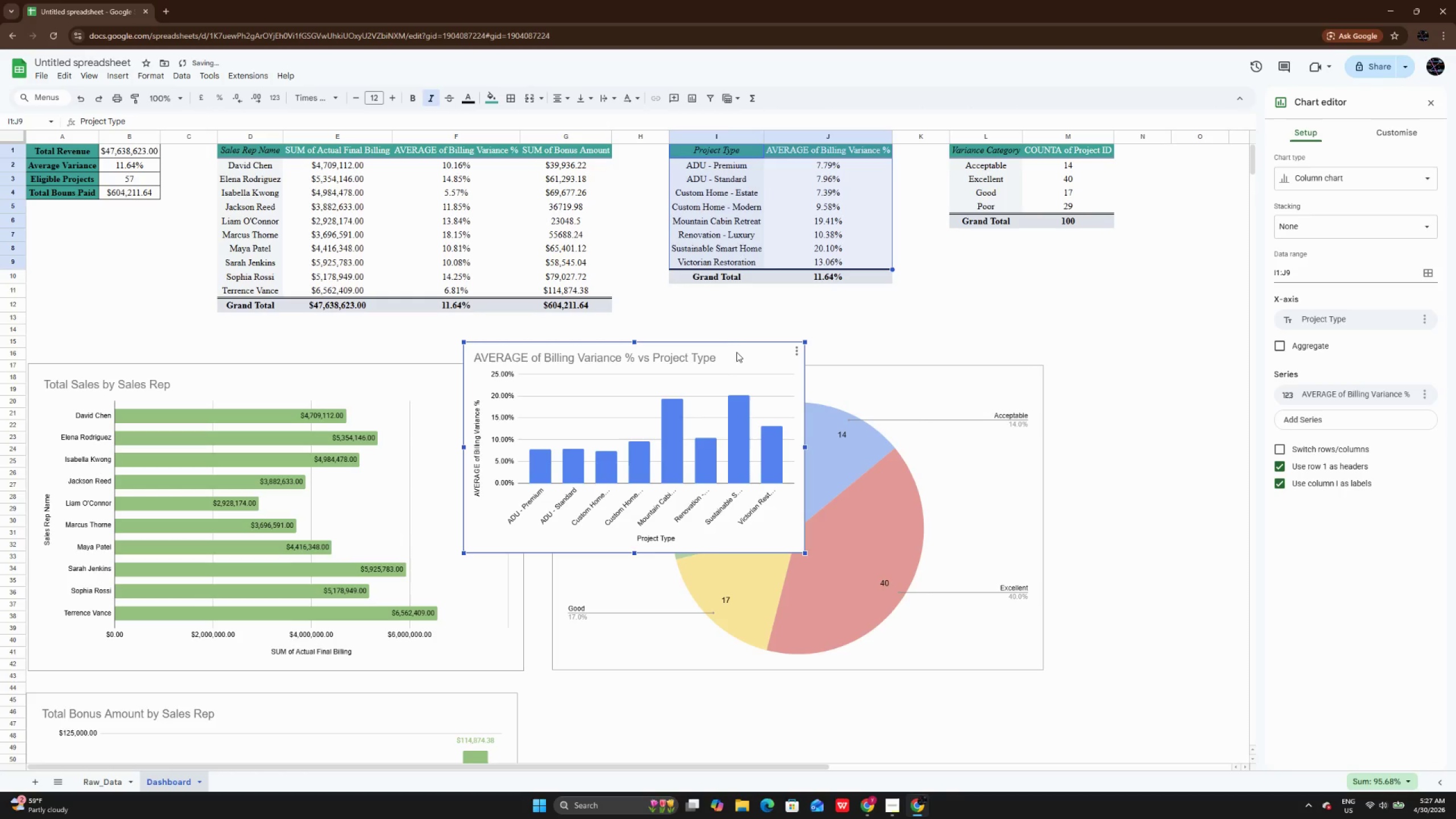 
left_click([741, 349])
 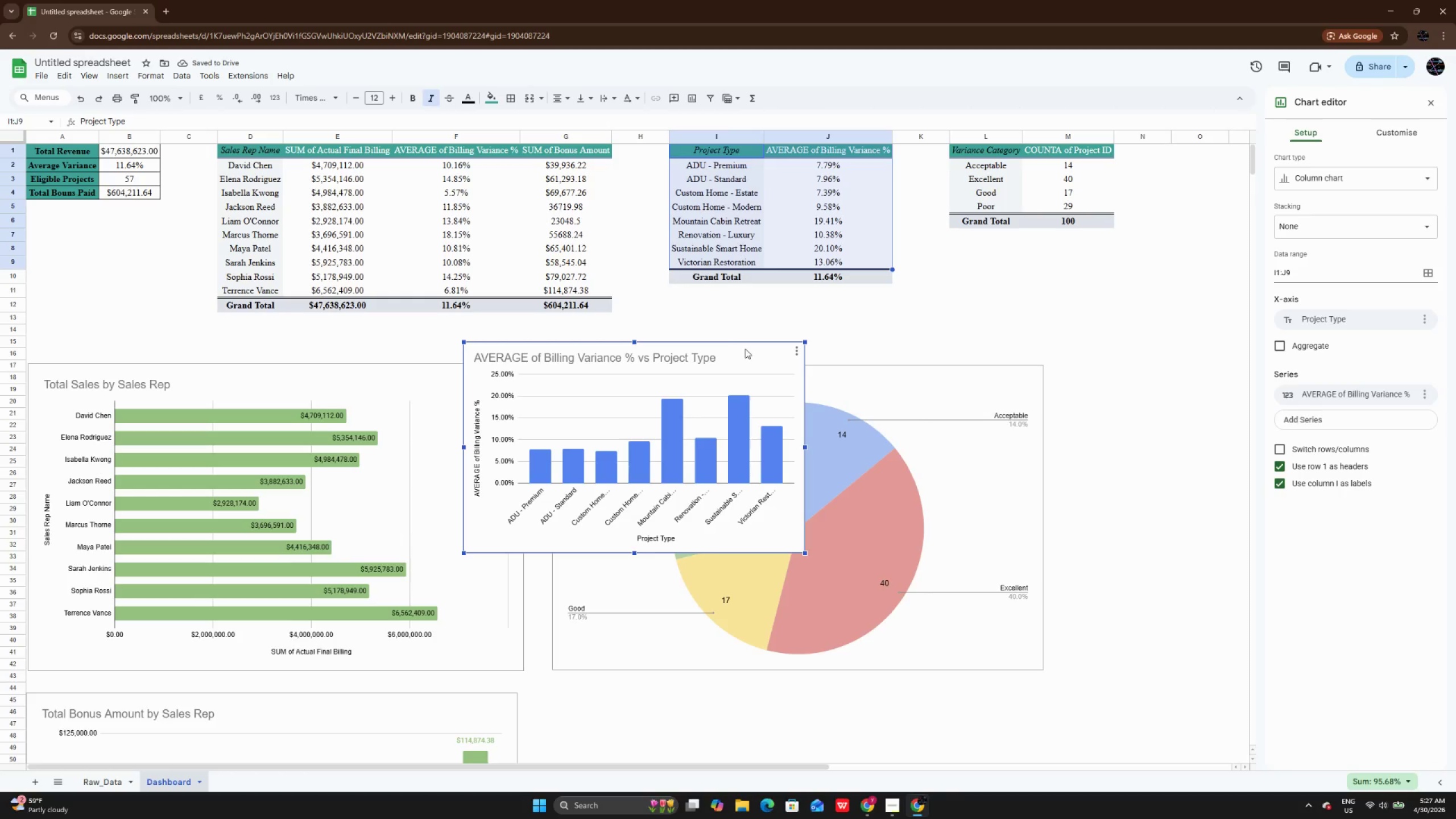 
left_click_drag(start_coordinate=[745, 349], to_coordinate=[857, 582])
 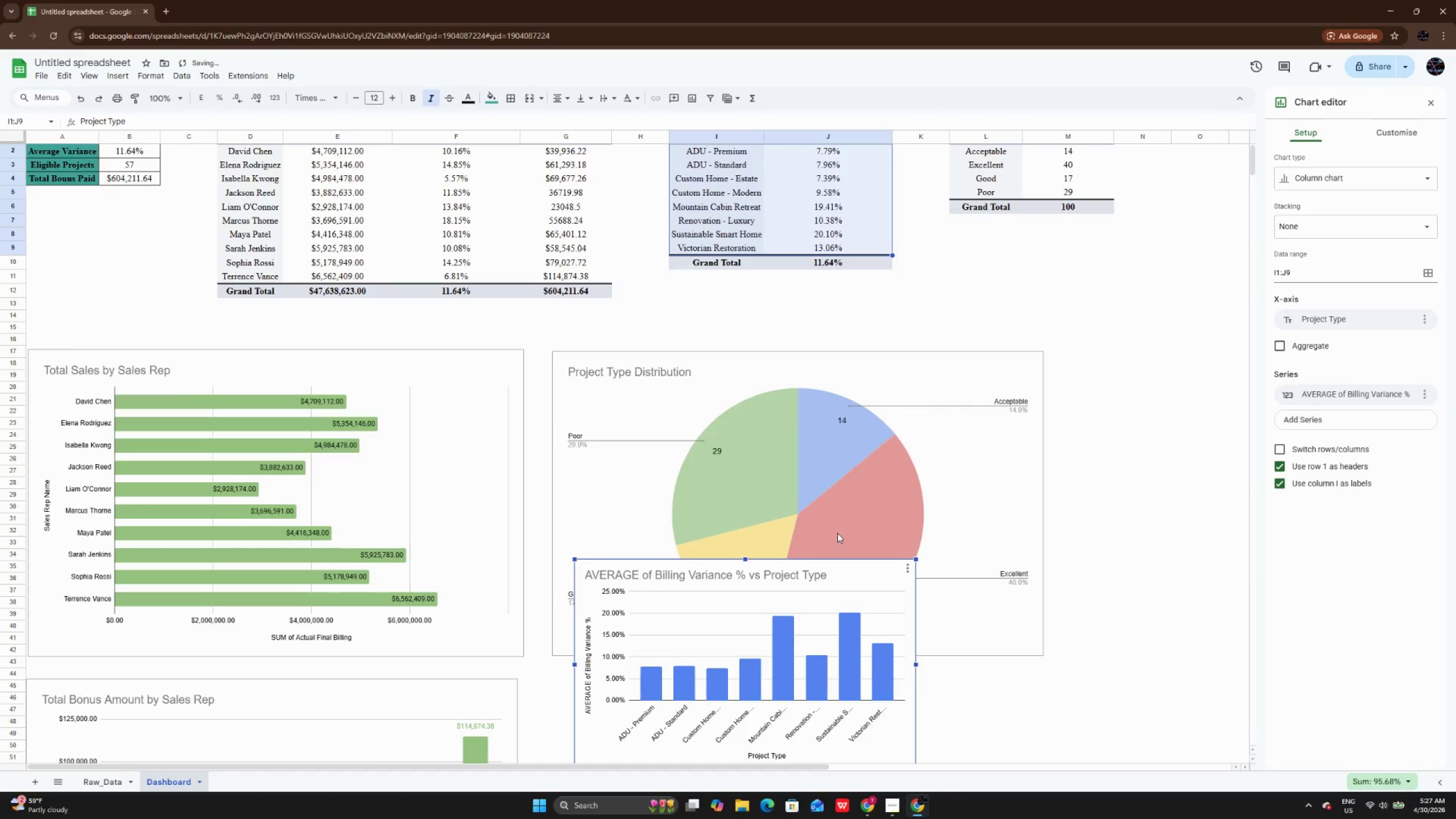 
scroll: coordinate [837, 533], scroll_direction: down, amount: 4.0
 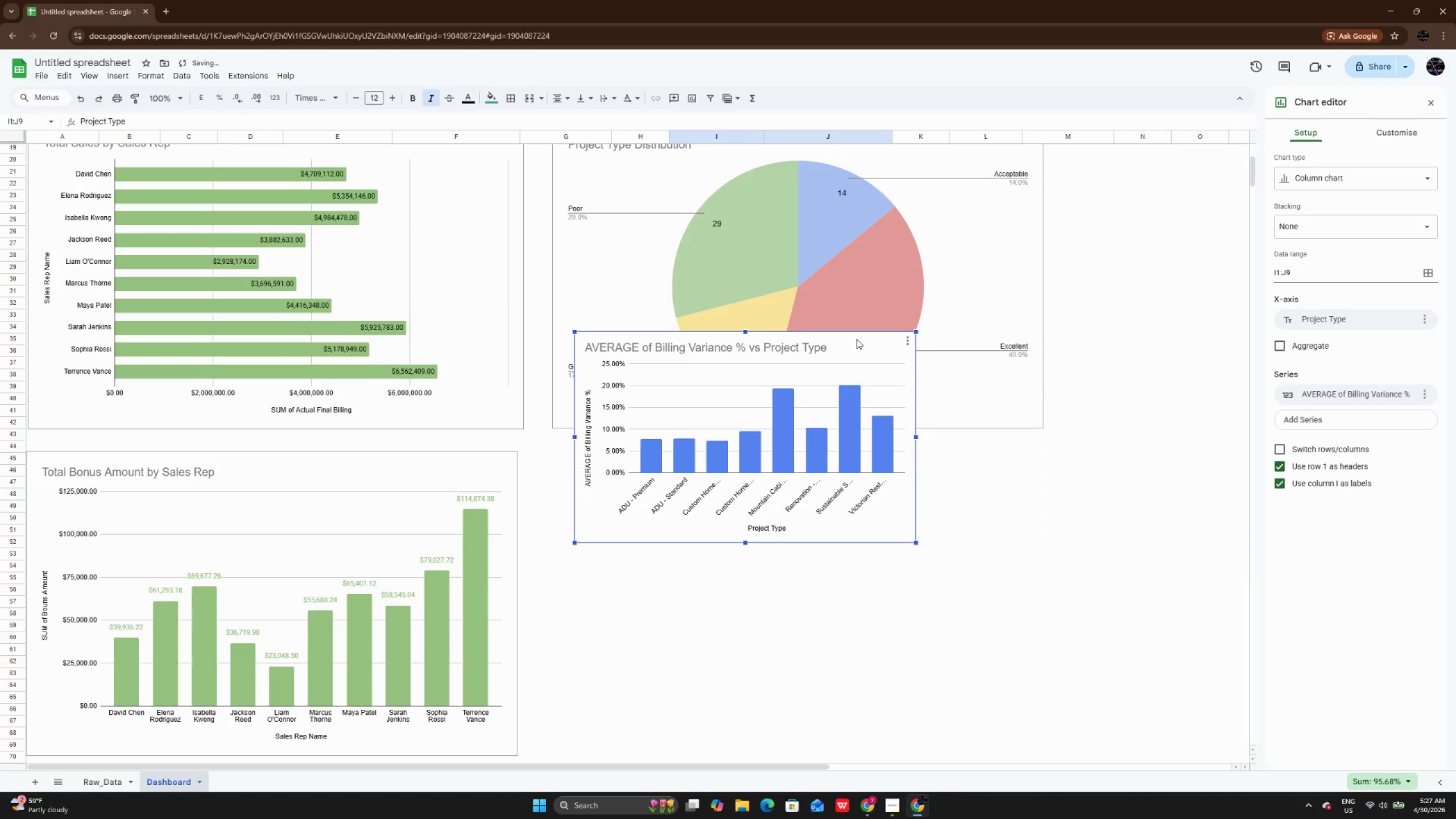 
left_click_drag(start_coordinate=[857, 339], to_coordinate=[924, 513])
 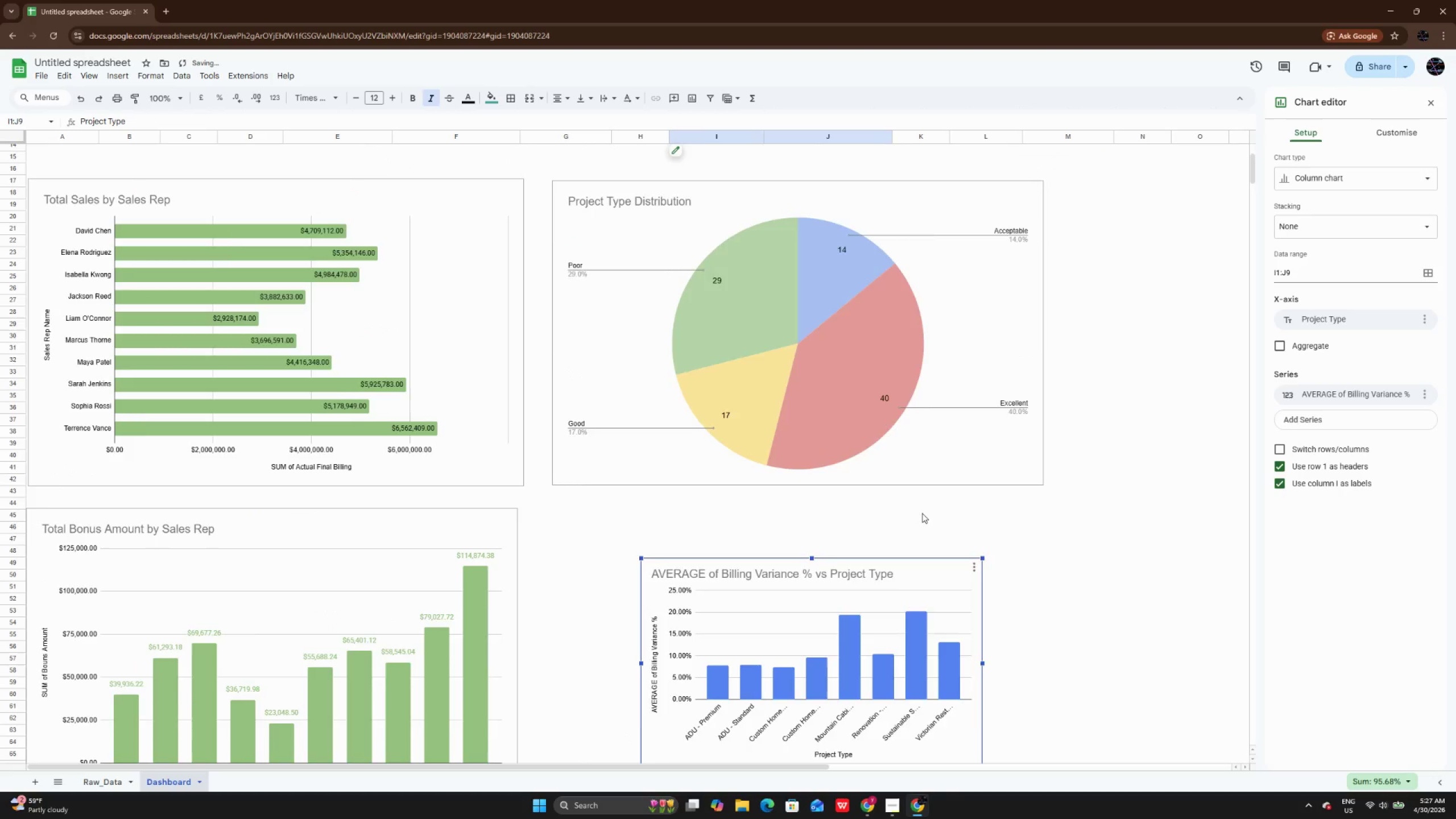 
scroll: coordinate [922, 513], scroll_direction: up, amount: 7.0
 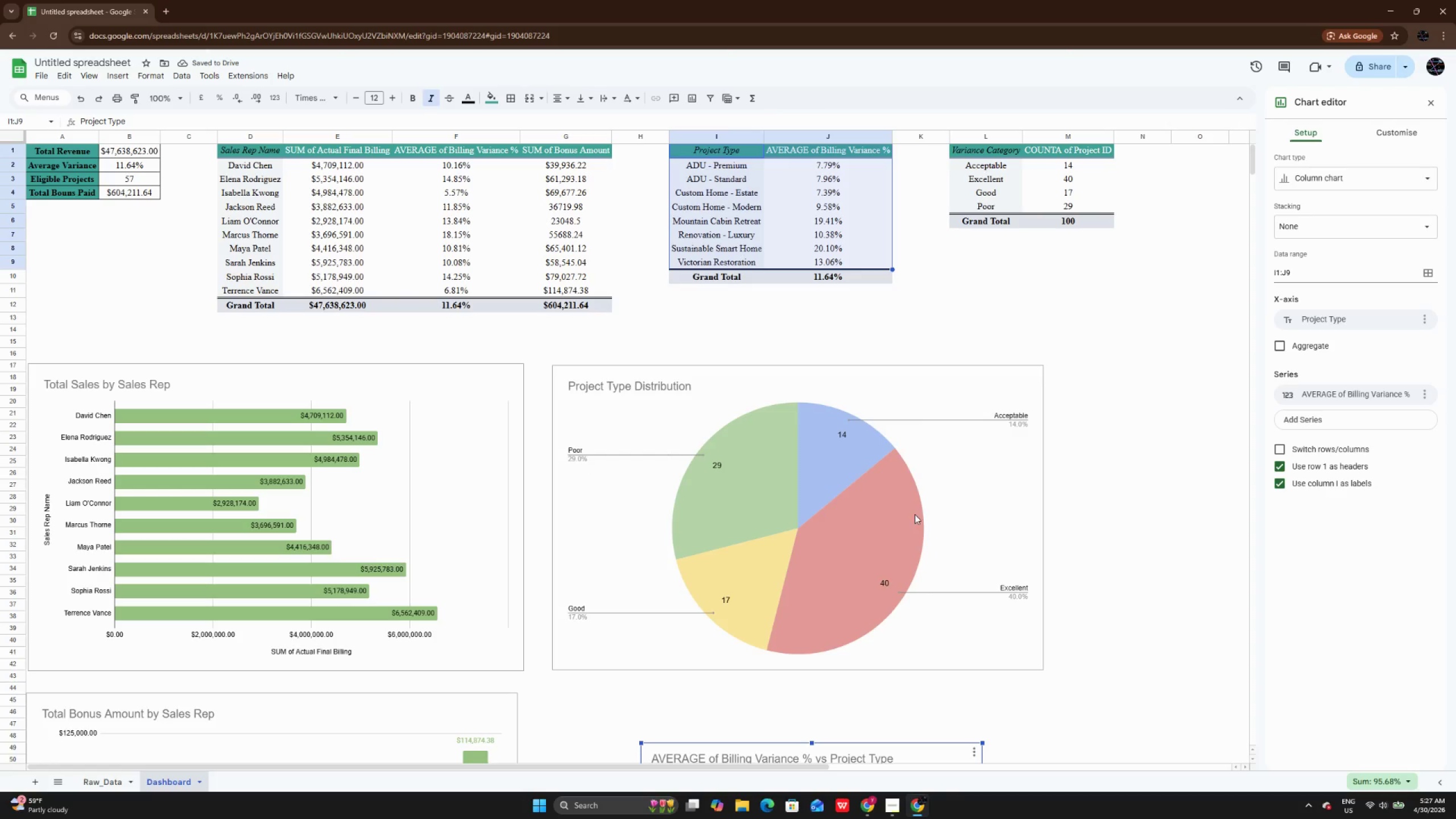 
left_click([822, 172])
 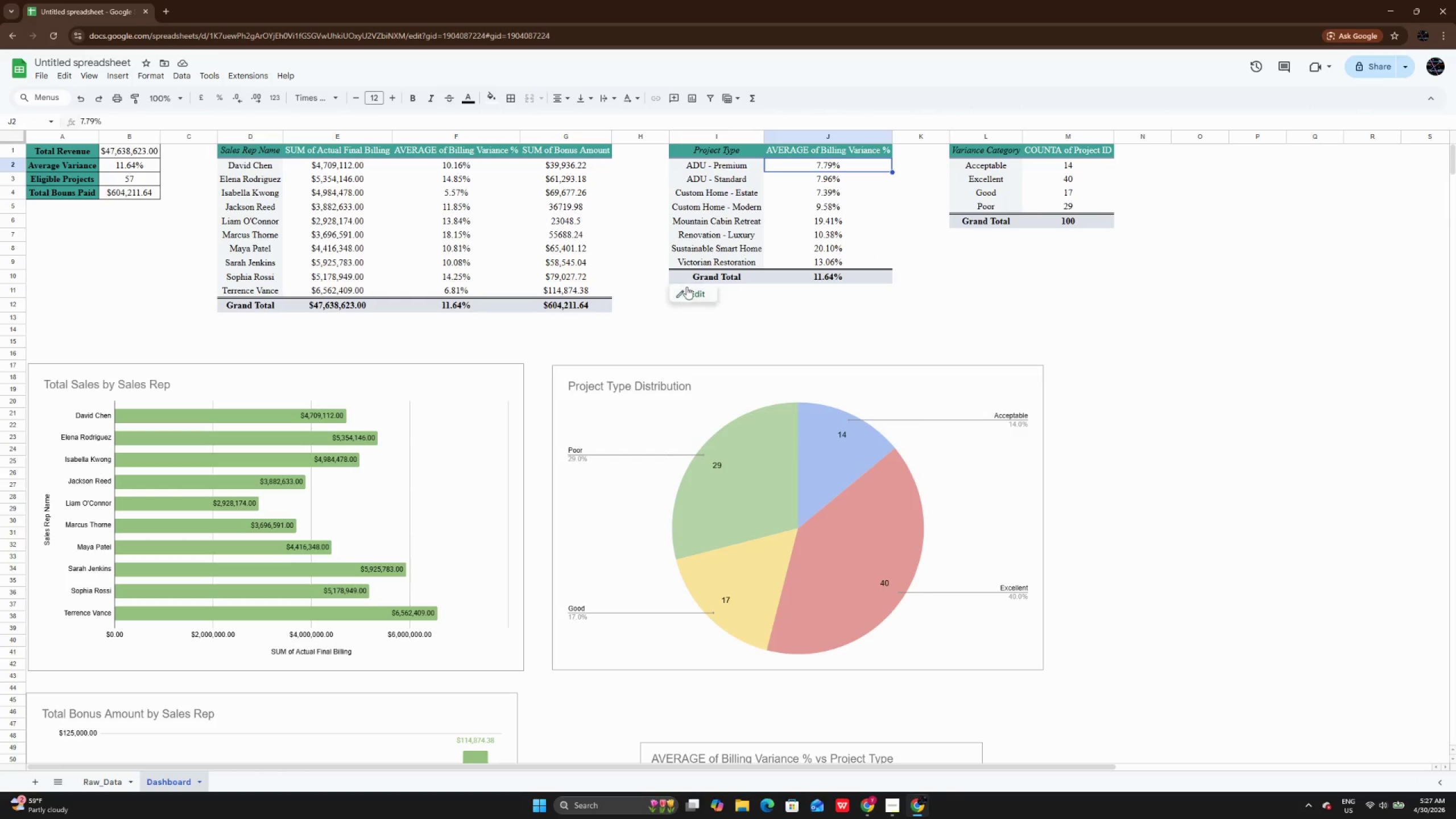 
left_click([681, 293])
 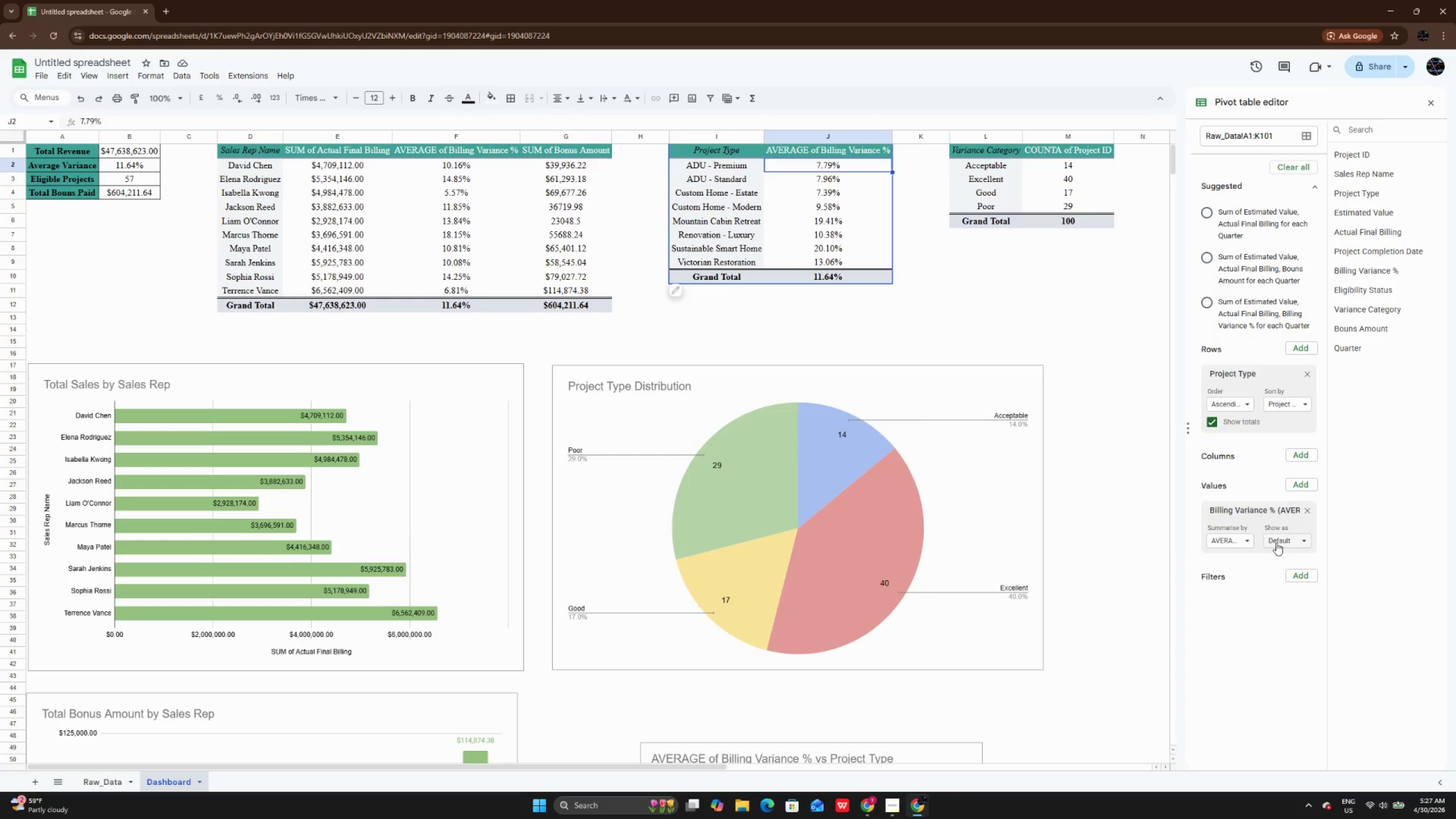 
left_click([1277, 541])
 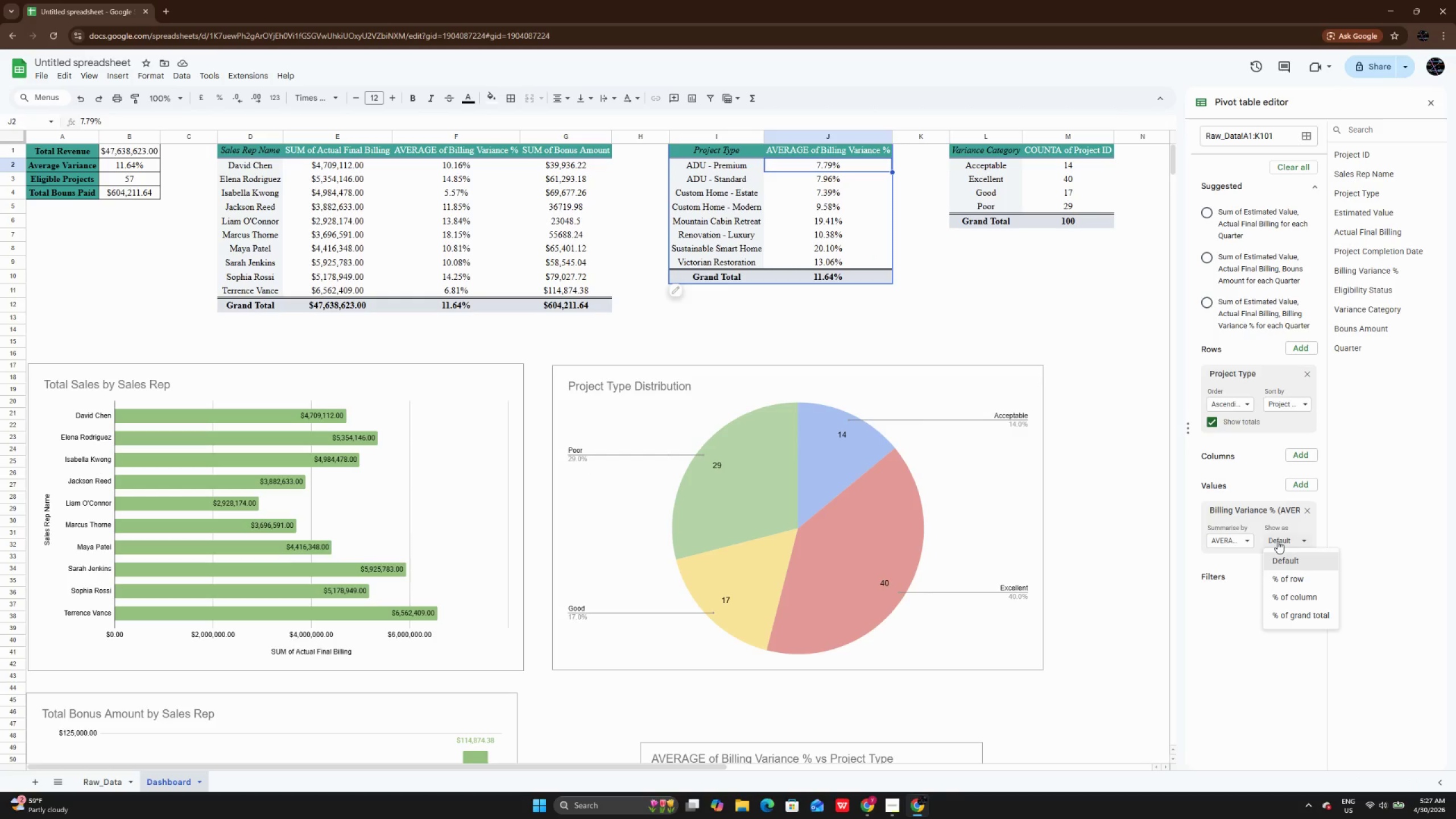 
left_click([1277, 541])
 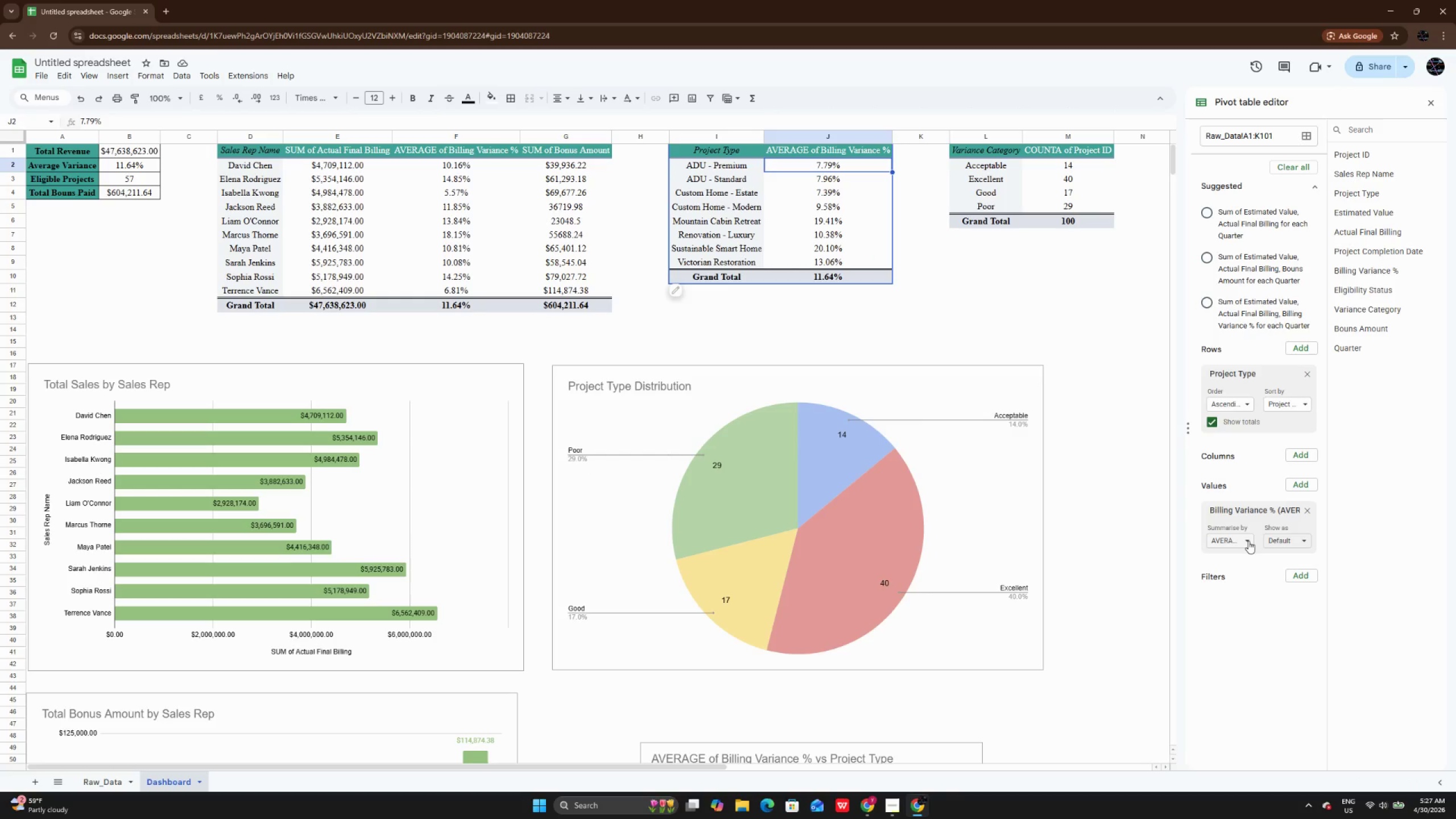 
left_click([1248, 541])
 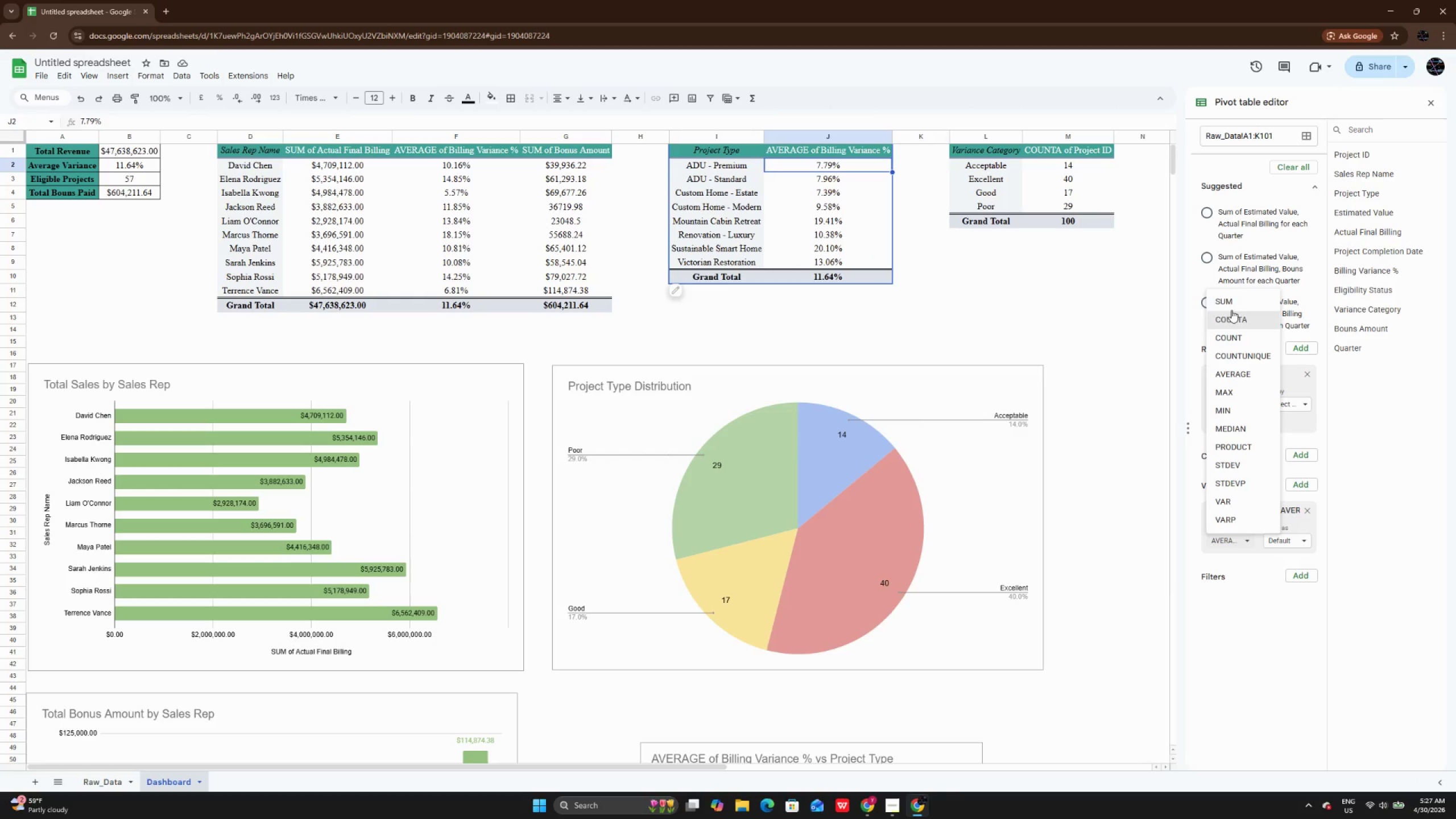 
left_click([1231, 300])
 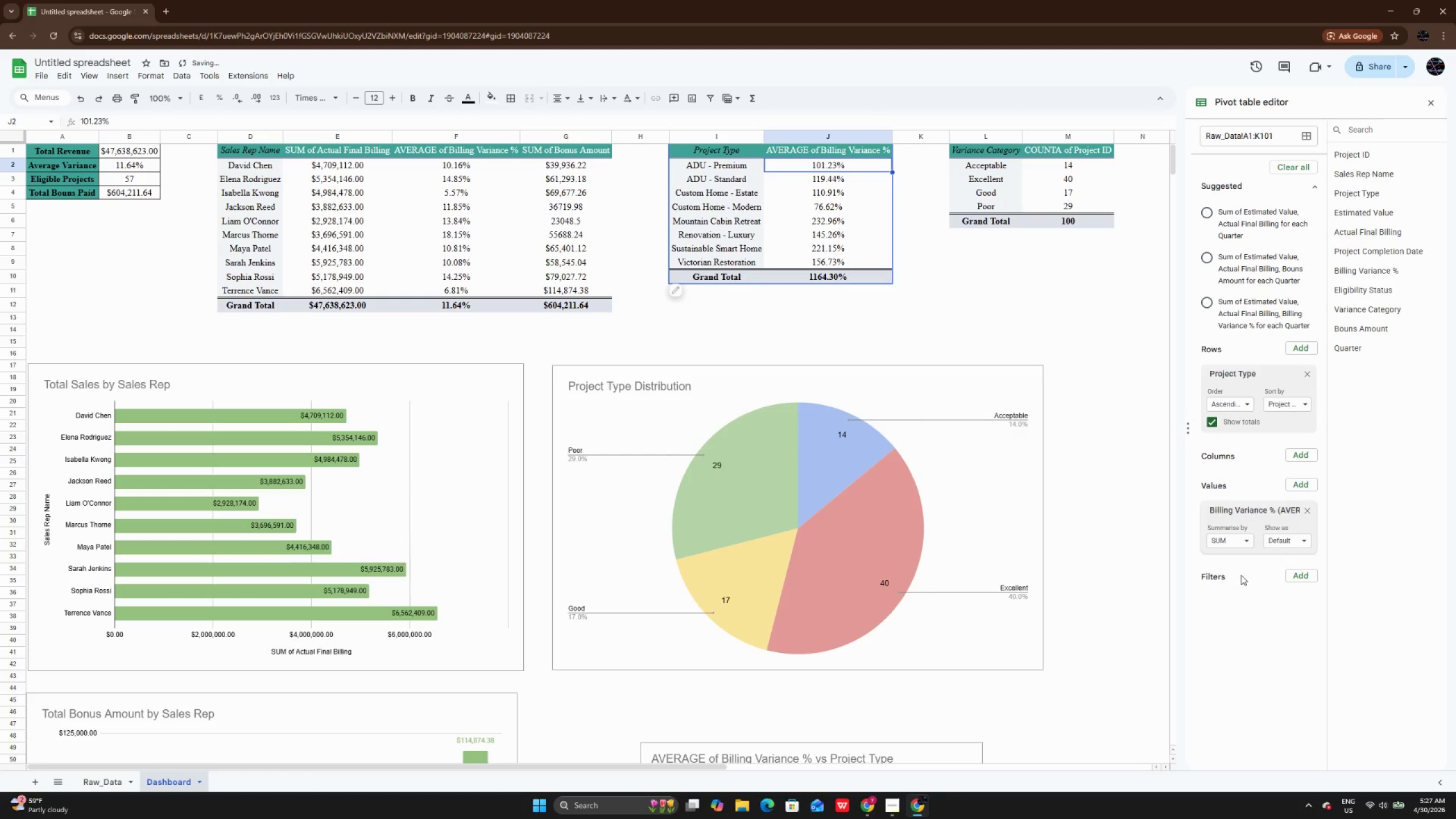 
left_click([1224, 542])
 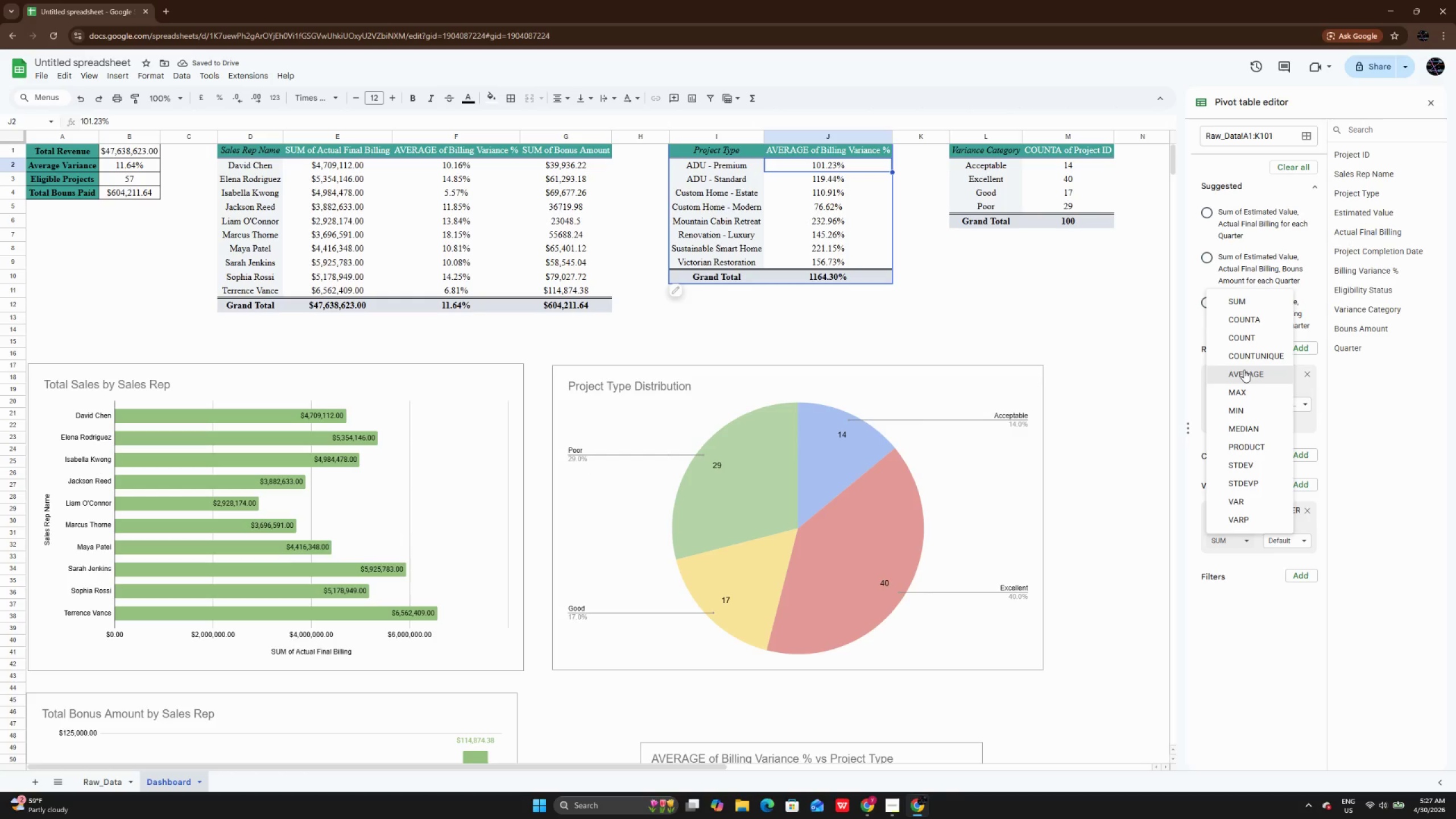 
left_click([1244, 370])
 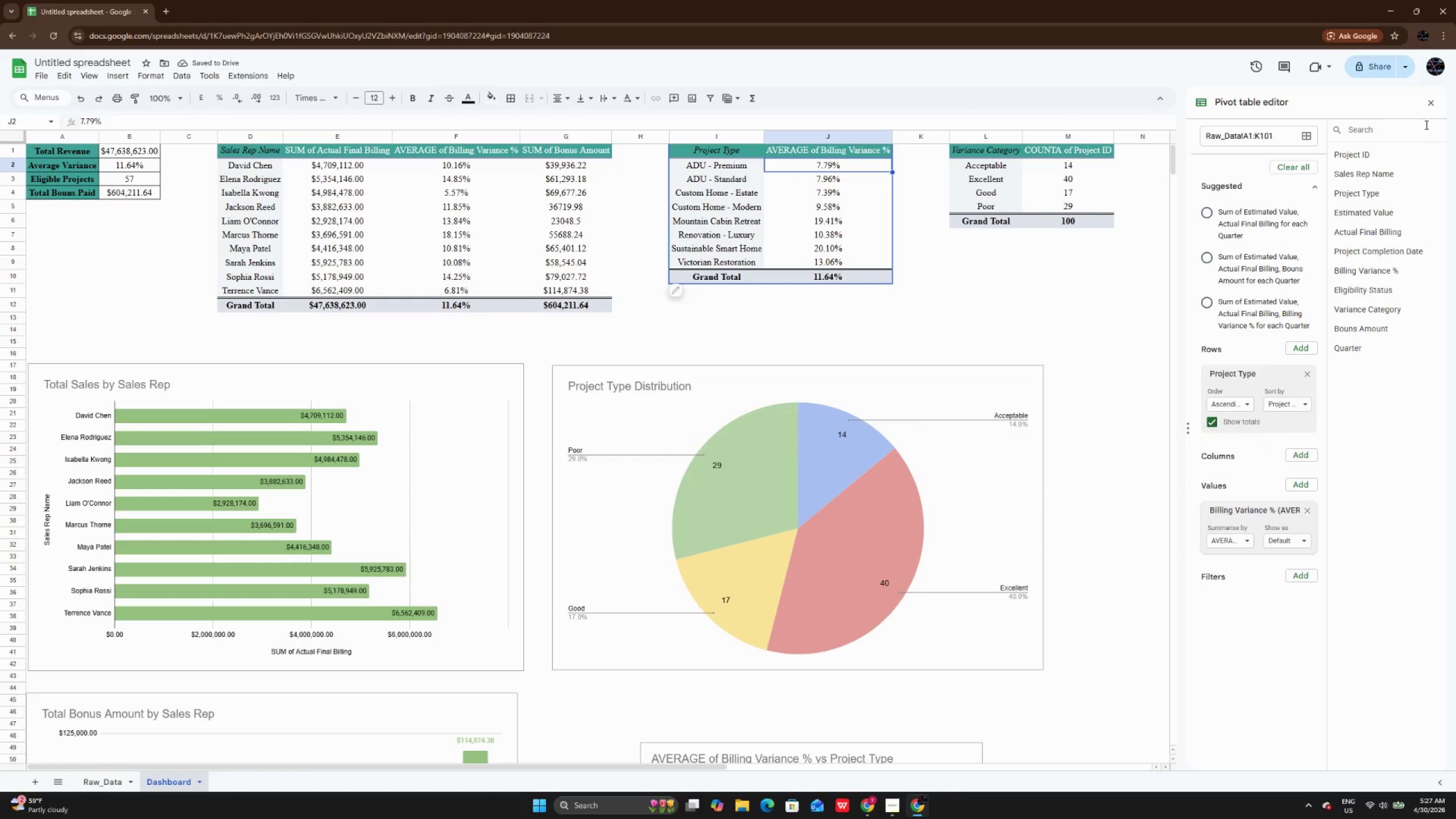 
left_click([1425, 109])
 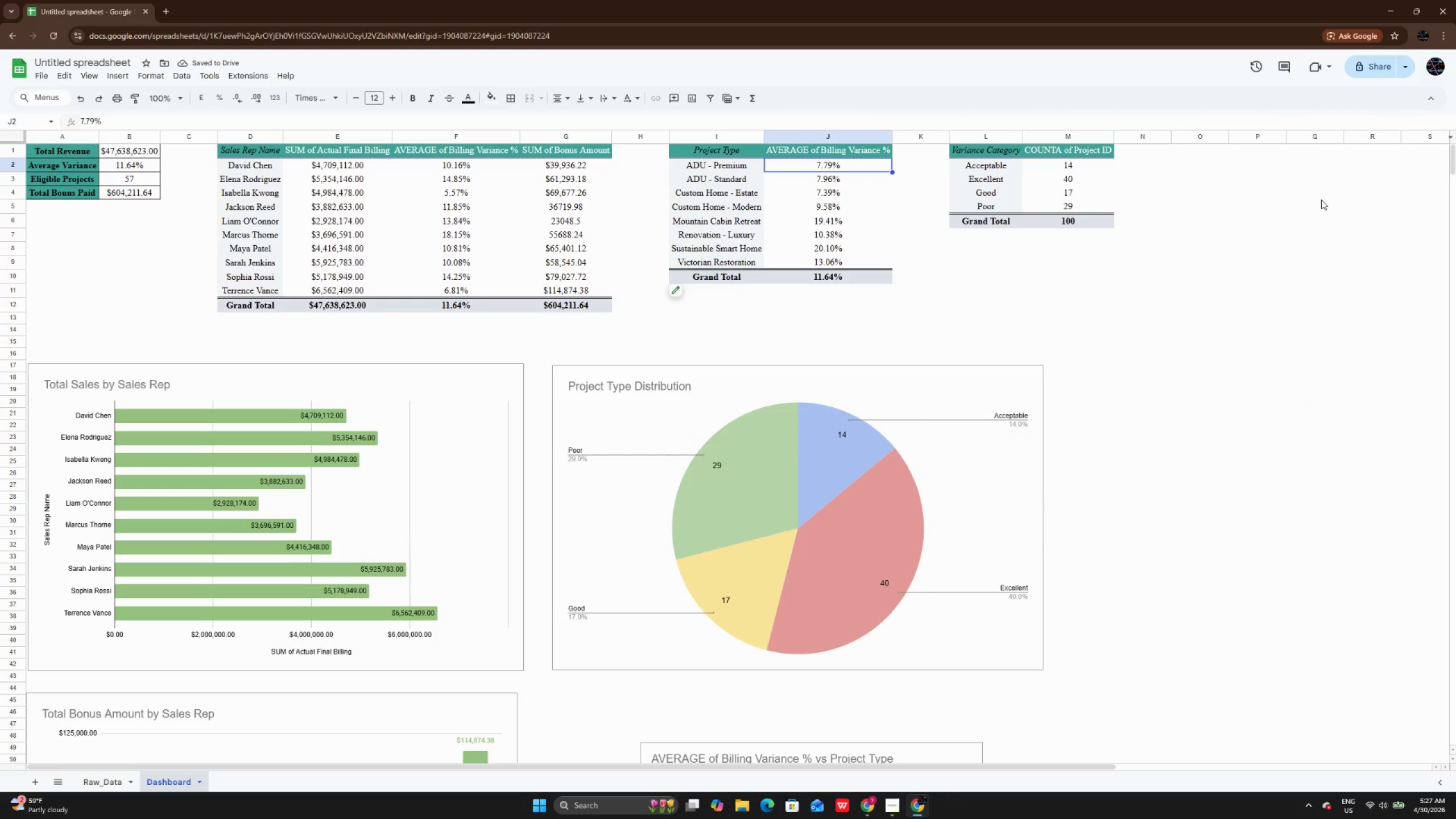 
scroll: coordinate [1312, 220], scroll_direction: down, amount: 8.0
 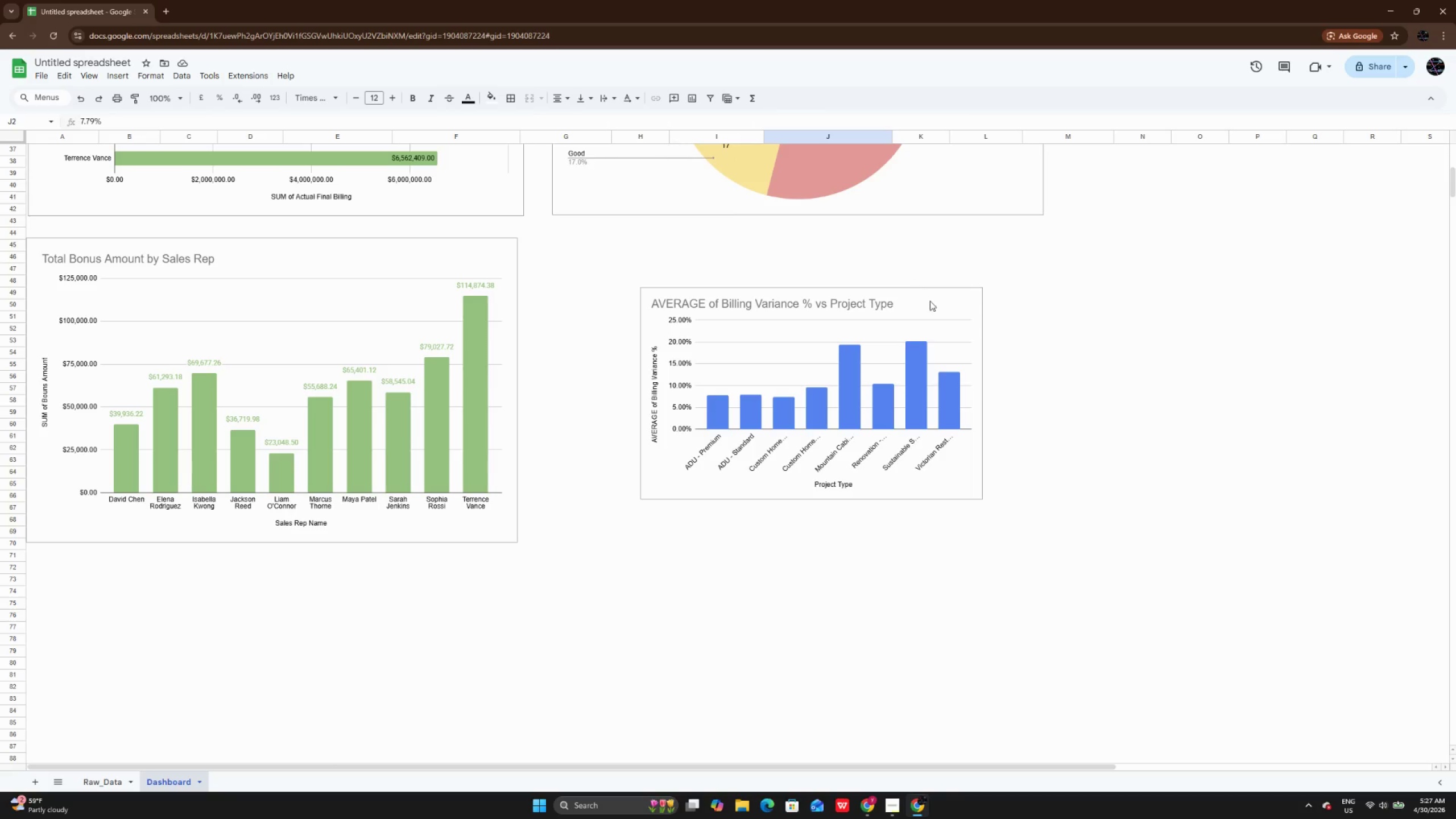 
left_click([933, 312])
 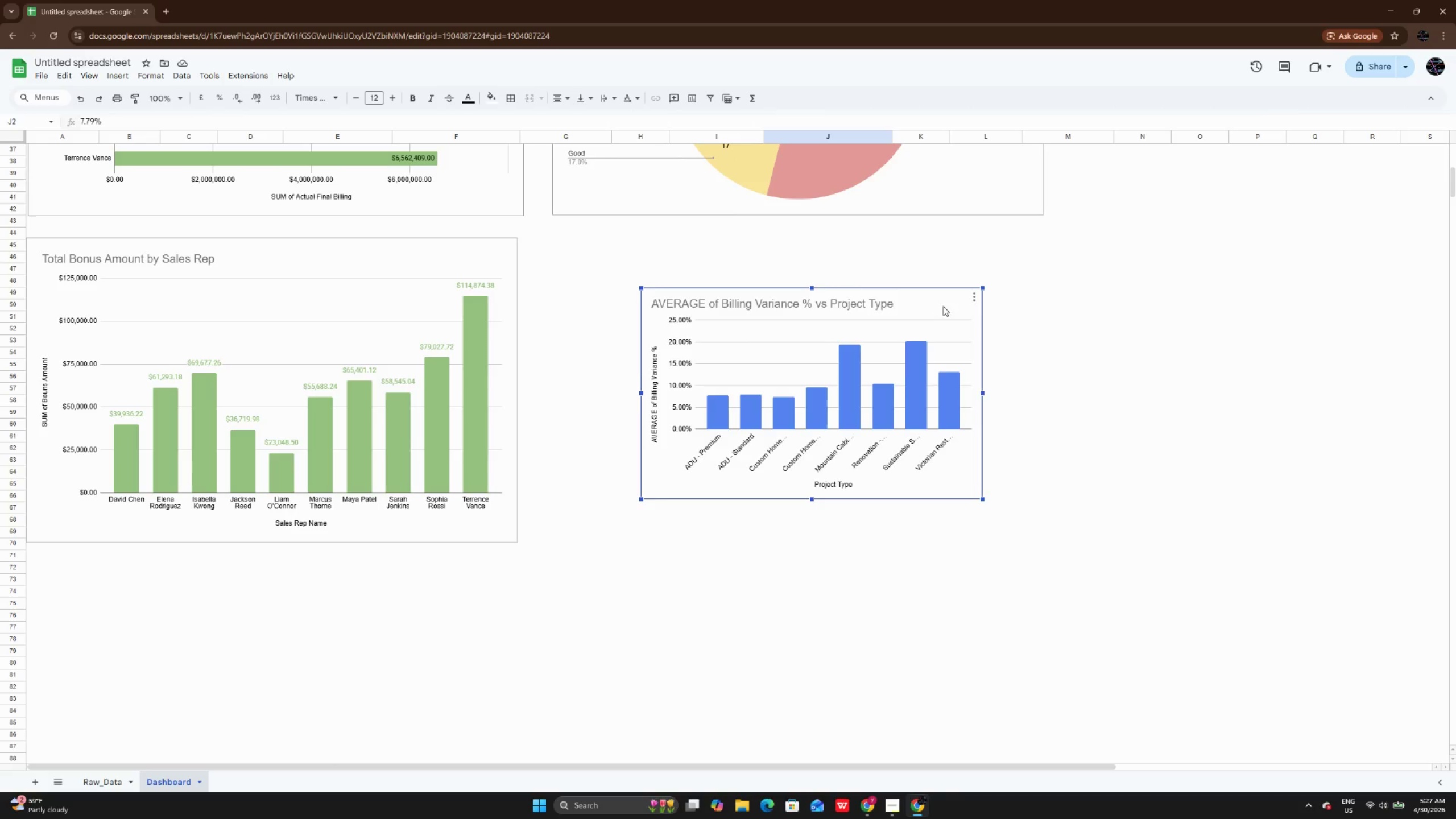 
left_click_drag(start_coordinate=[943, 306], to_coordinate=[877, 254])
 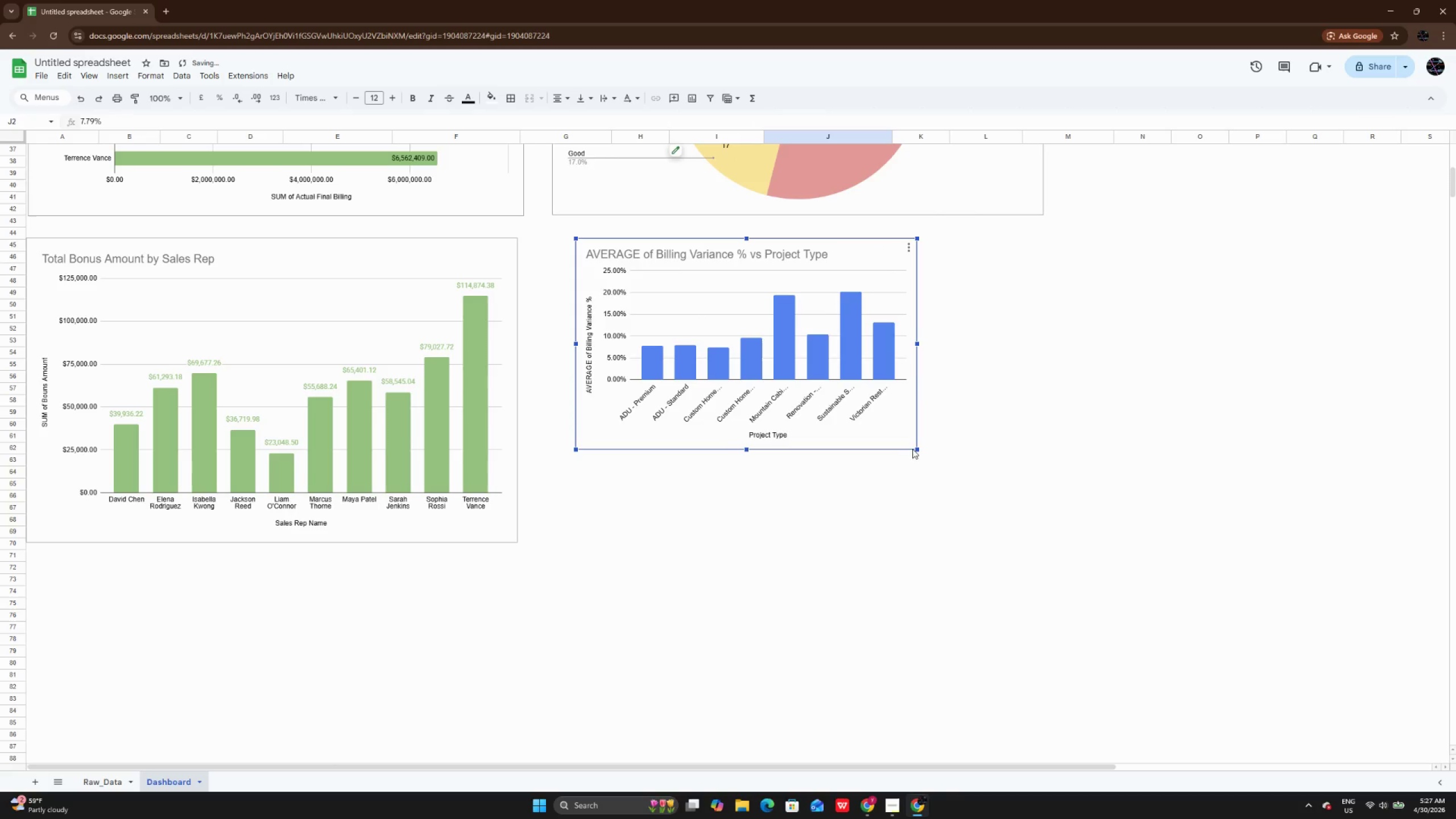 
left_click_drag(start_coordinate=[915, 449], to_coordinate=[1032, 540])
 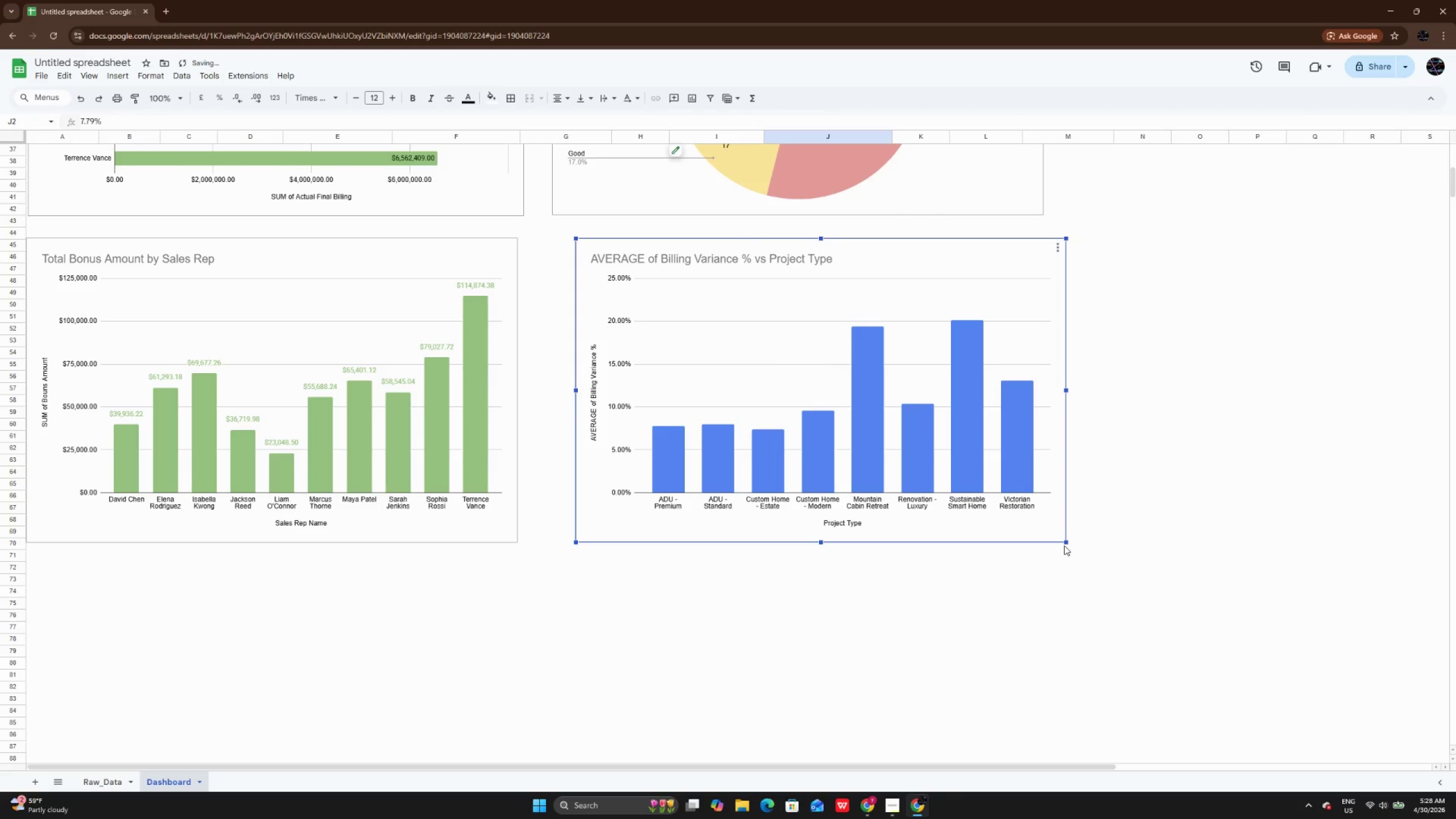 
left_click_drag(start_coordinate=[1065, 541], to_coordinate=[1032, 528])
 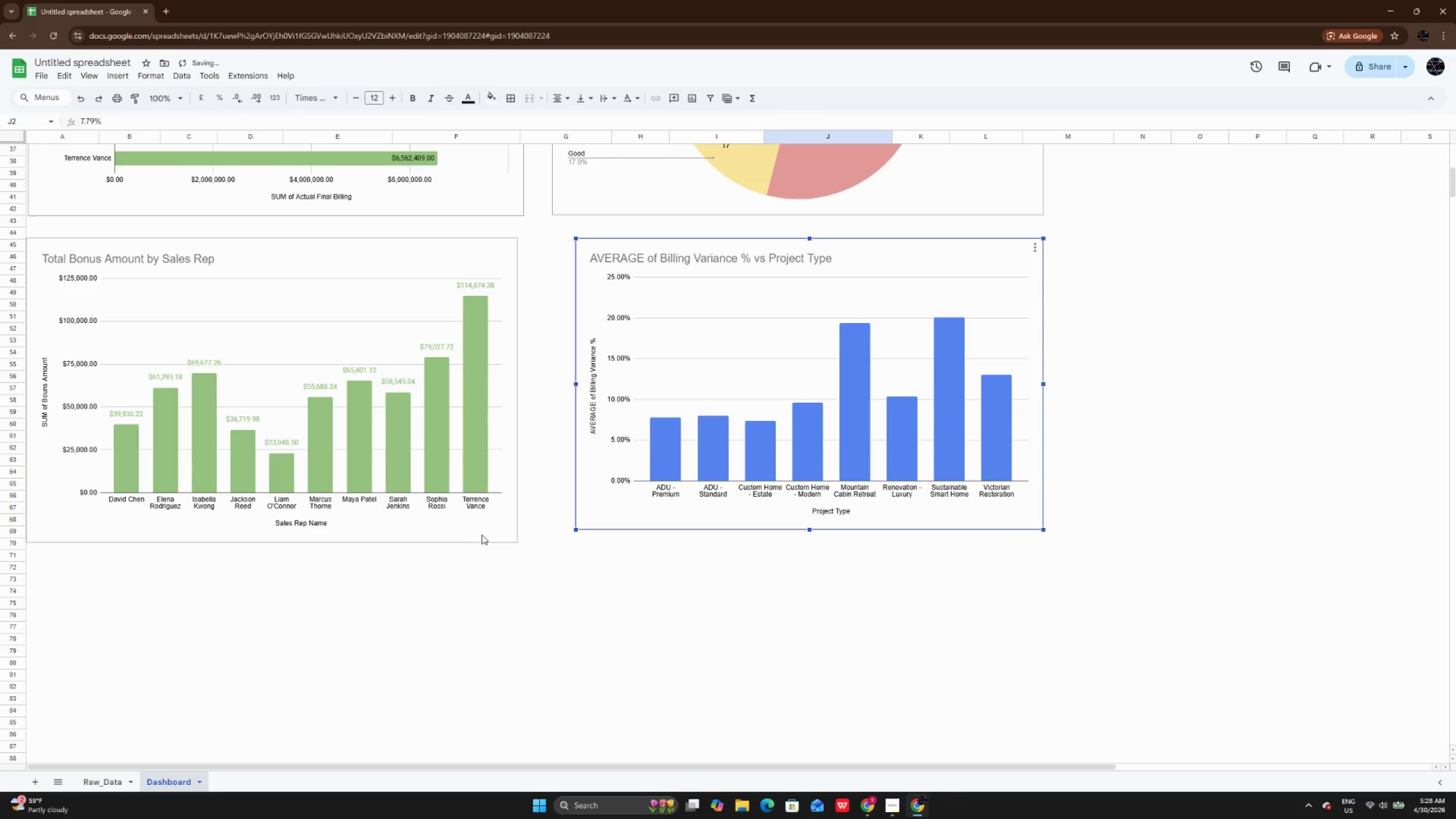 
left_click([483, 535])
 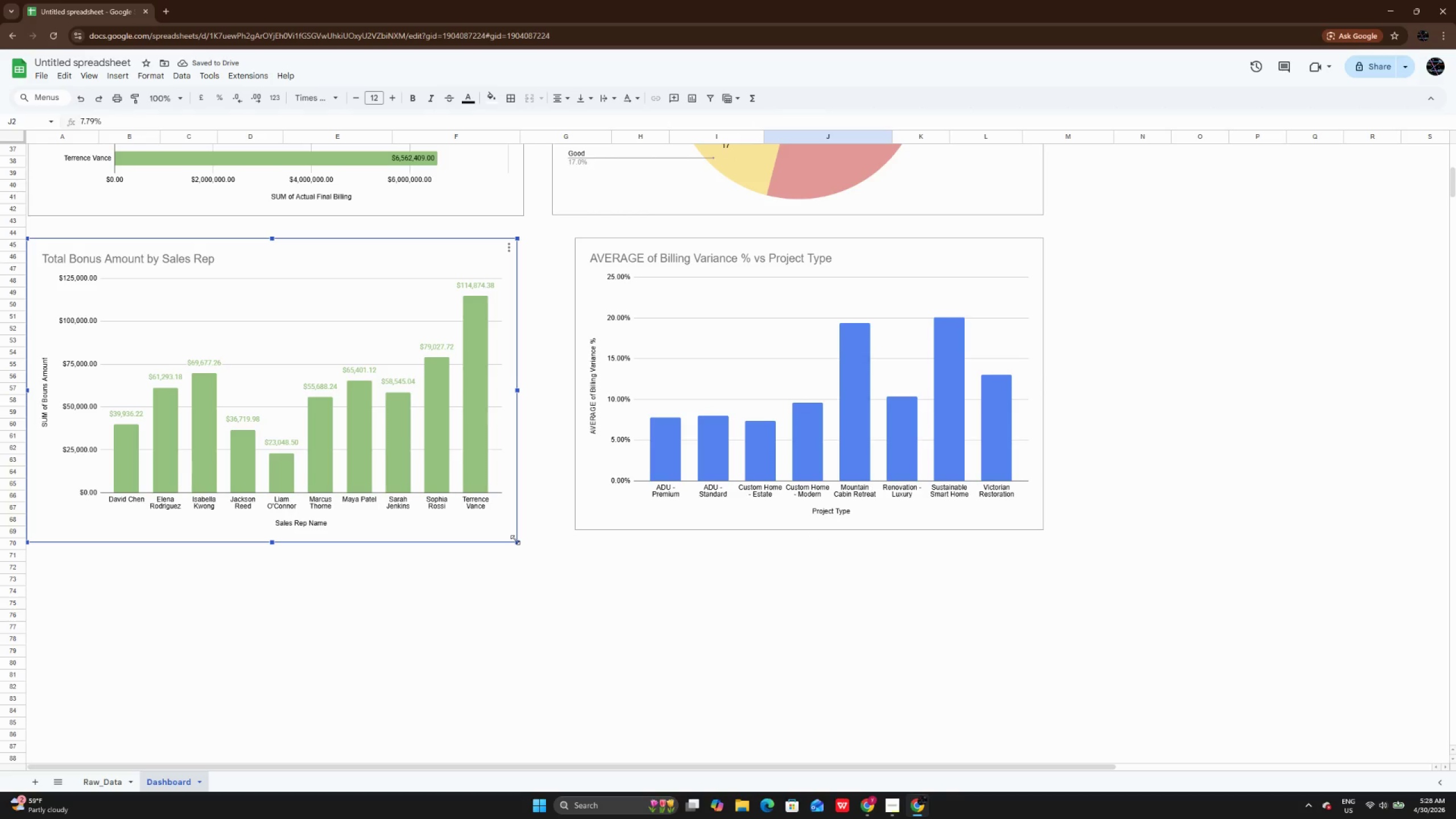 
left_click_drag(start_coordinate=[515, 540], to_coordinate=[500, 506])
 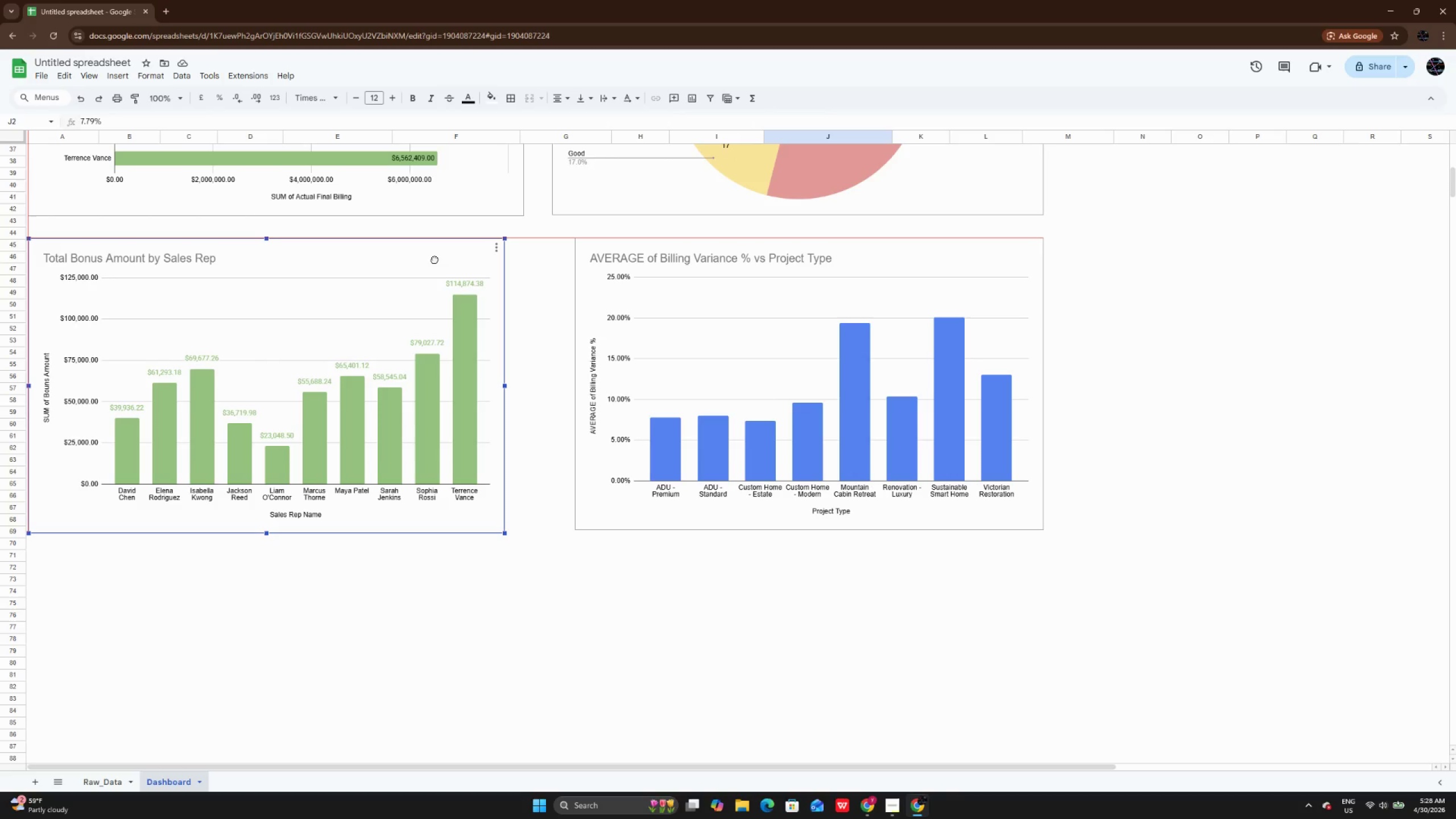 
wait(7.09)
 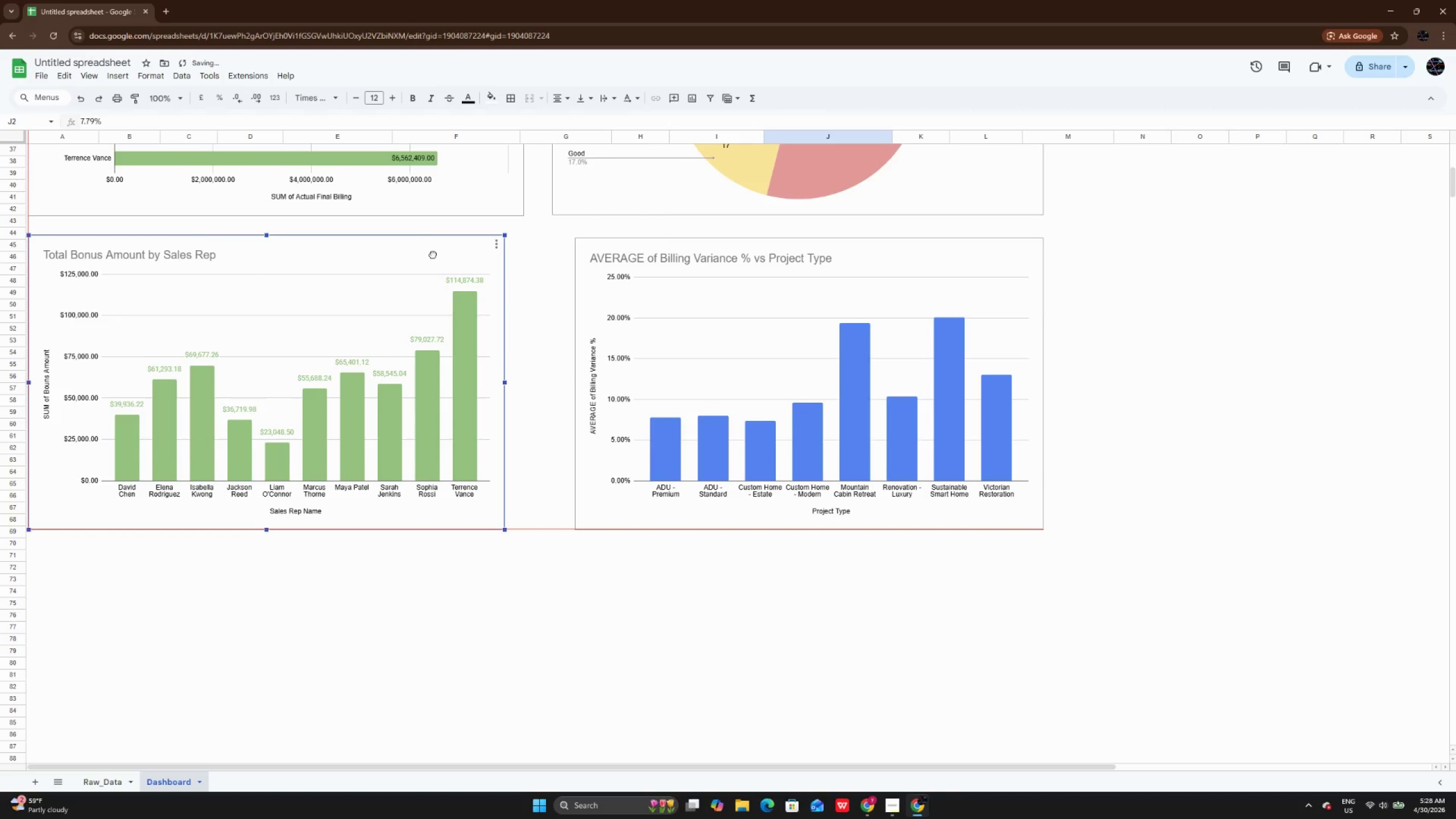 
left_click([715, 537])
 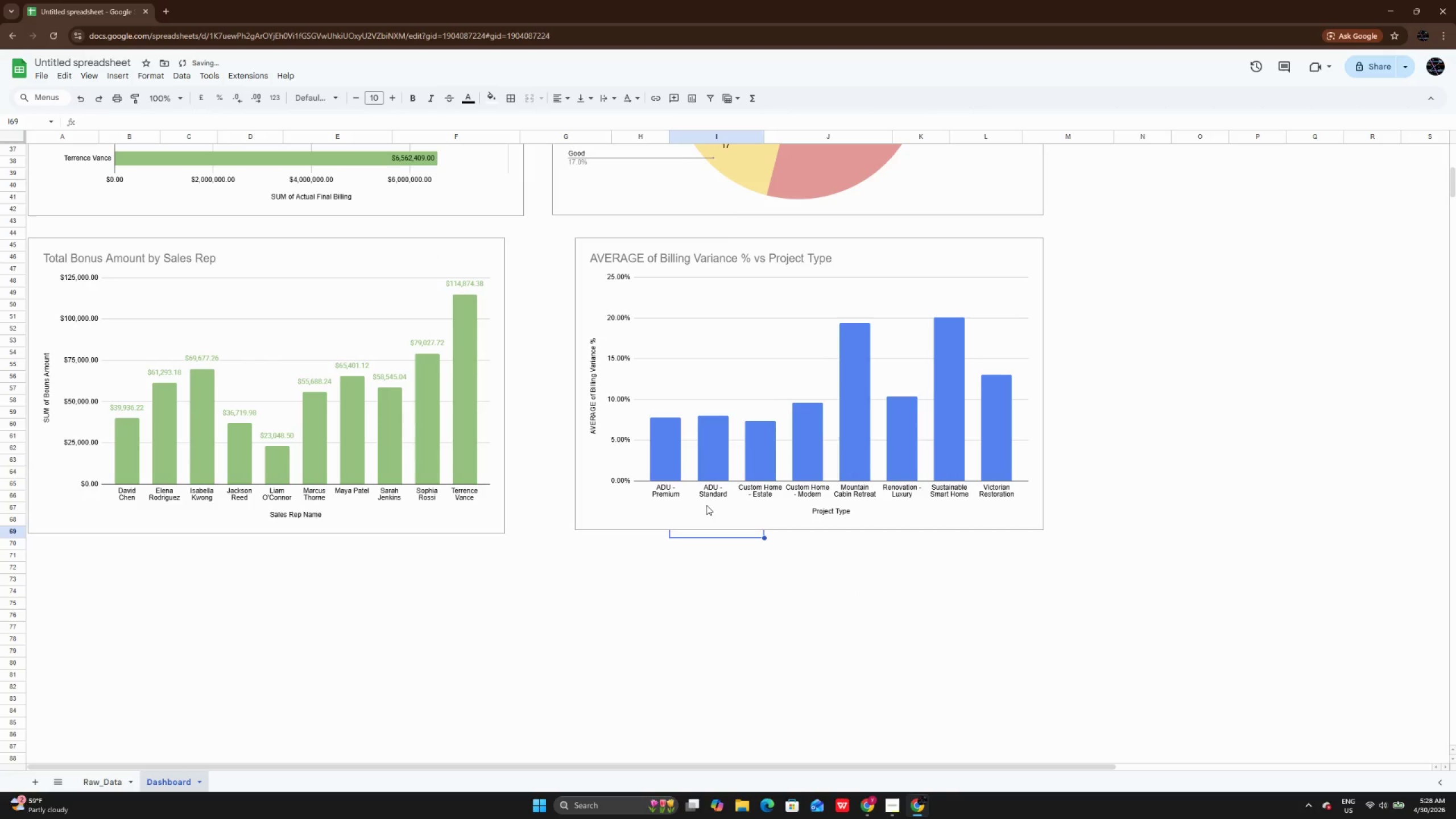 
left_click([706, 505])
 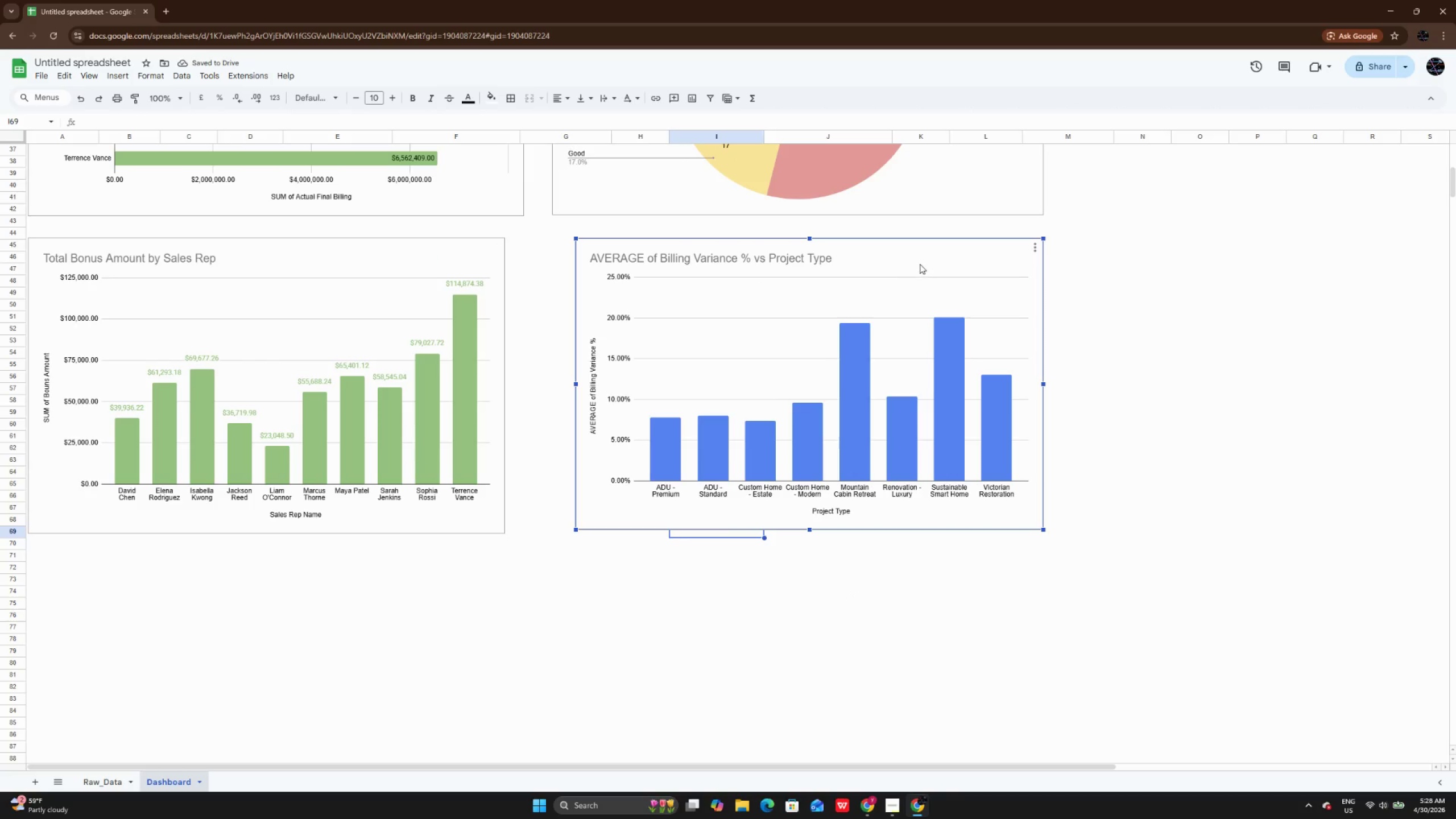 
left_click_drag(start_coordinate=[921, 262], to_coordinate=[900, 266])
 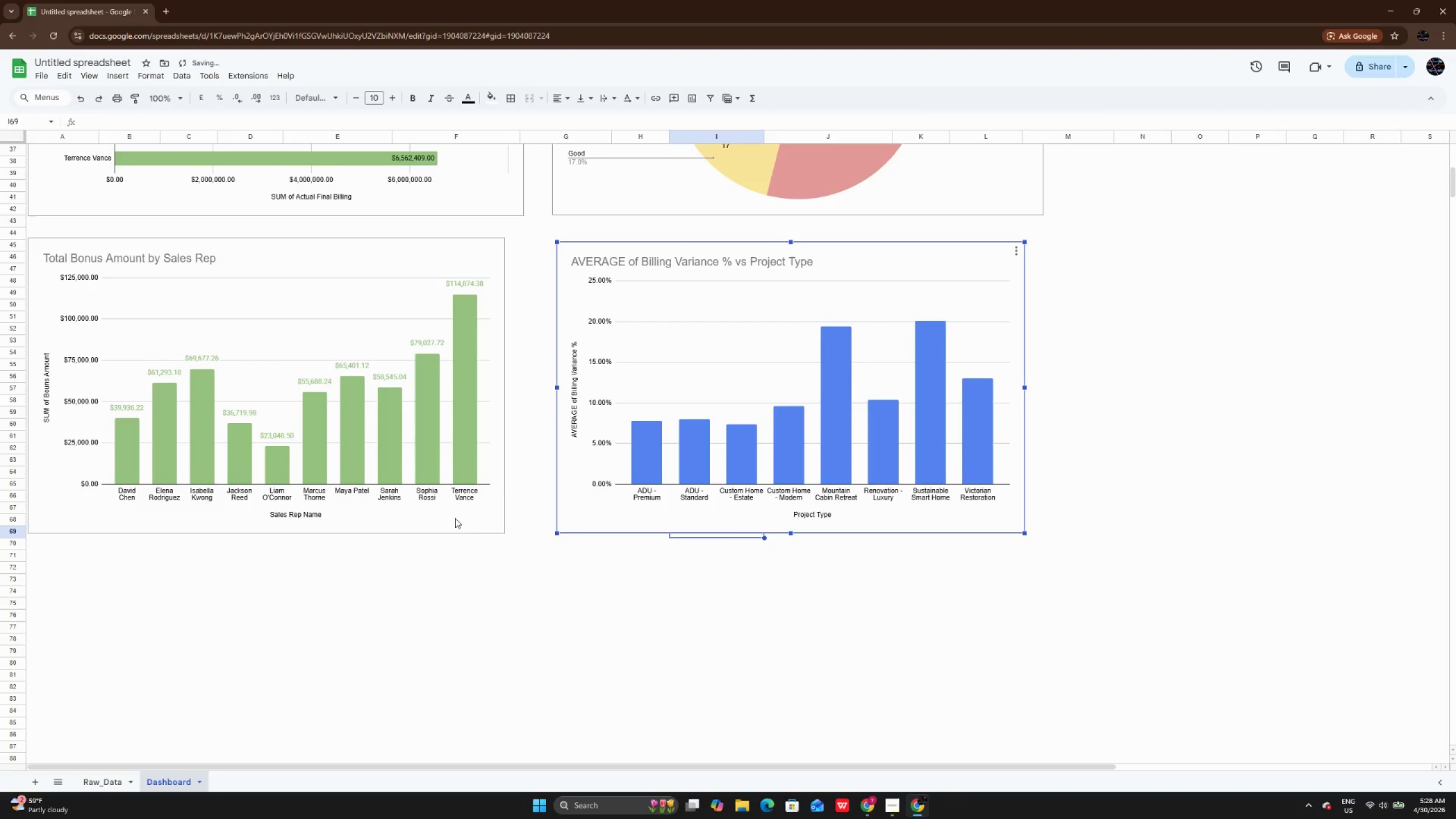 
left_click([455, 516])
 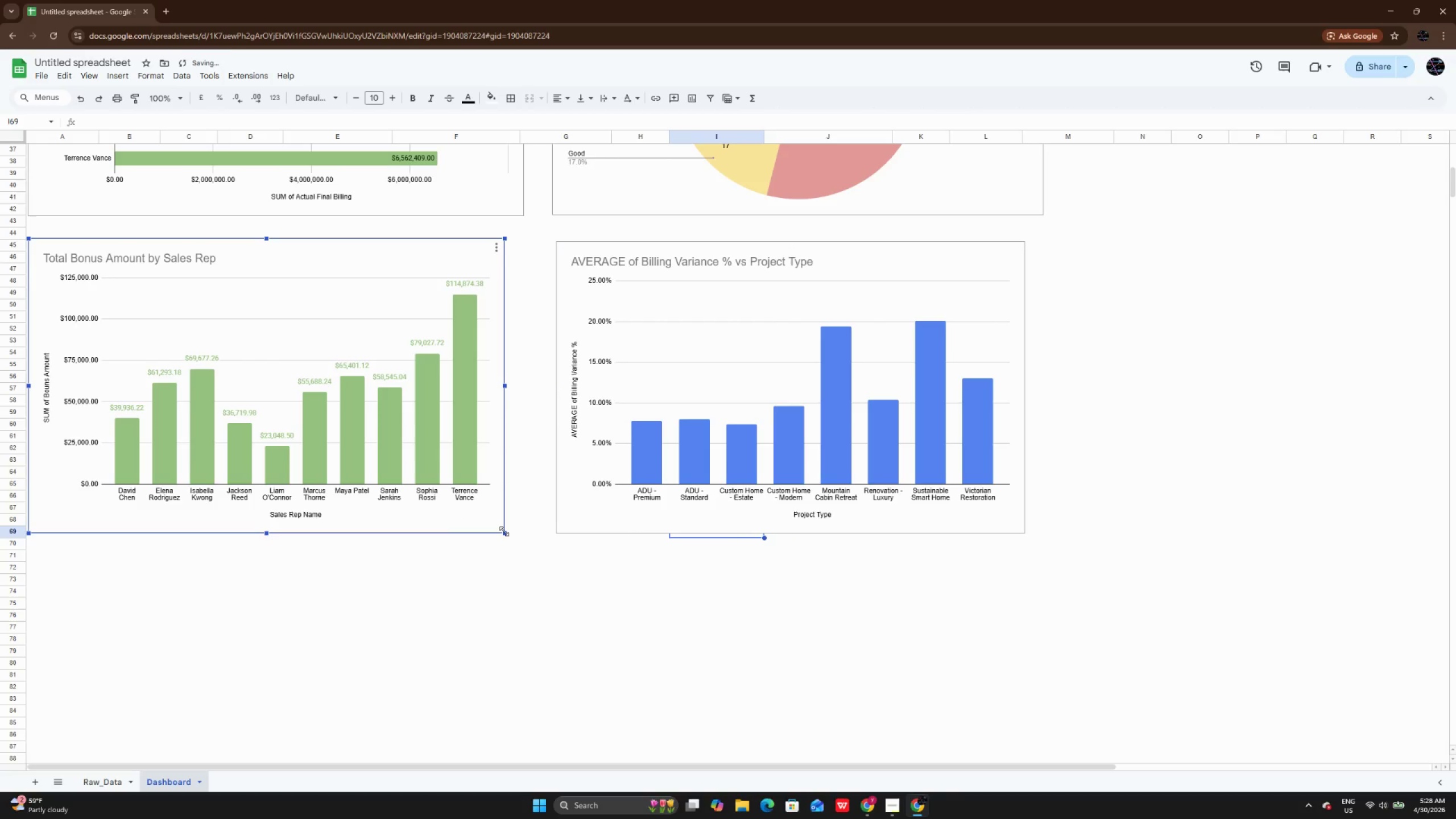 
left_click_drag(start_coordinate=[504, 531], to_coordinate=[509, 537])
 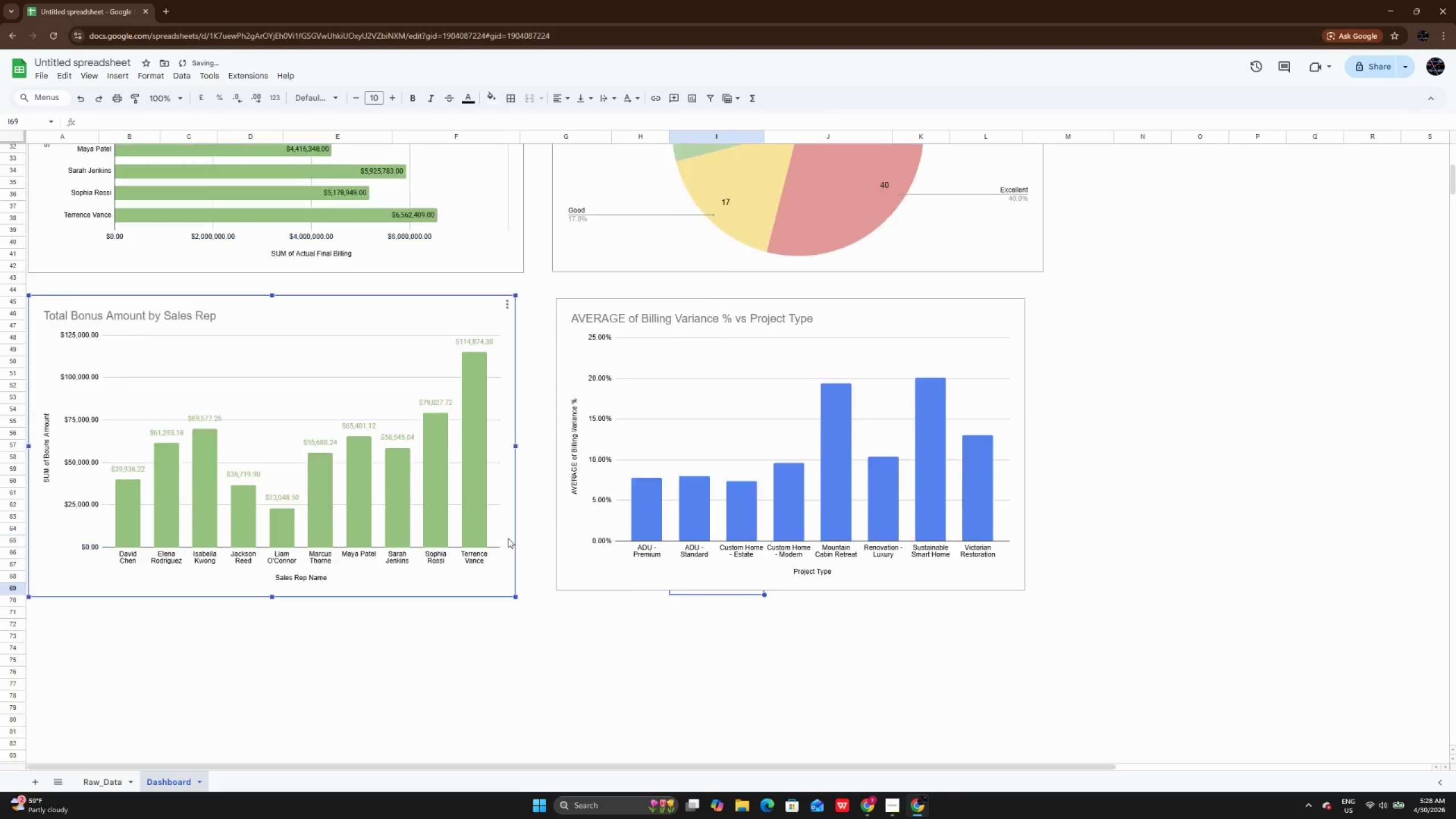 
scroll: coordinate [508, 538], scroll_direction: up, amount: 6.0
 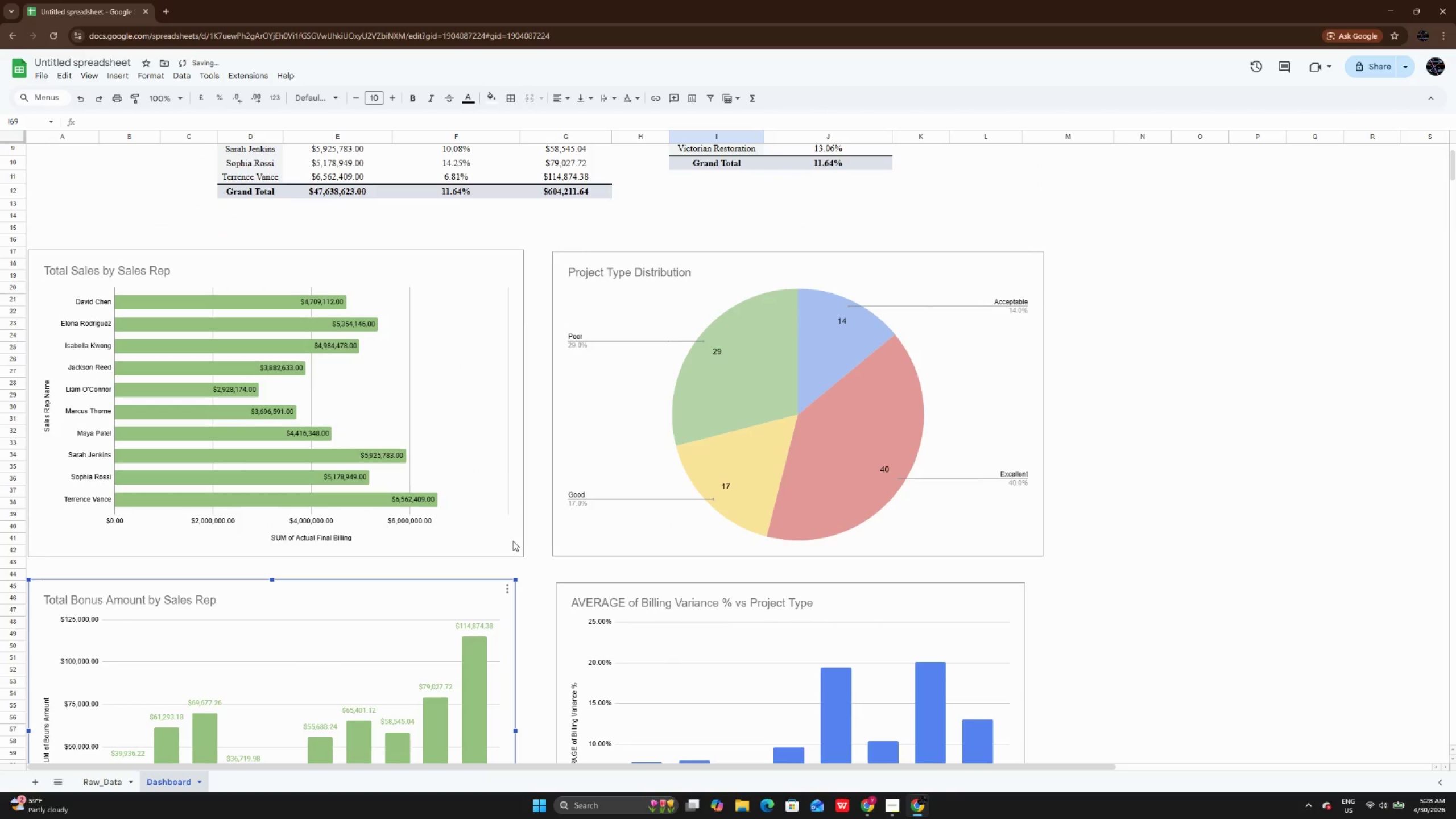 
left_click([513, 541])
 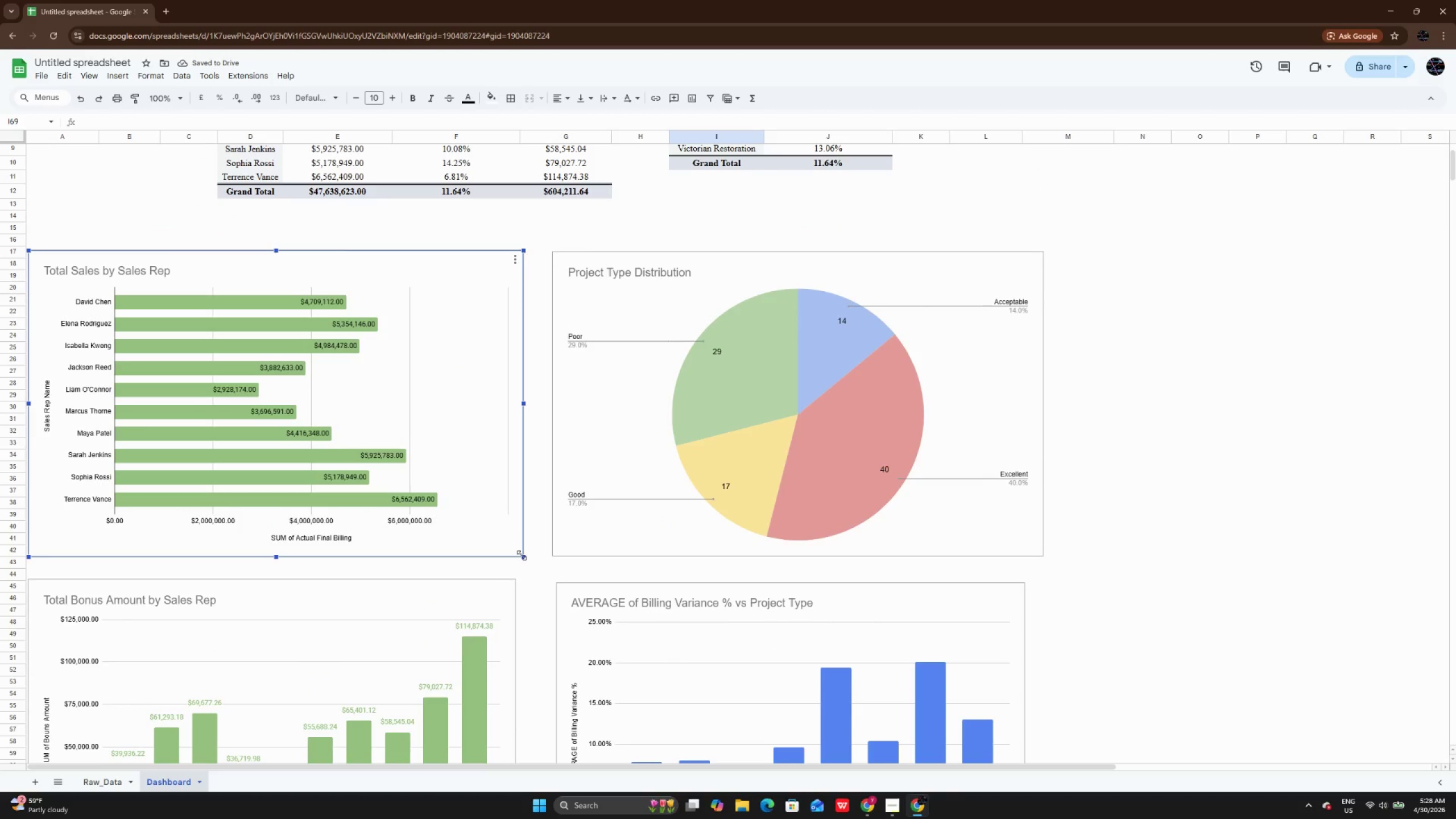 
left_click_drag(start_coordinate=[522, 555], to_coordinate=[514, 551])
 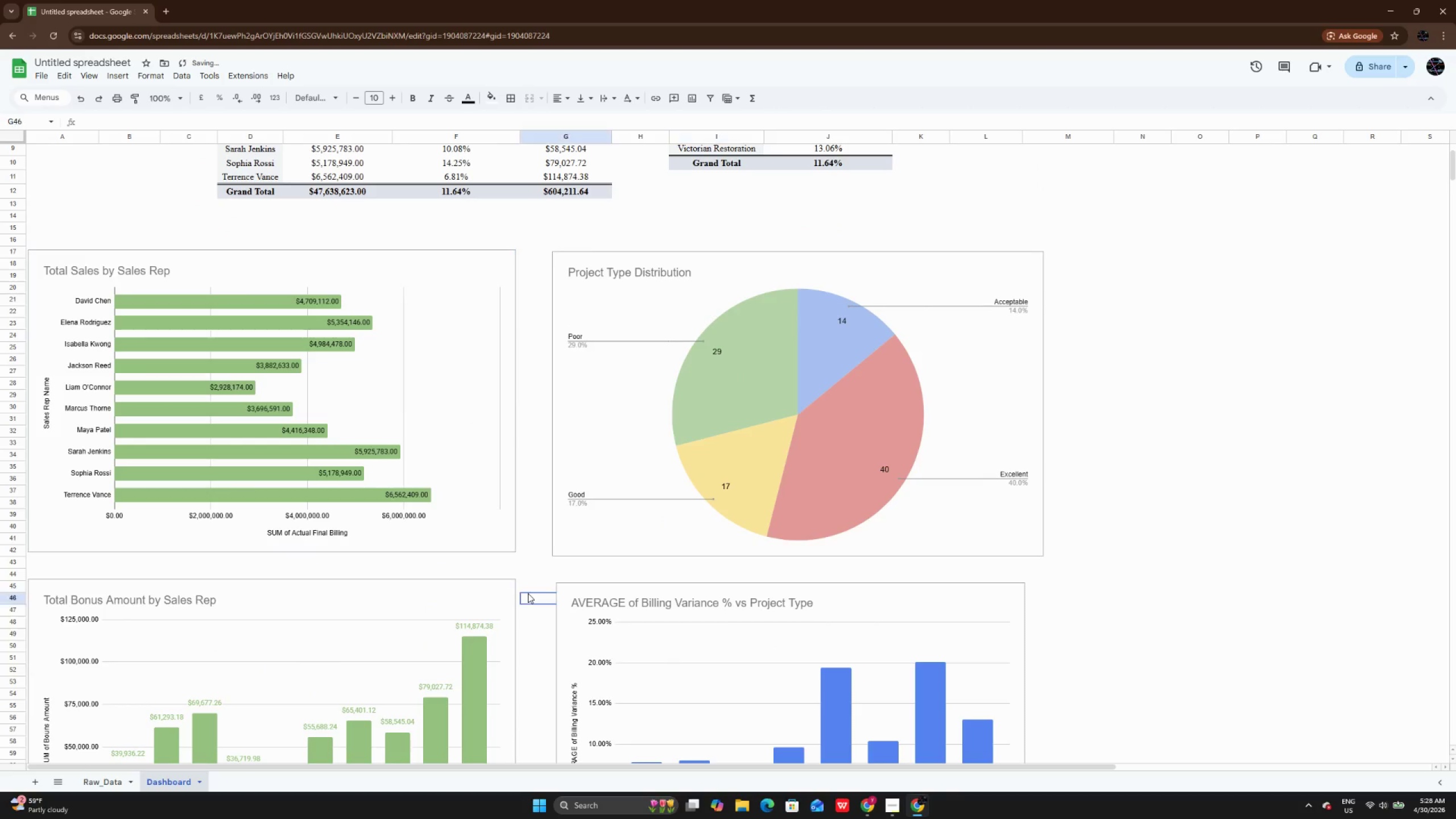 
left_click([528, 593])
 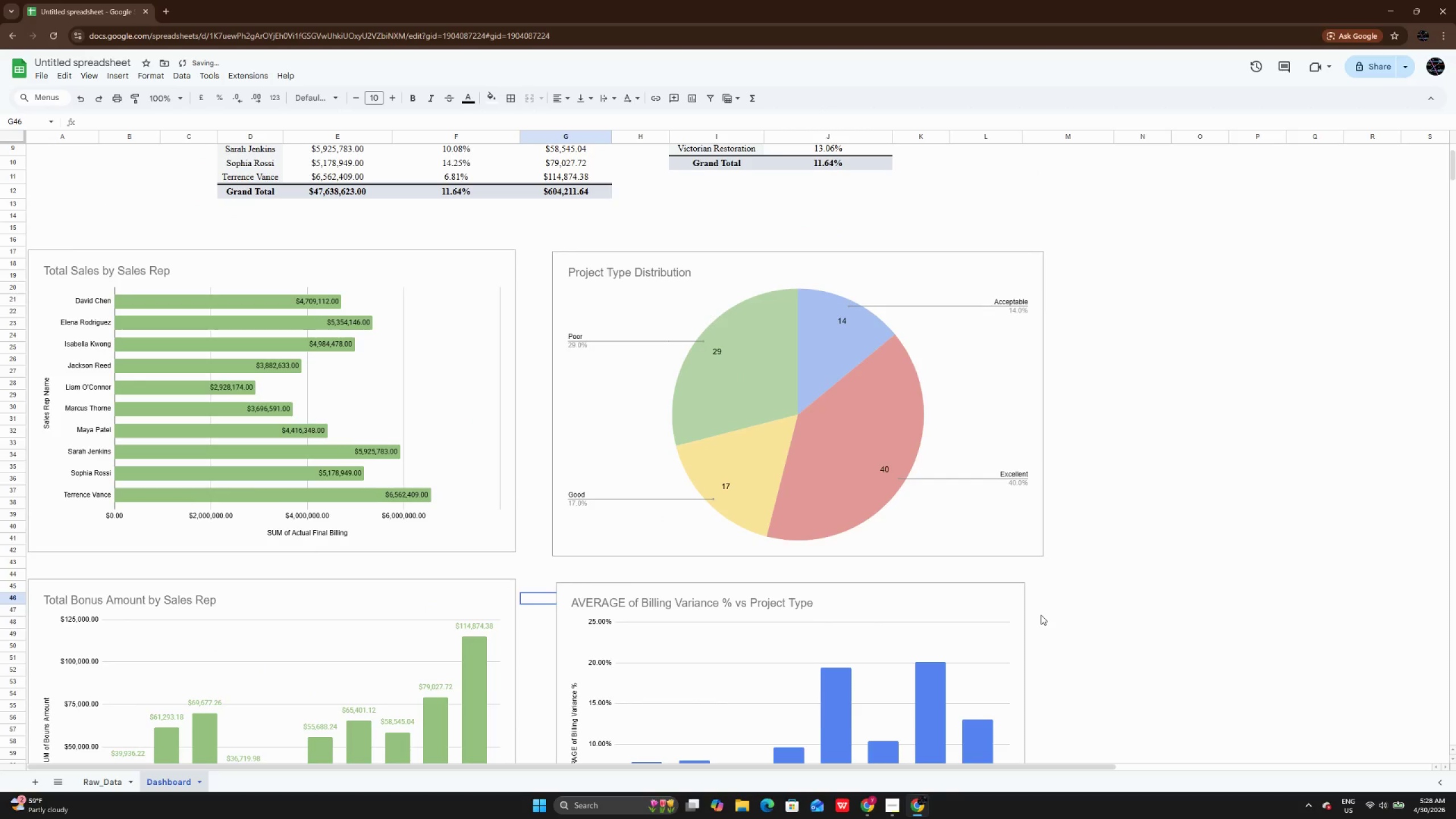 
scroll: coordinate [1041, 615], scroll_direction: down, amount: 3.0
 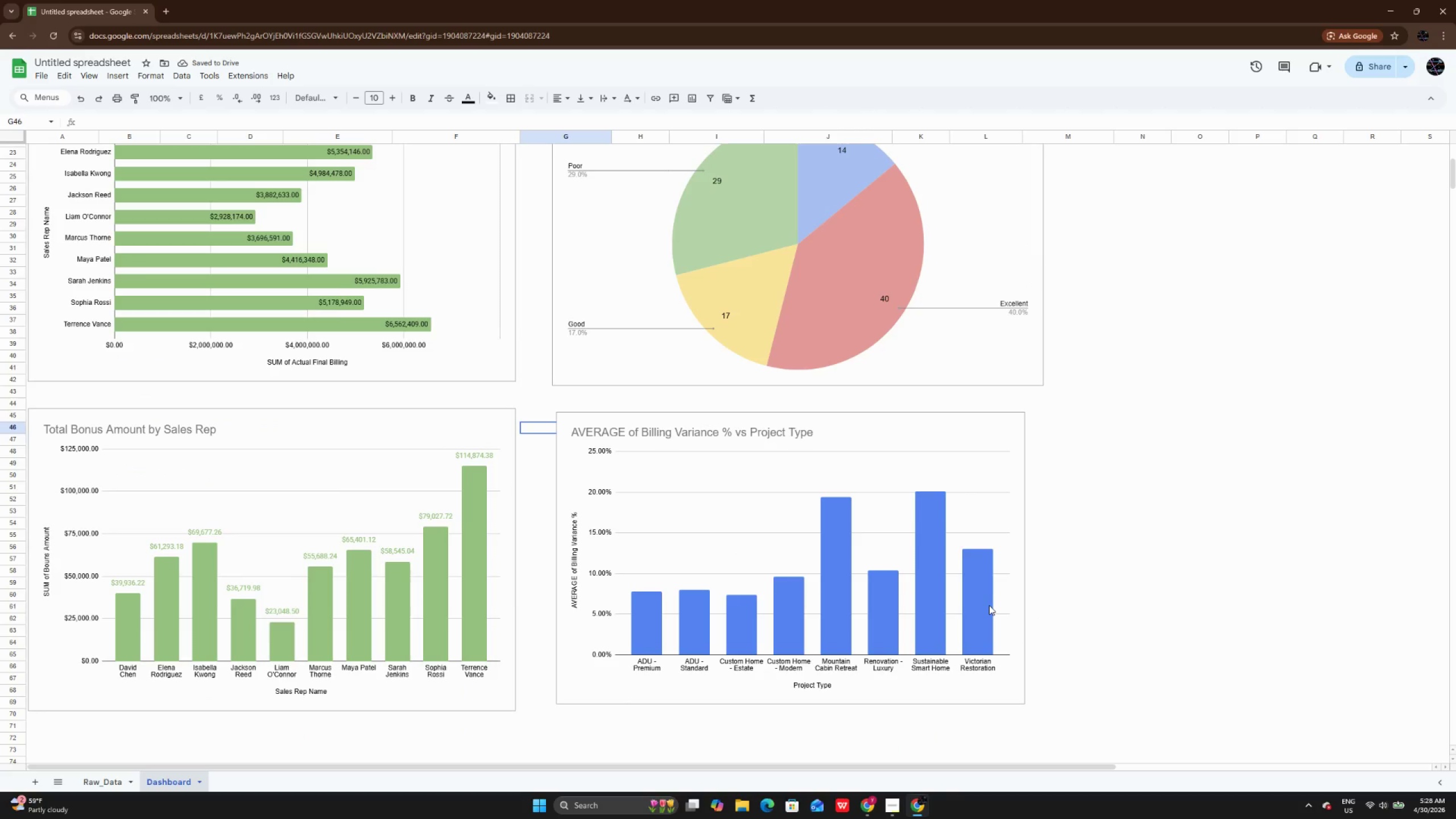 
left_click([989, 605])
 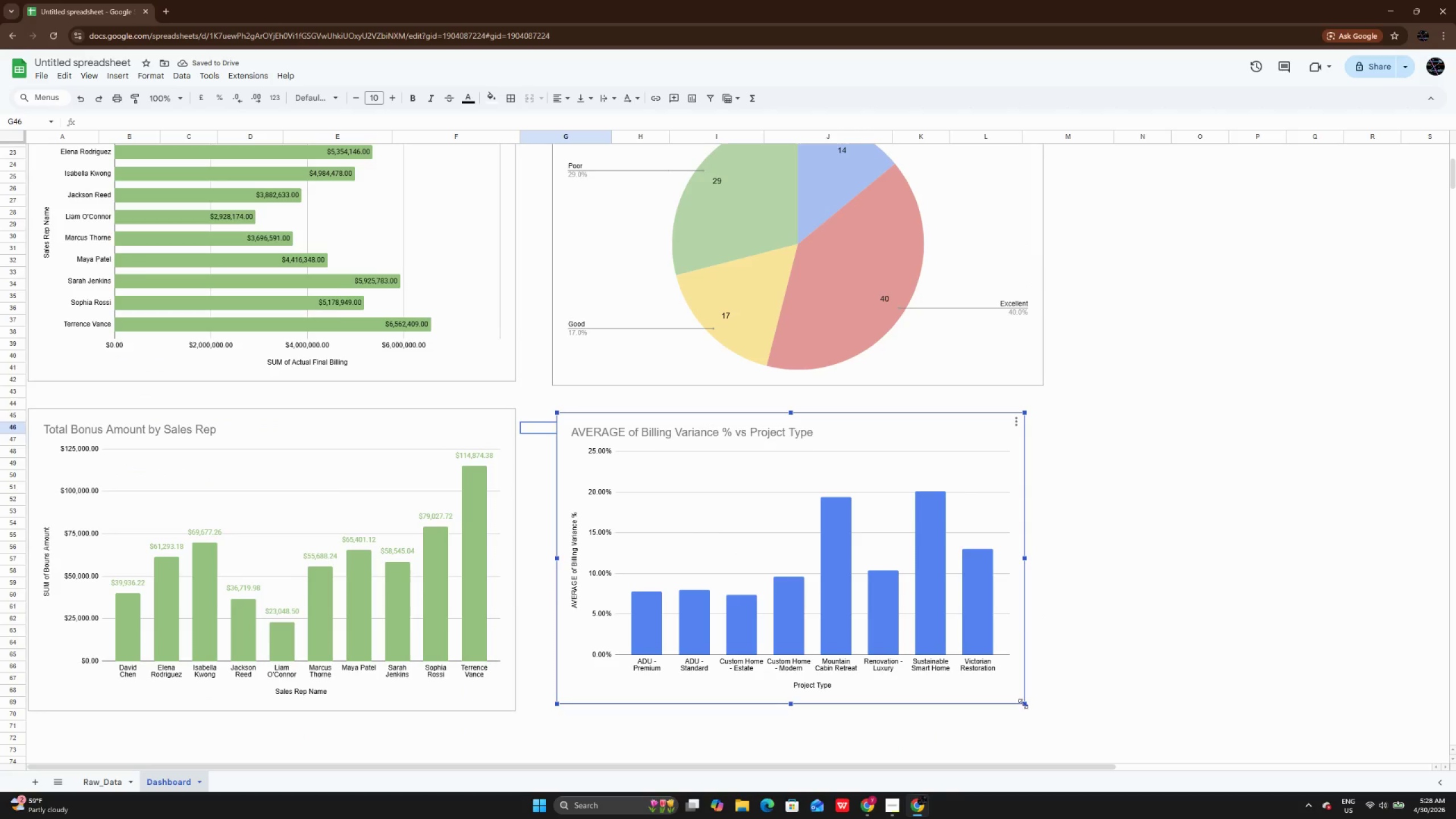 
left_click_drag(start_coordinate=[1023, 702], to_coordinate=[1035, 710])
 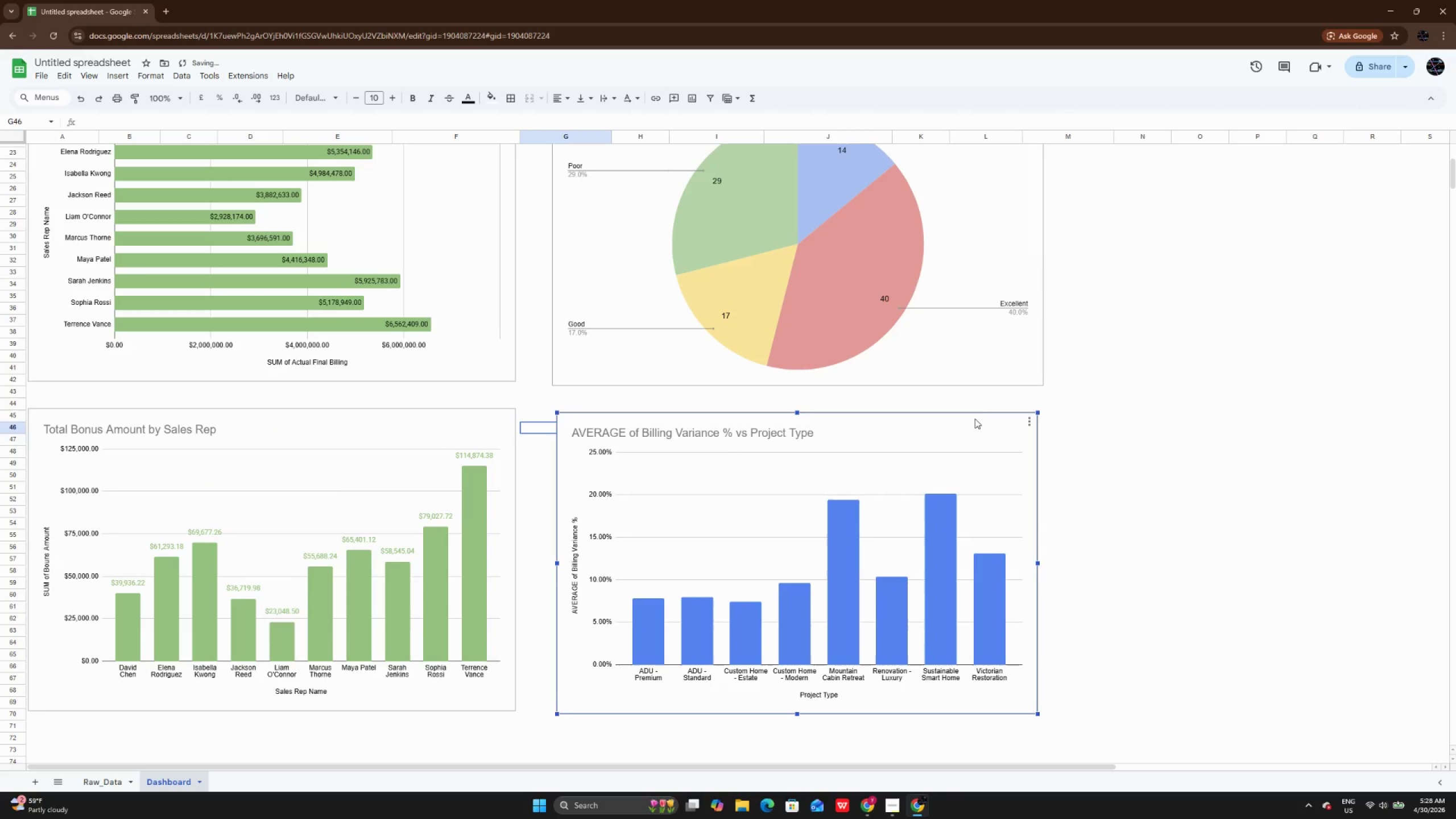 
left_click([975, 419])
 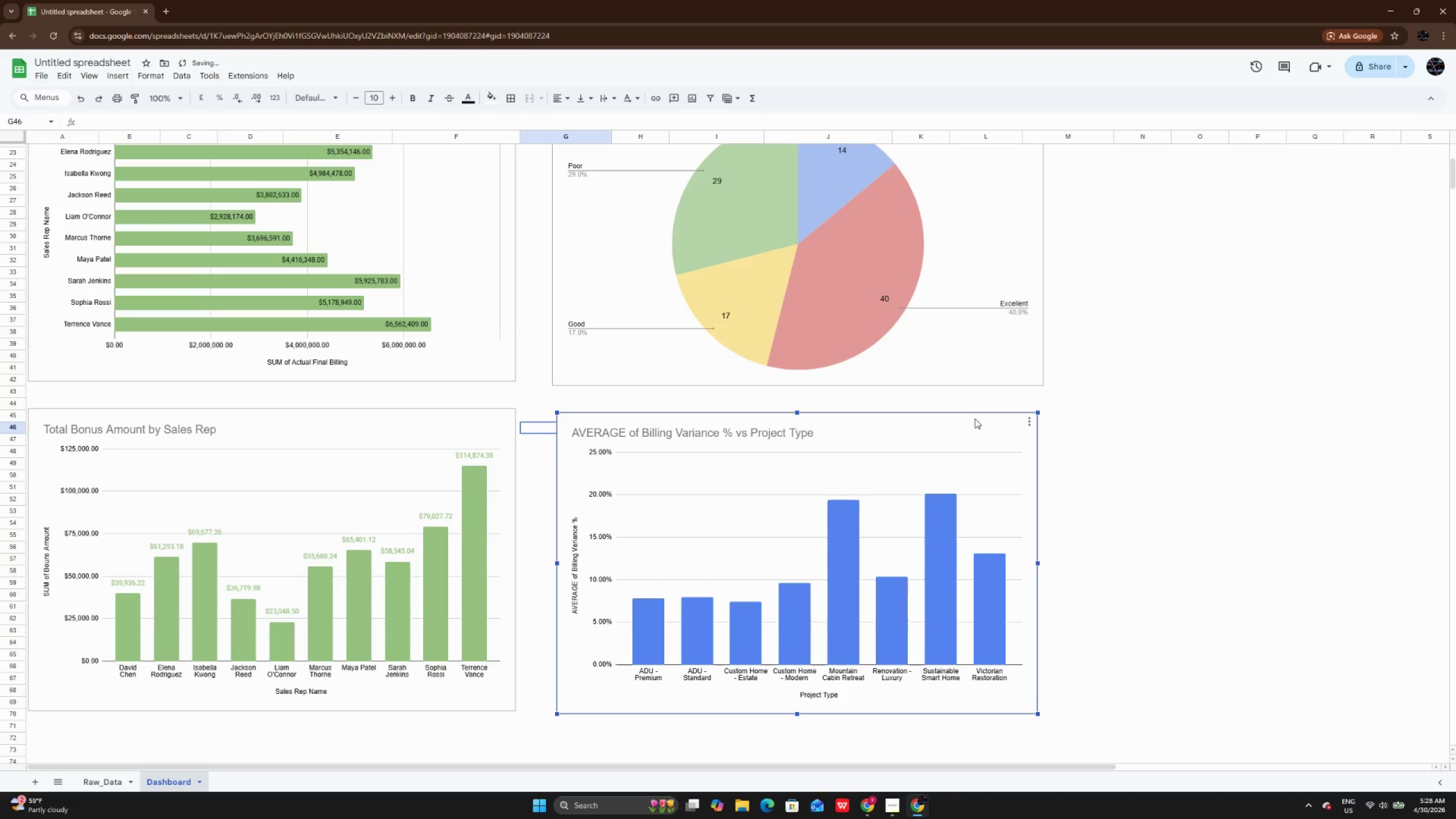 
left_click_drag(start_coordinate=[975, 419], to_coordinate=[969, 410])
 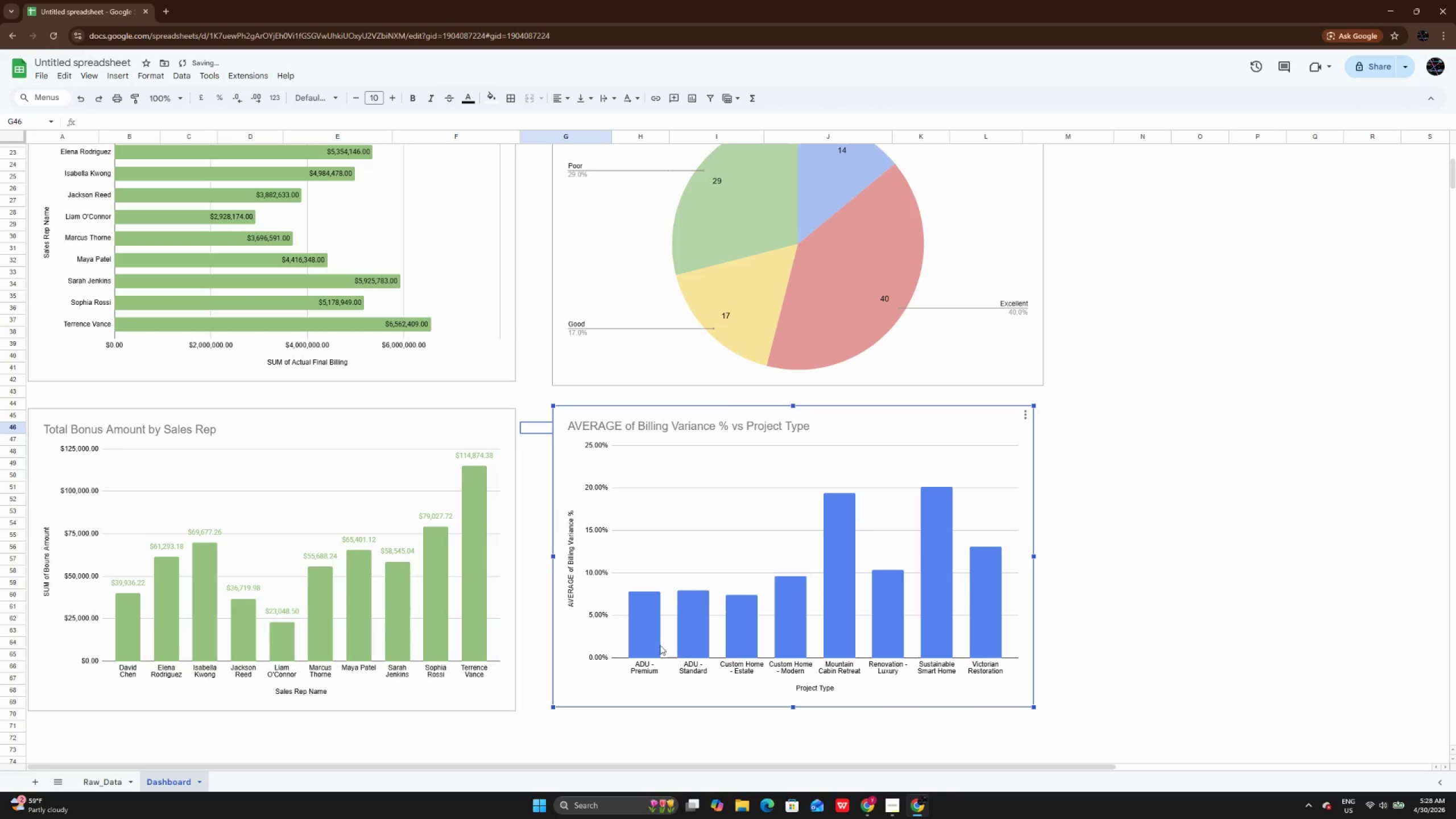 
left_click([642, 640])
 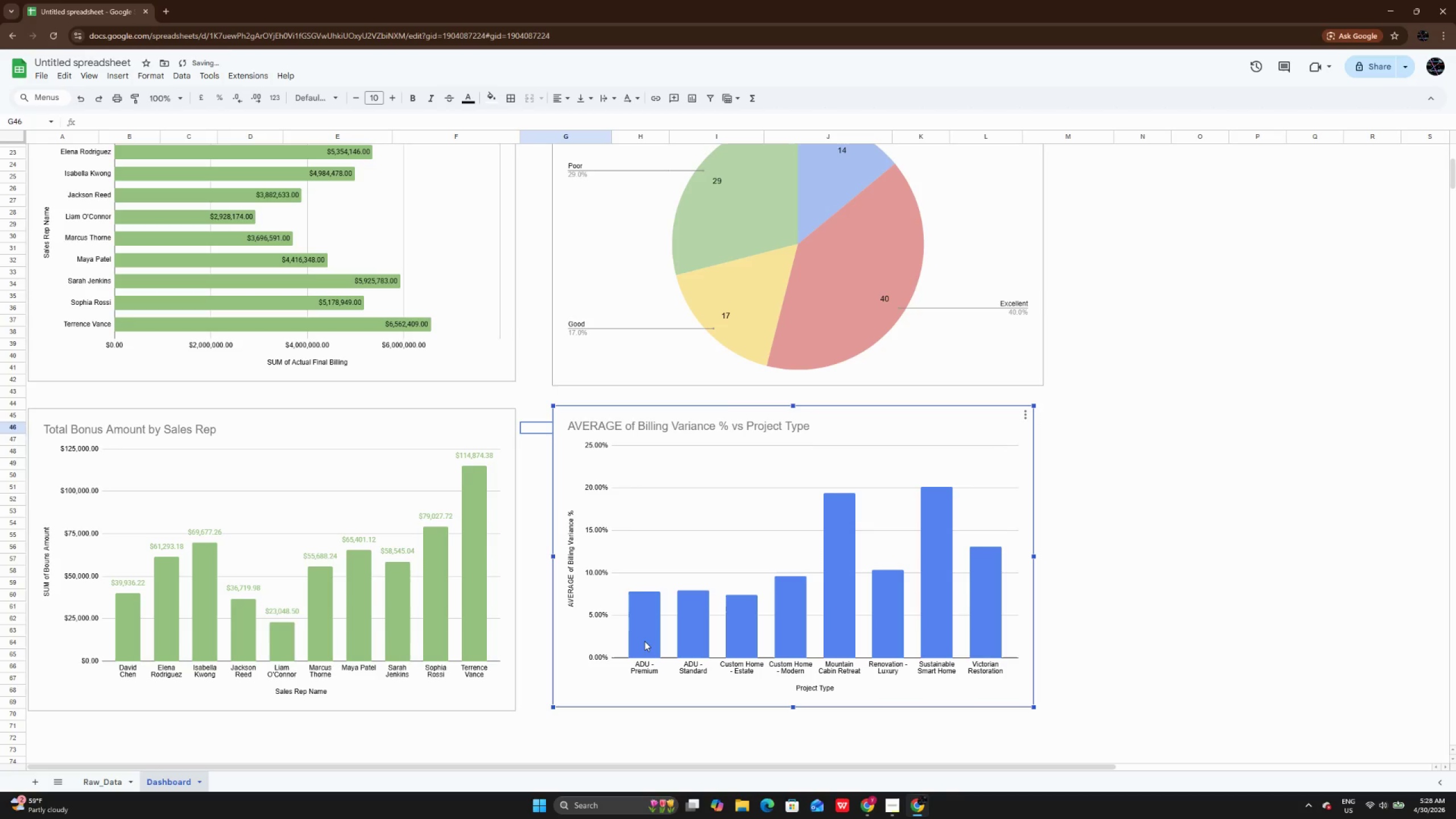 
double_click([644, 641])
 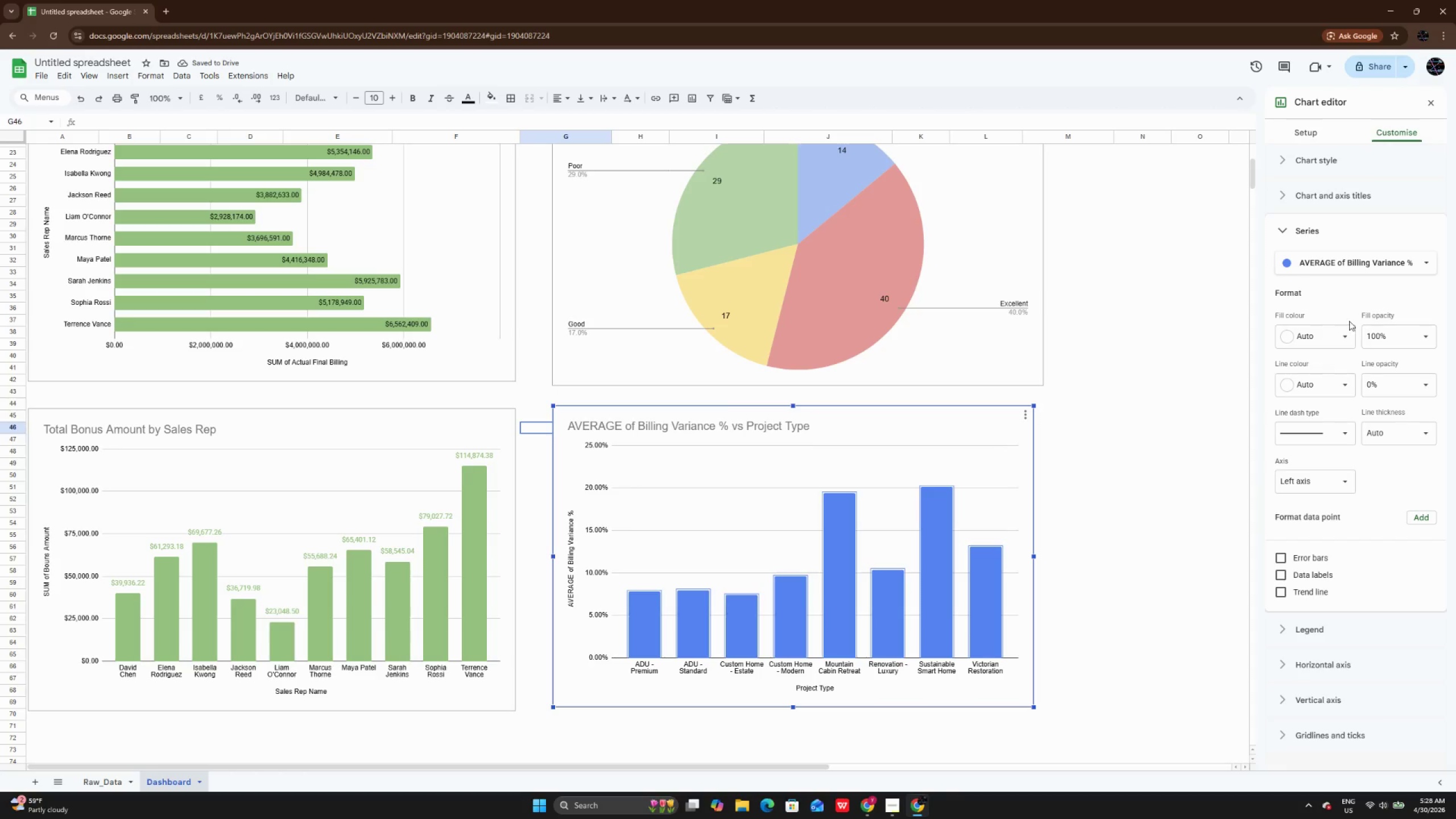 
left_click([1326, 336])
 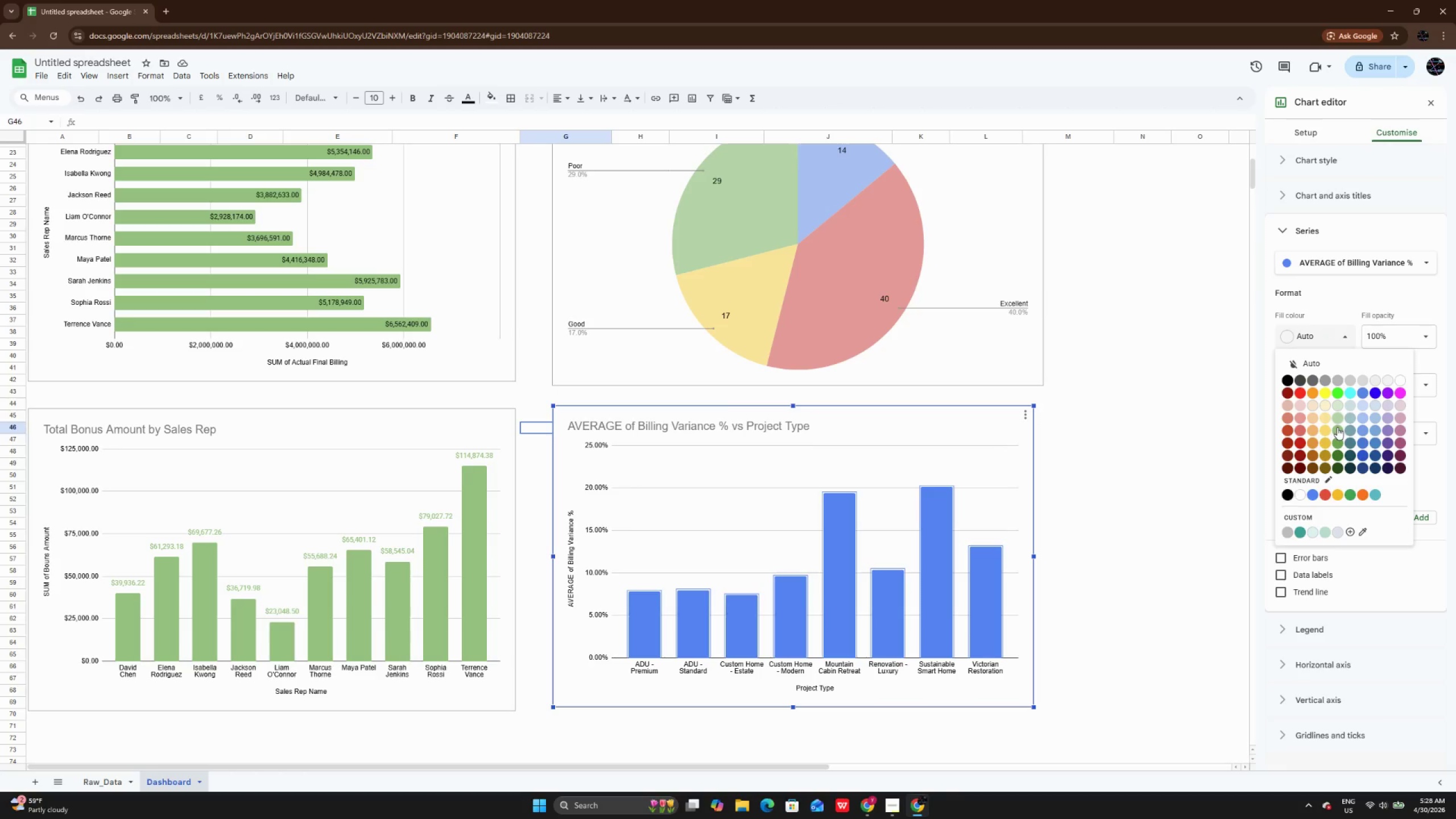 
left_click([1337, 427])
 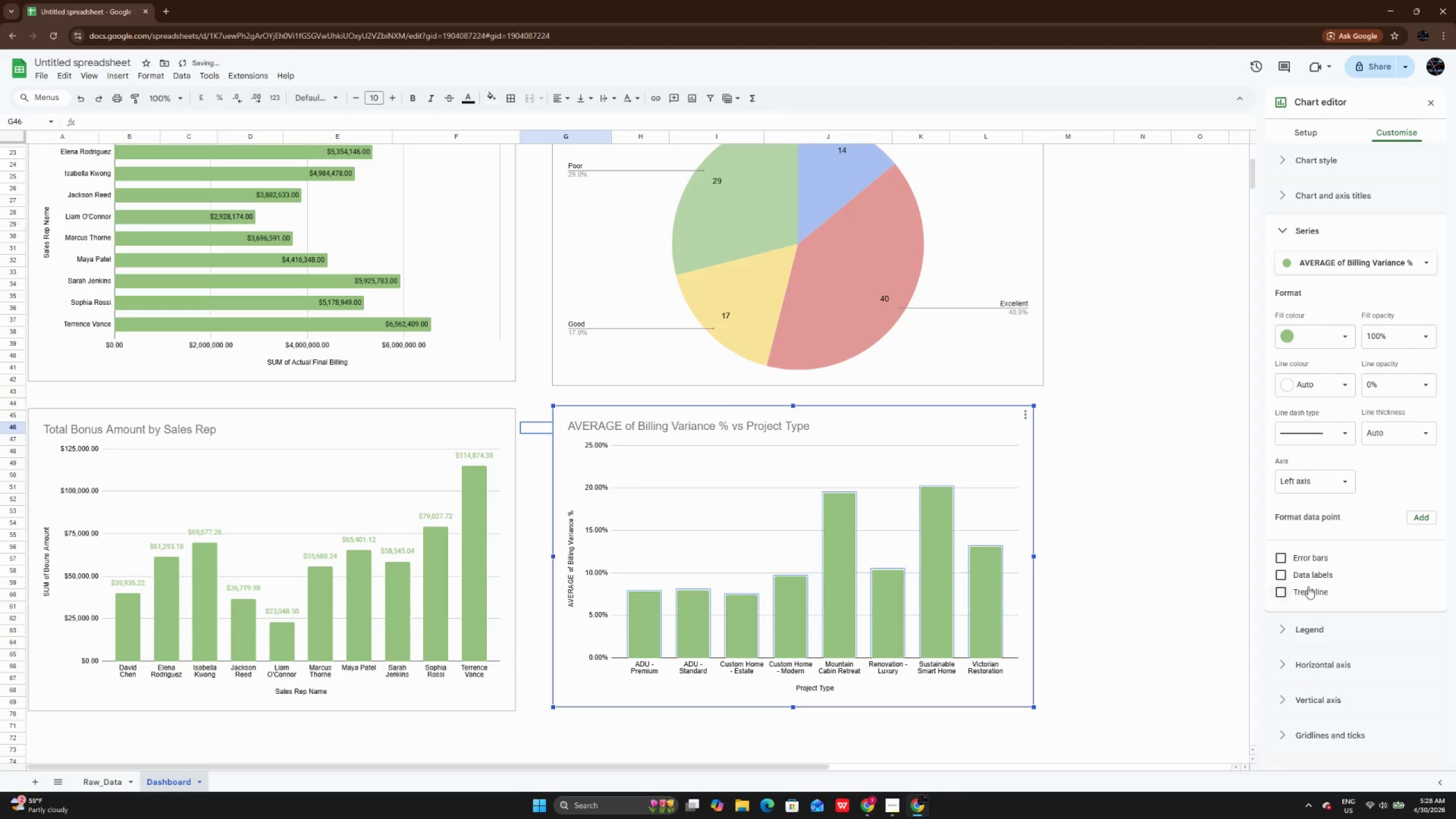 
left_click([1311, 576])
 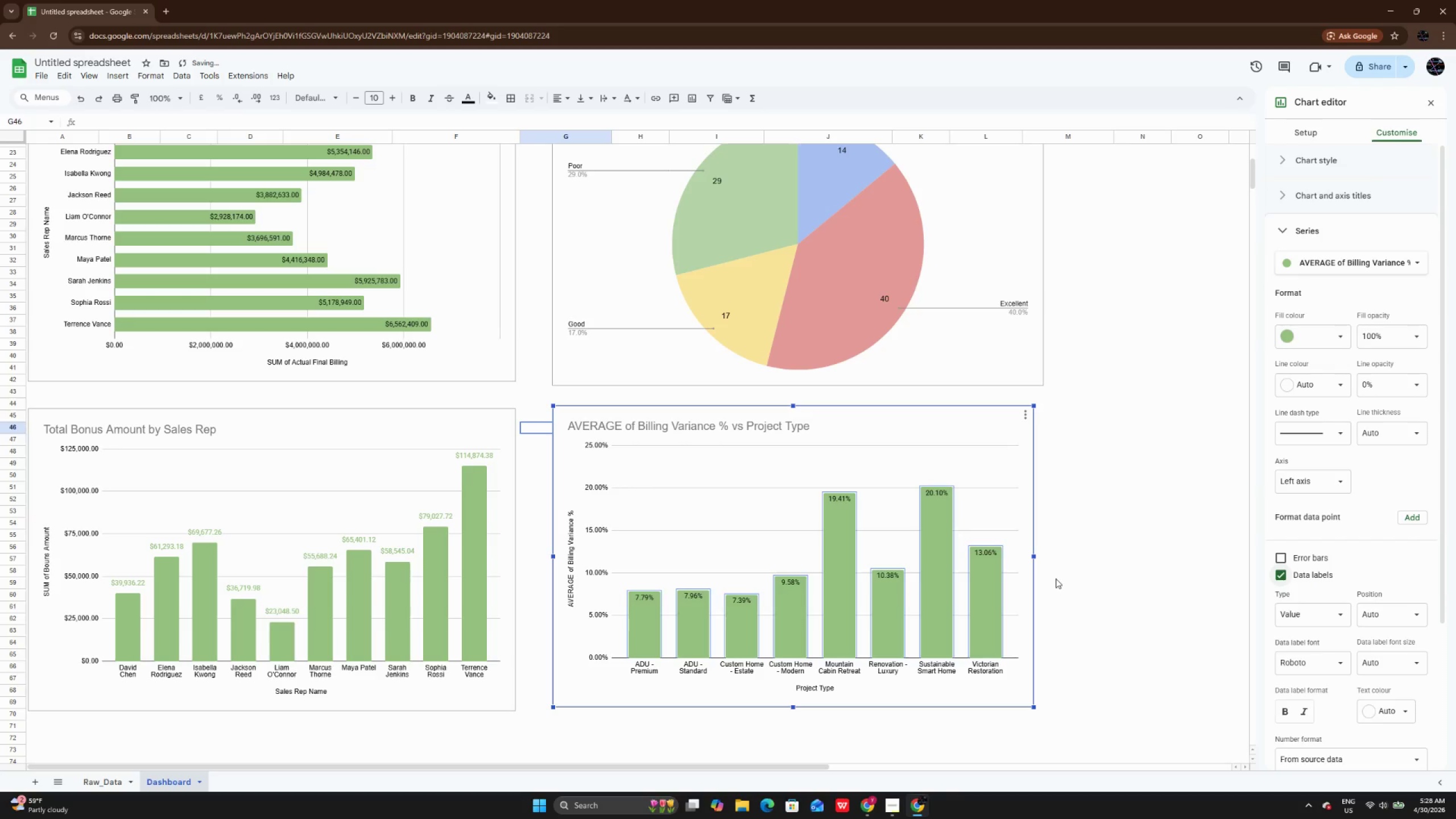 
left_click([1056, 578])
 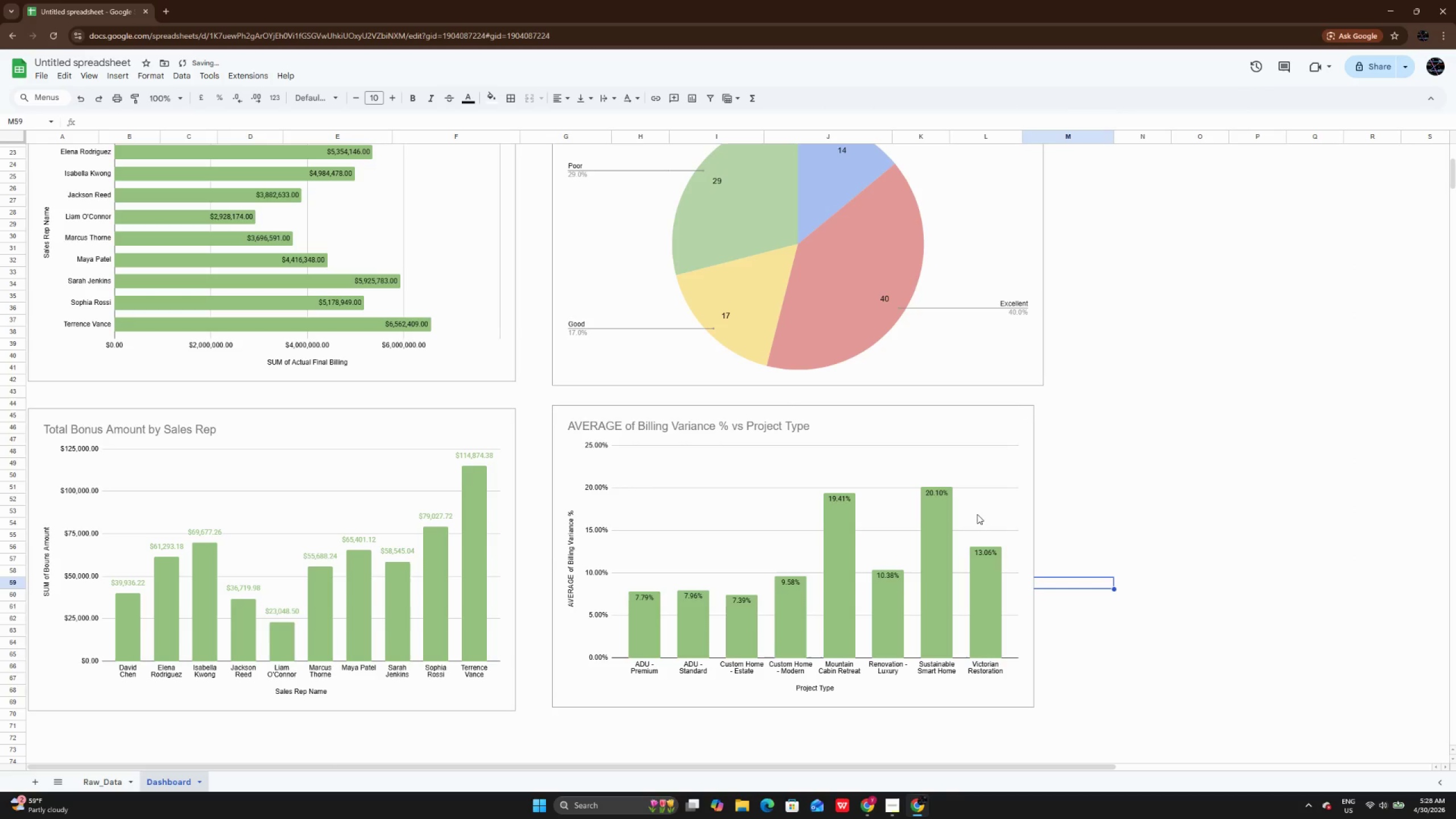 
scroll: coordinate [977, 514], scroll_direction: up, amount: 2.0
 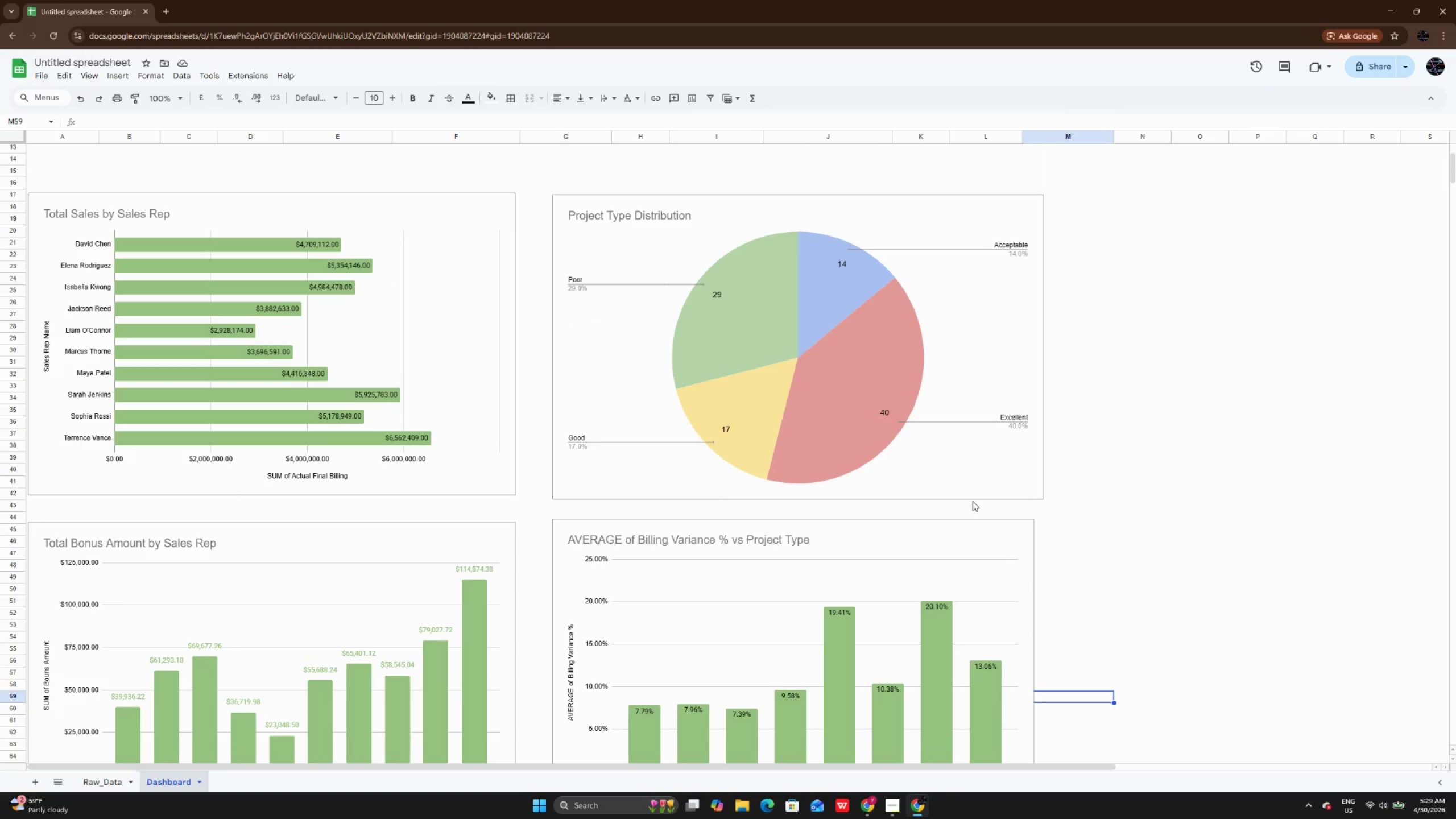 
wait(5.47)
 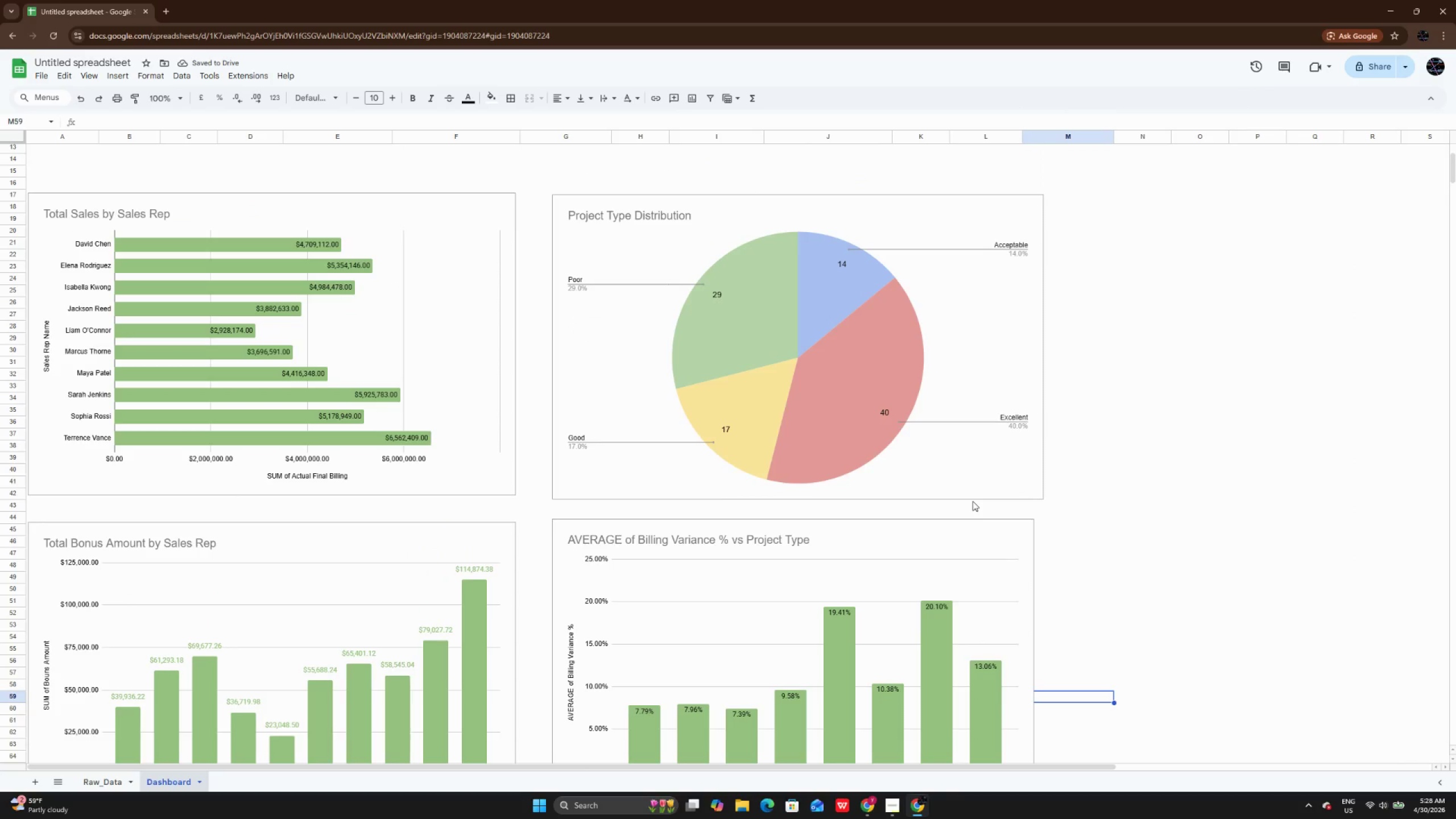 
left_click([750, 539])
 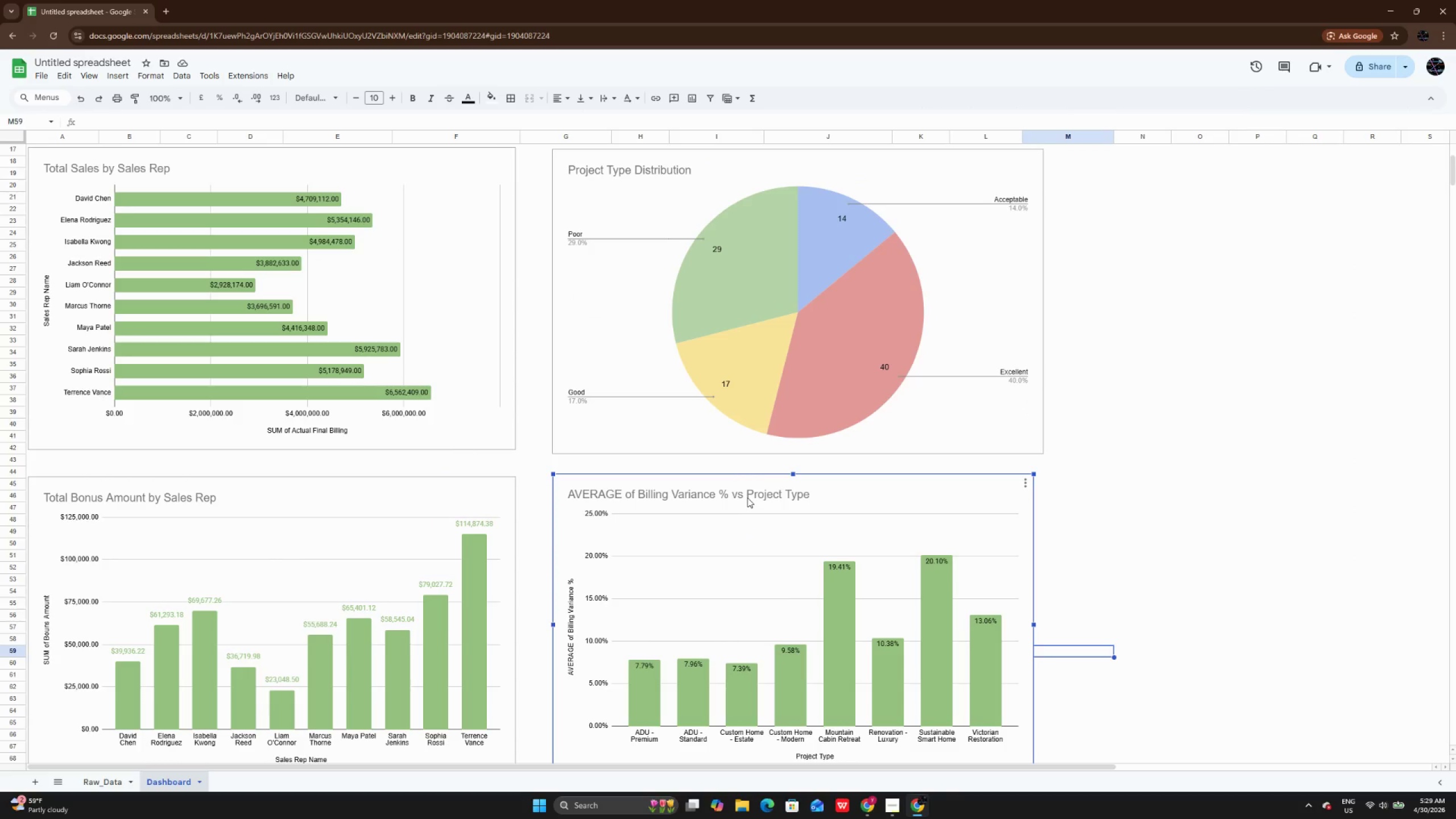 
double_click([747, 498])
 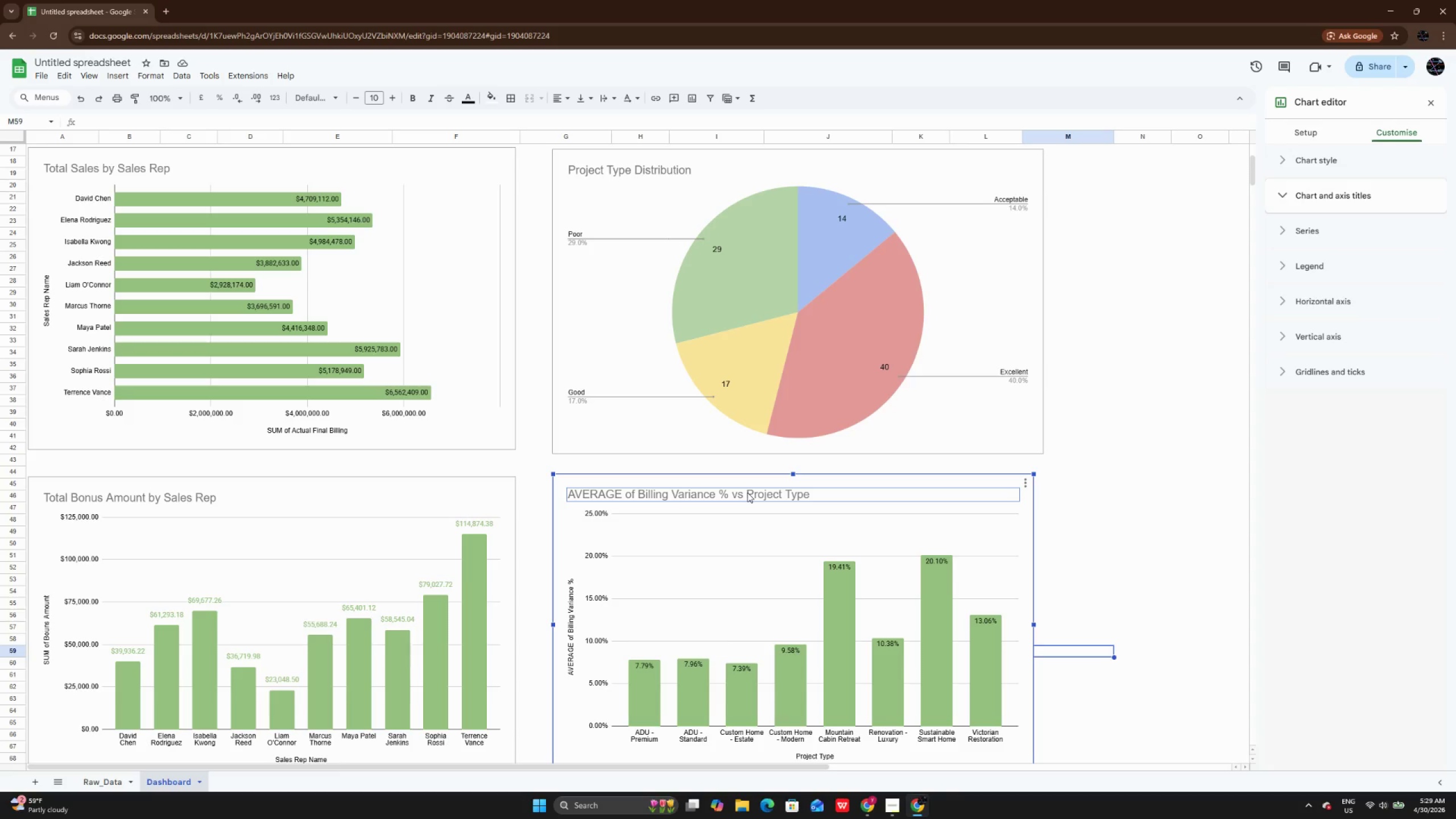 
left_click([746, 493])
 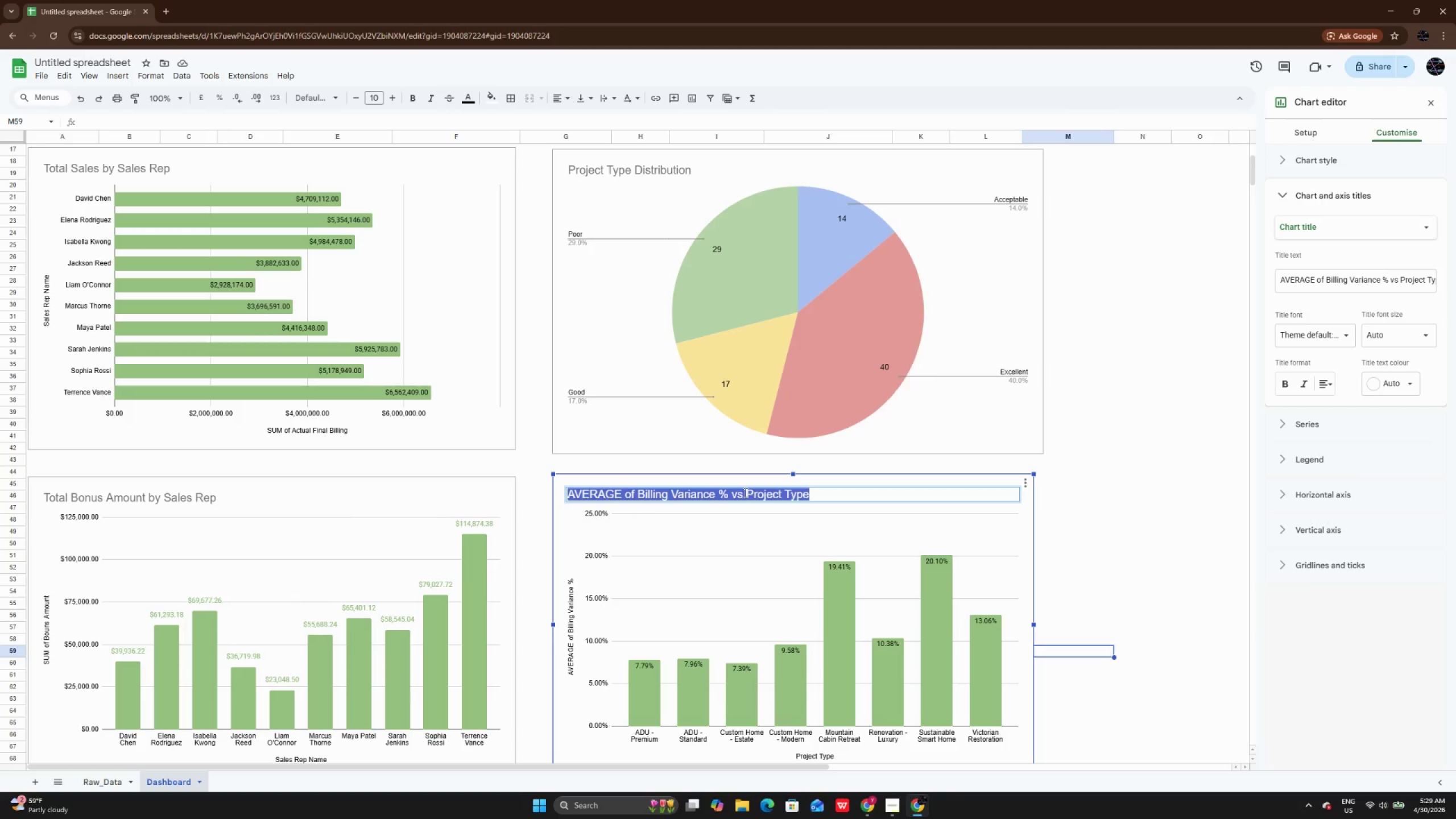 
left_click([744, 493])
 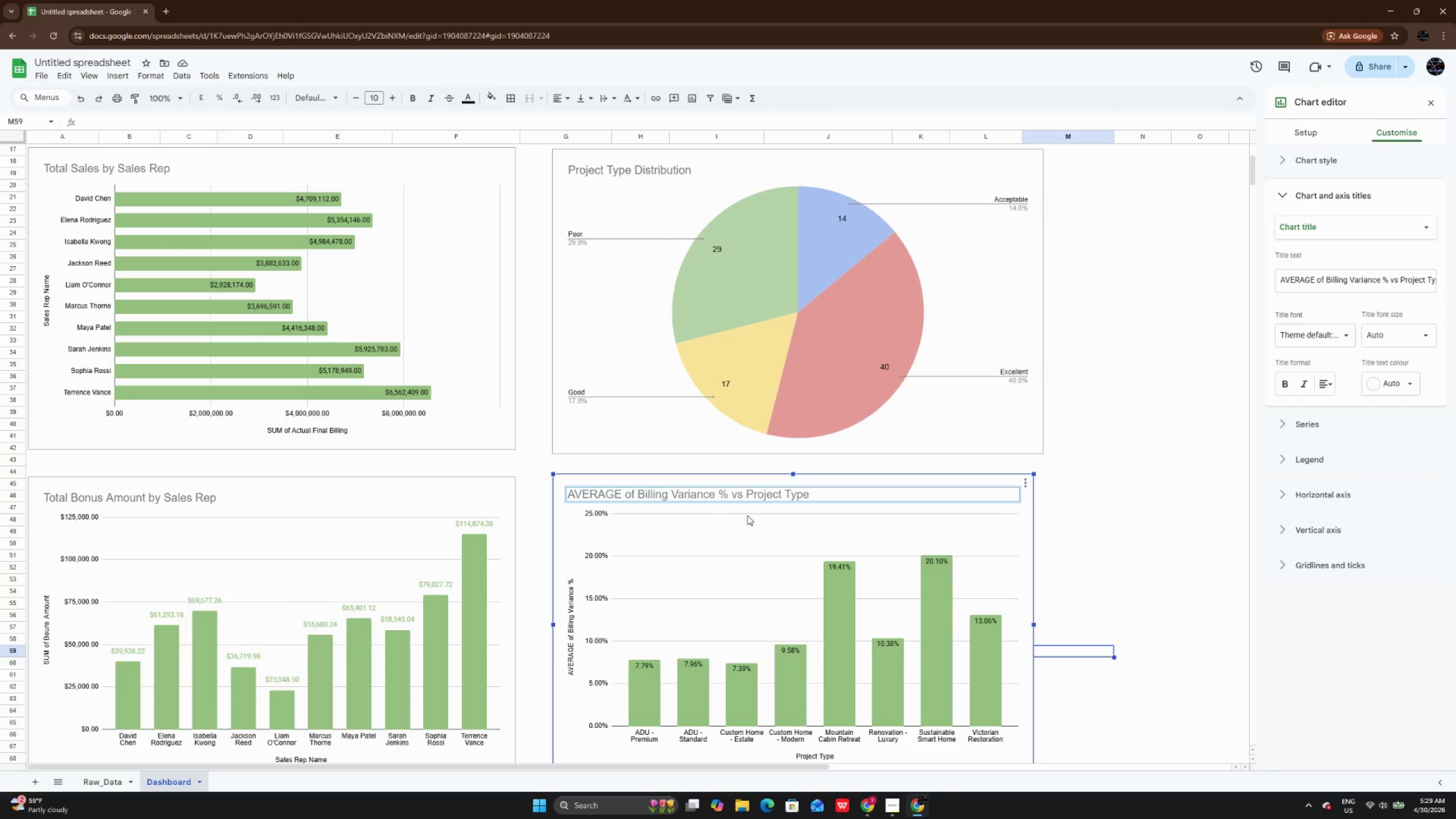 
key(Backspace)
key(Backspace)
type(by)
 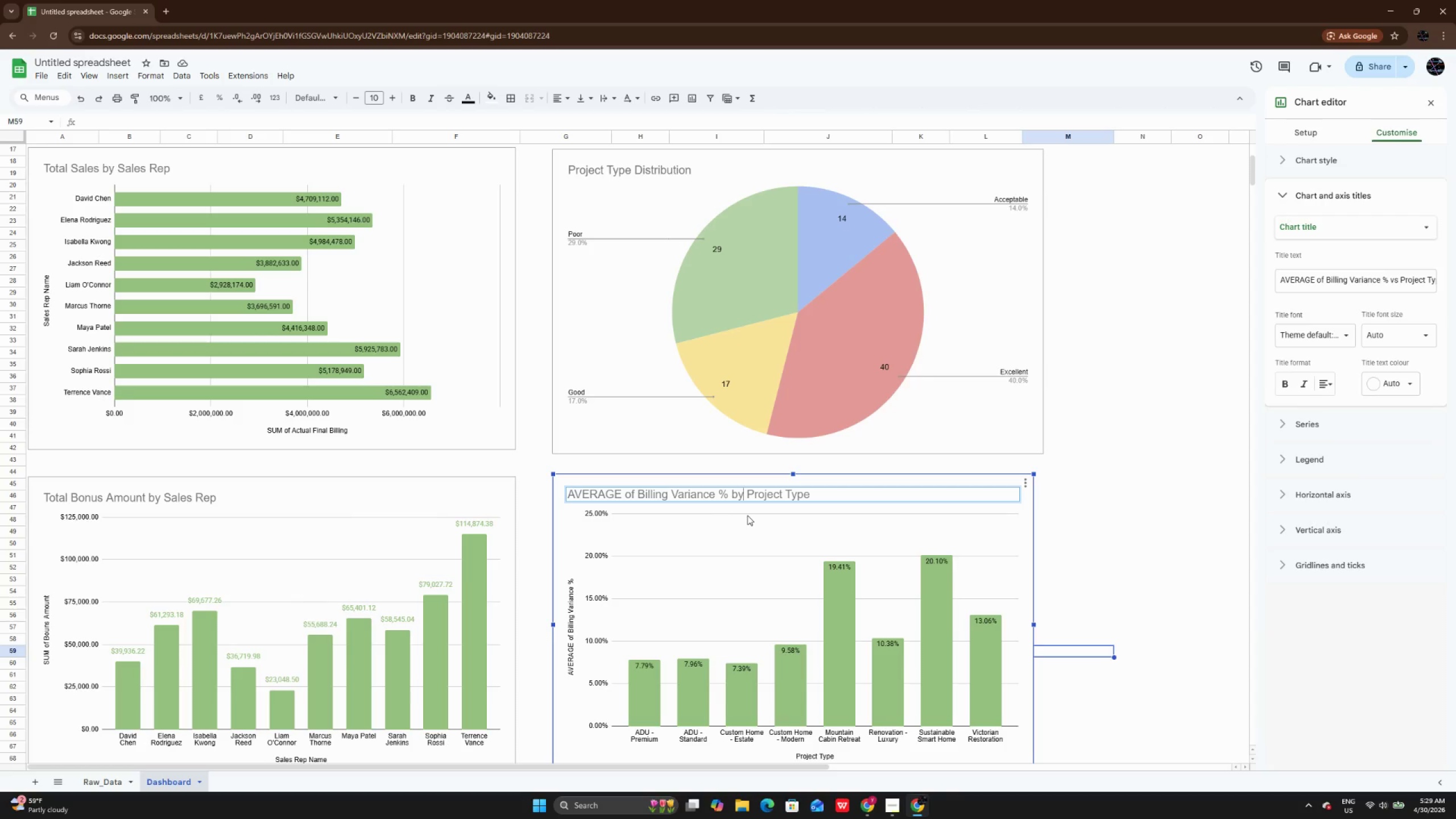 
wait(9.27)
 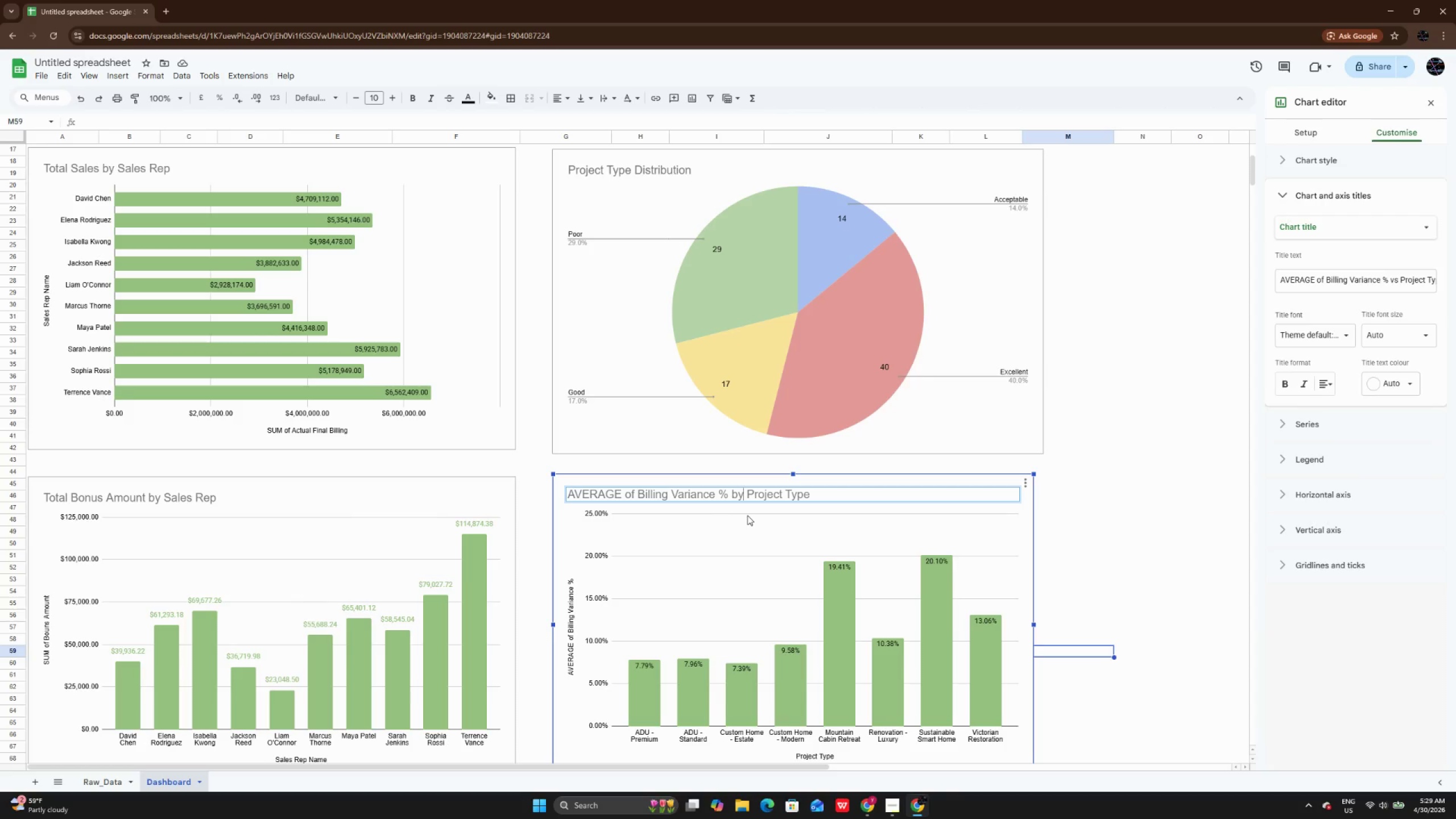 
left_click([676, 494])
 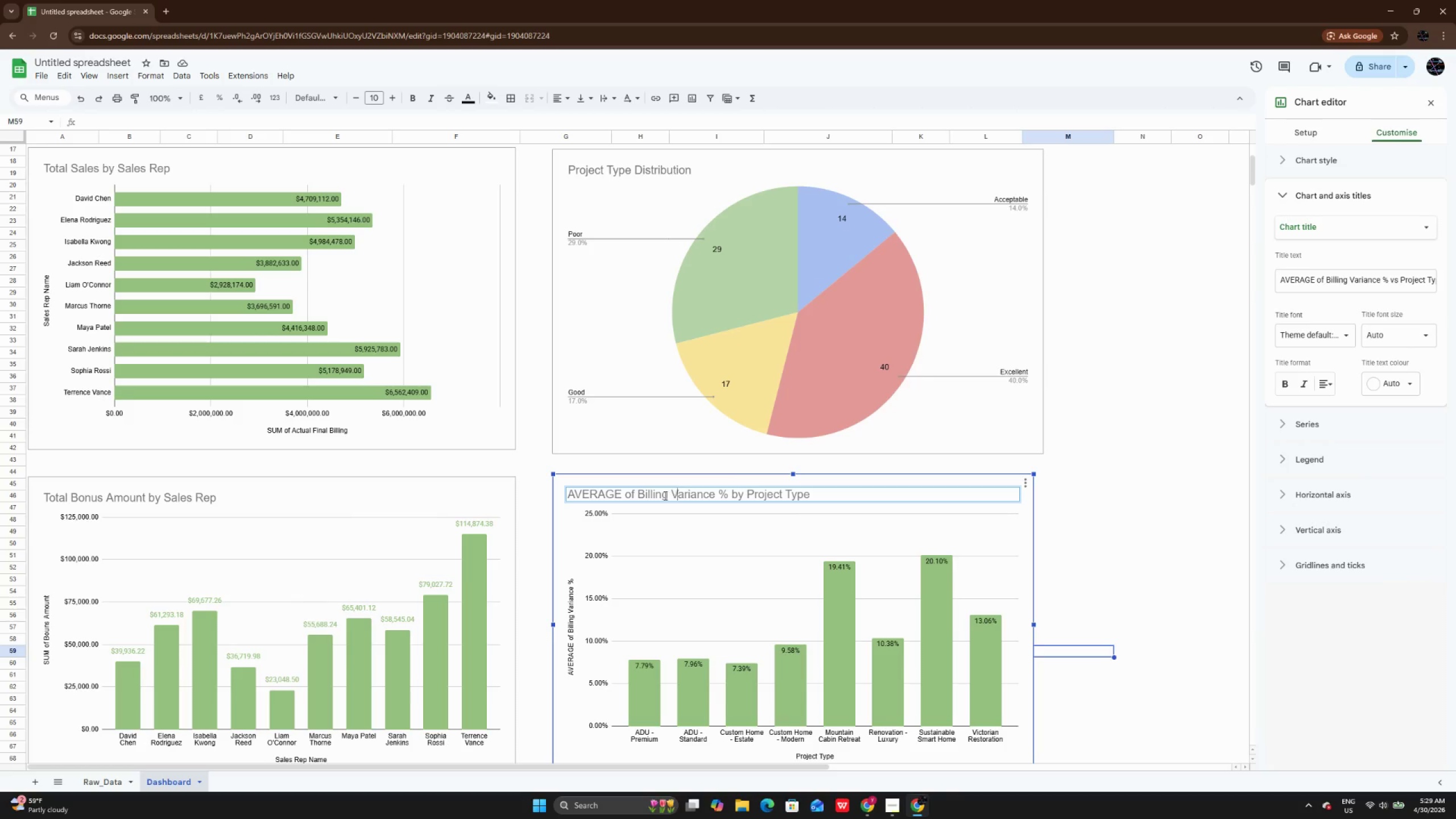 
left_click([669, 496])
 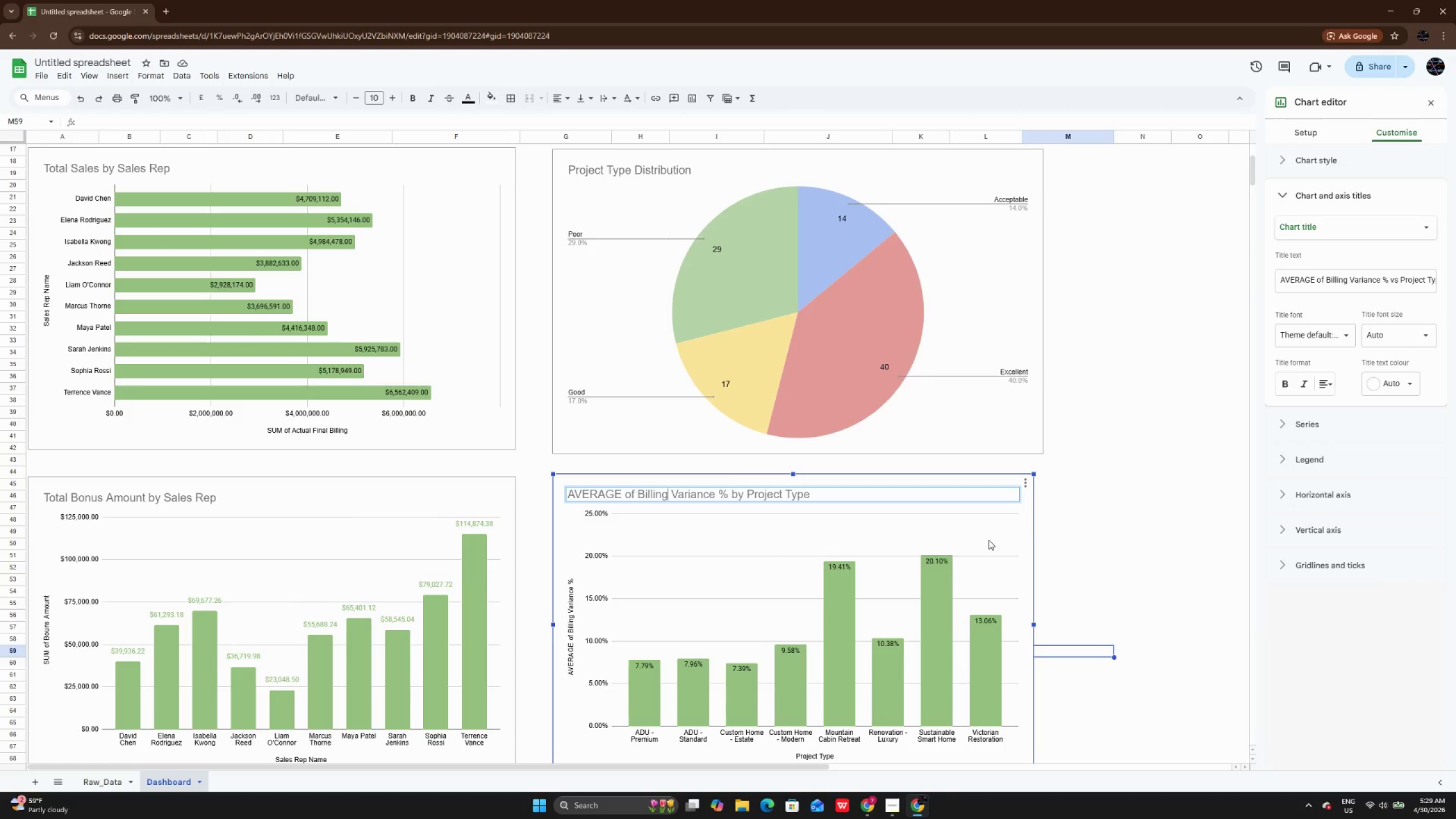 
left_click([1111, 516])
 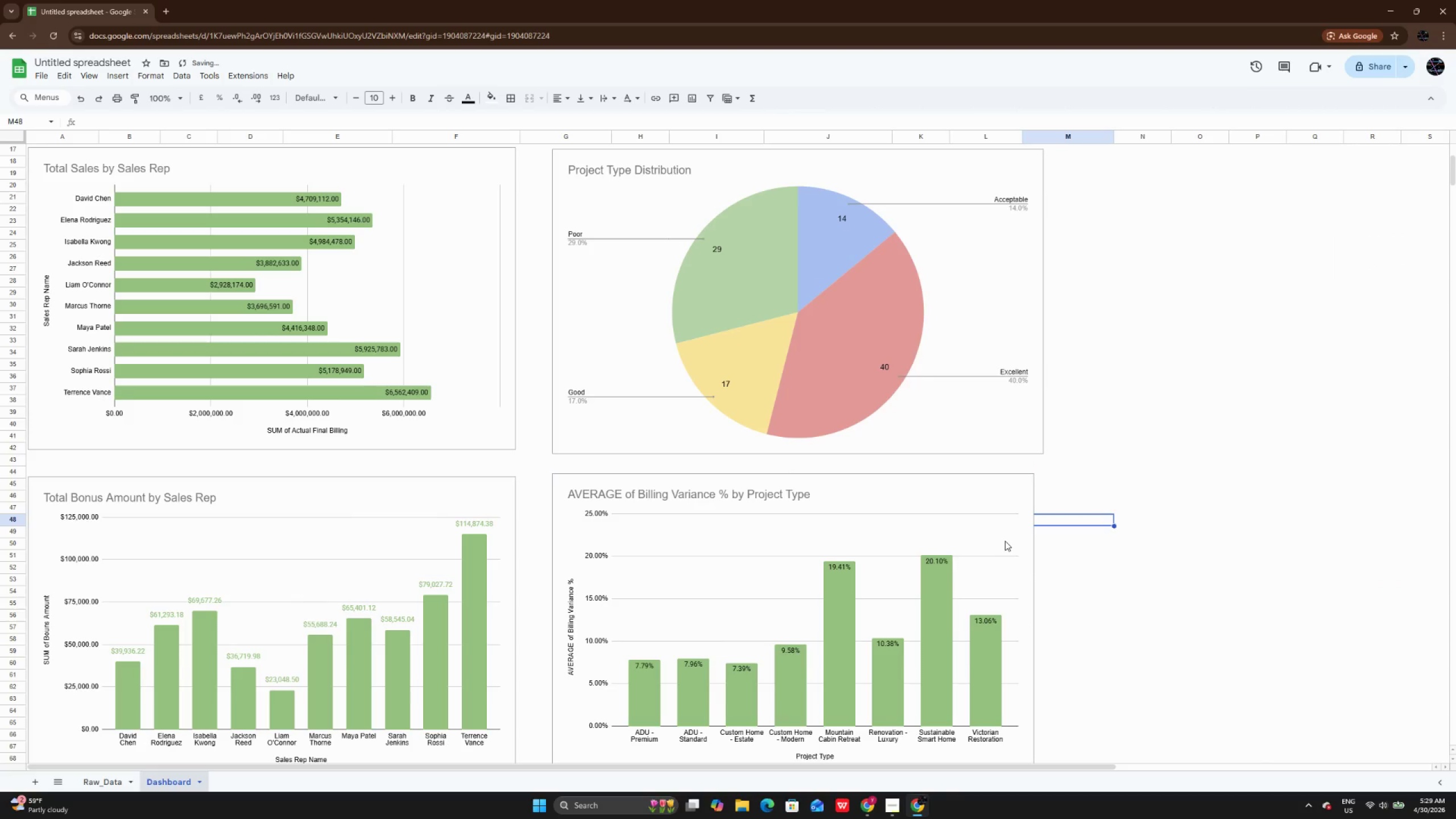 
left_click([1005, 541])
 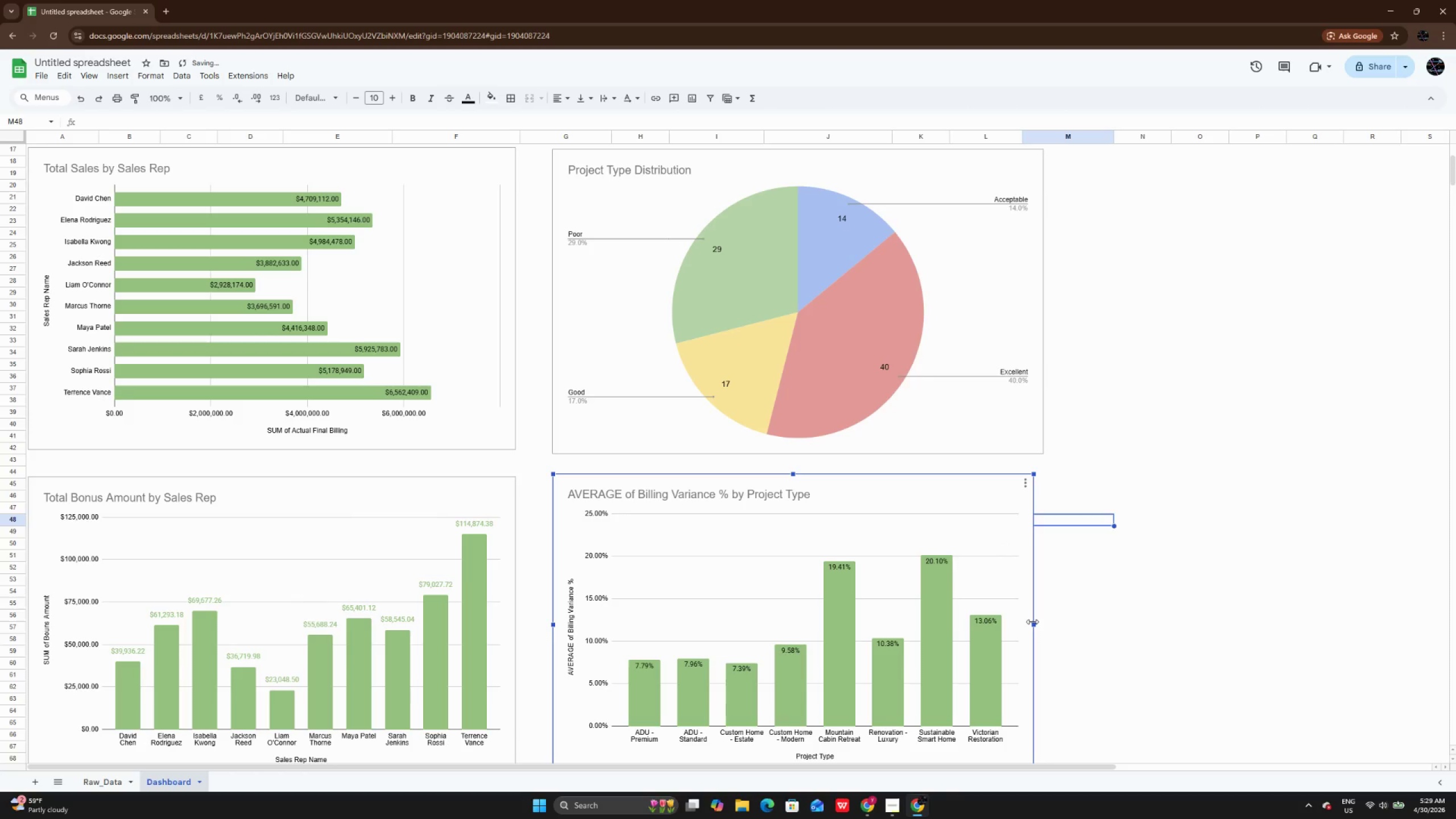 
left_click_drag(start_coordinate=[1032, 622], to_coordinate=[1042, 619])
 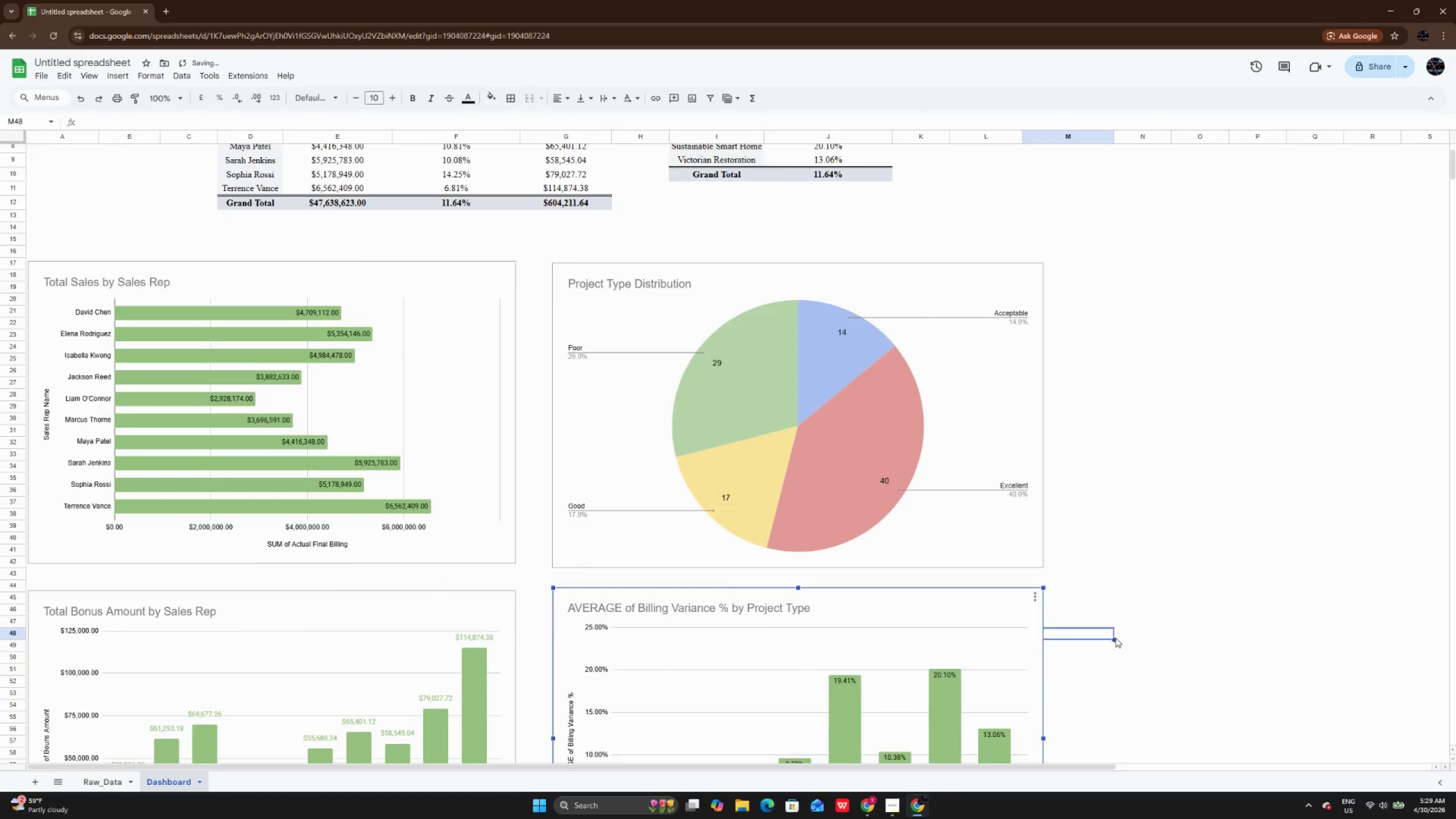 
scroll: coordinate [1115, 638], scroll_direction: up, amount: 6.0
 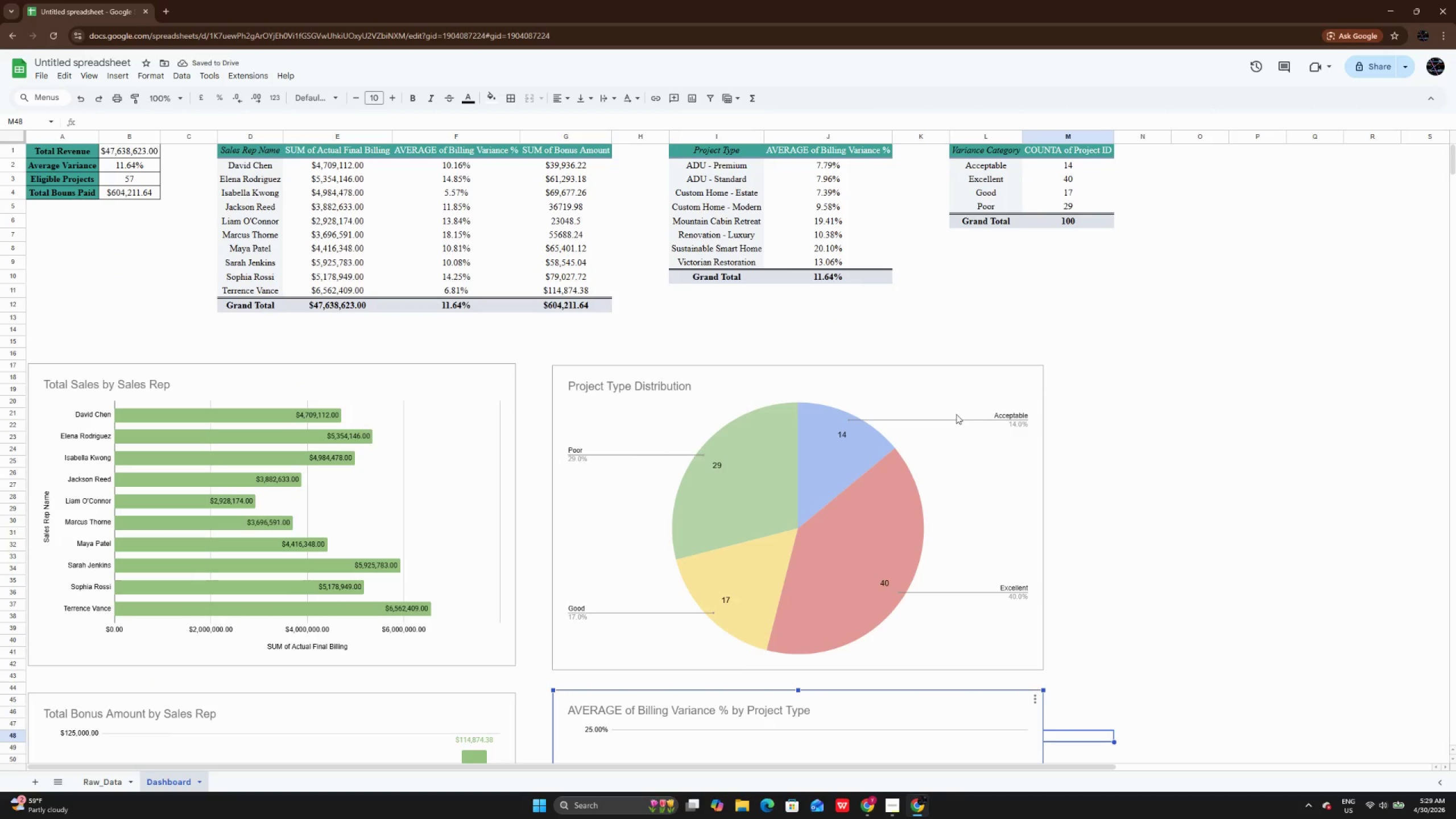 
left_click([956, 409])
 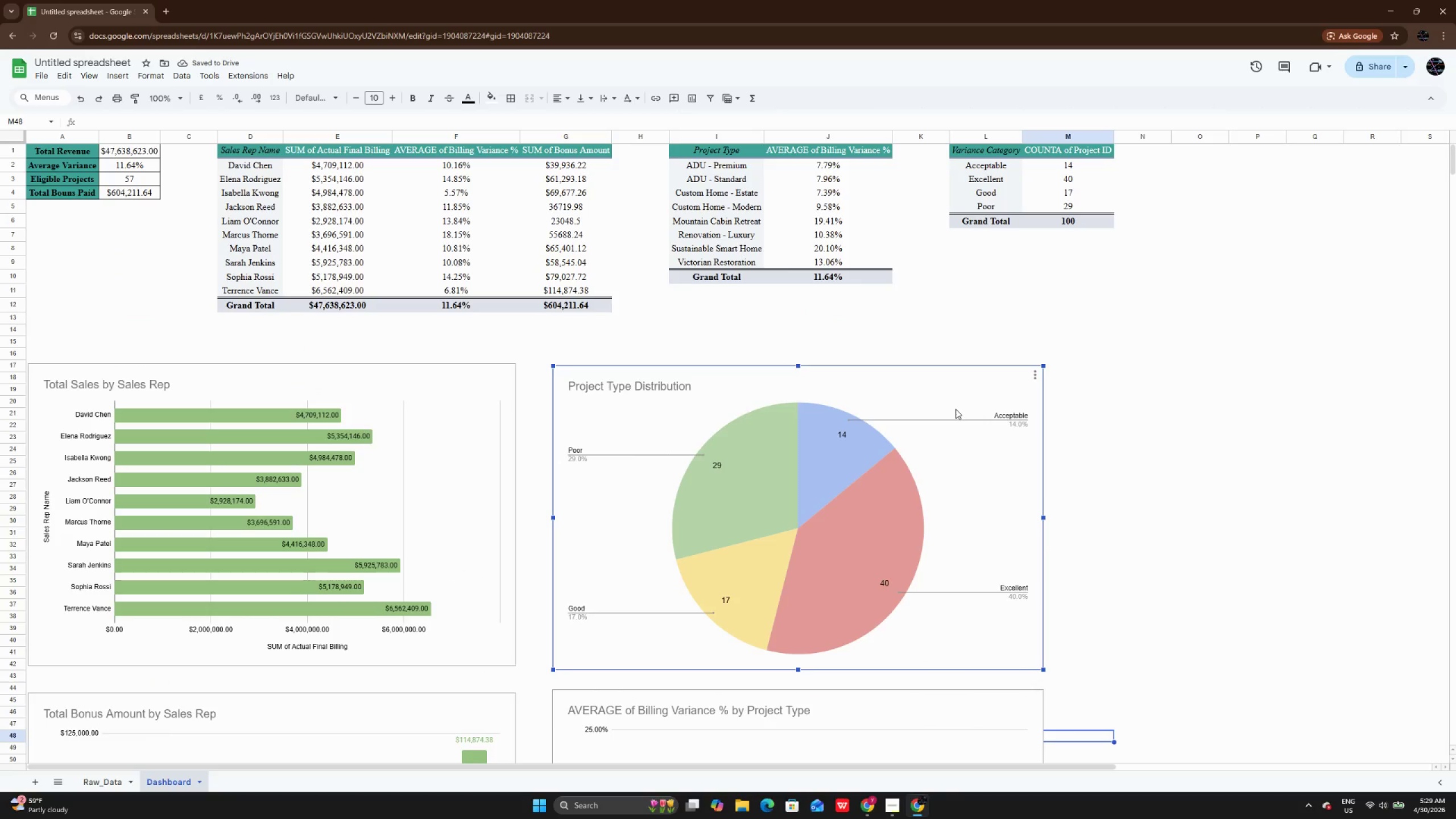 
scroll: coordinate [956, 409], scroll_direction: up, amount: 3.0
 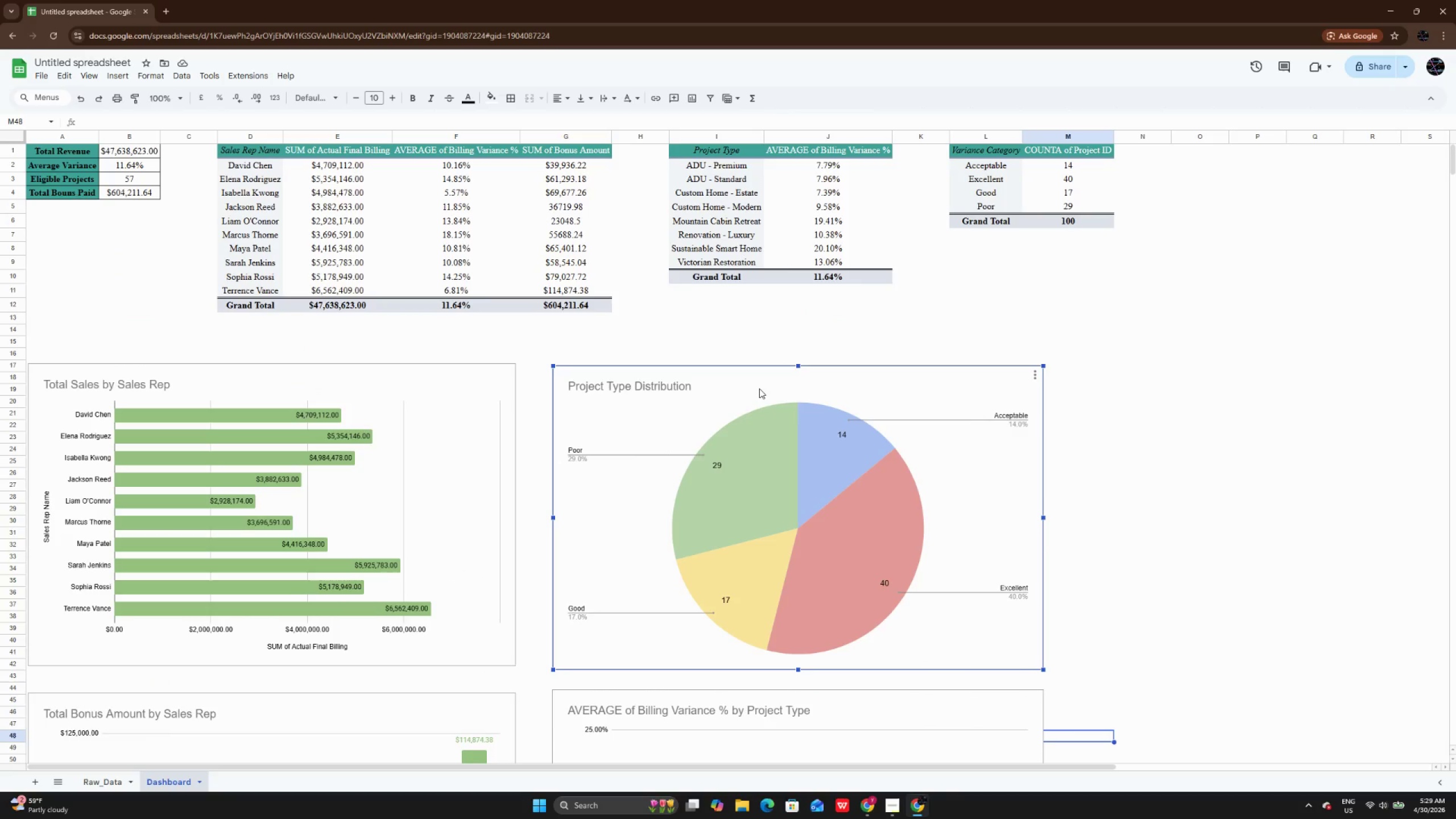 
wait(9.46)
 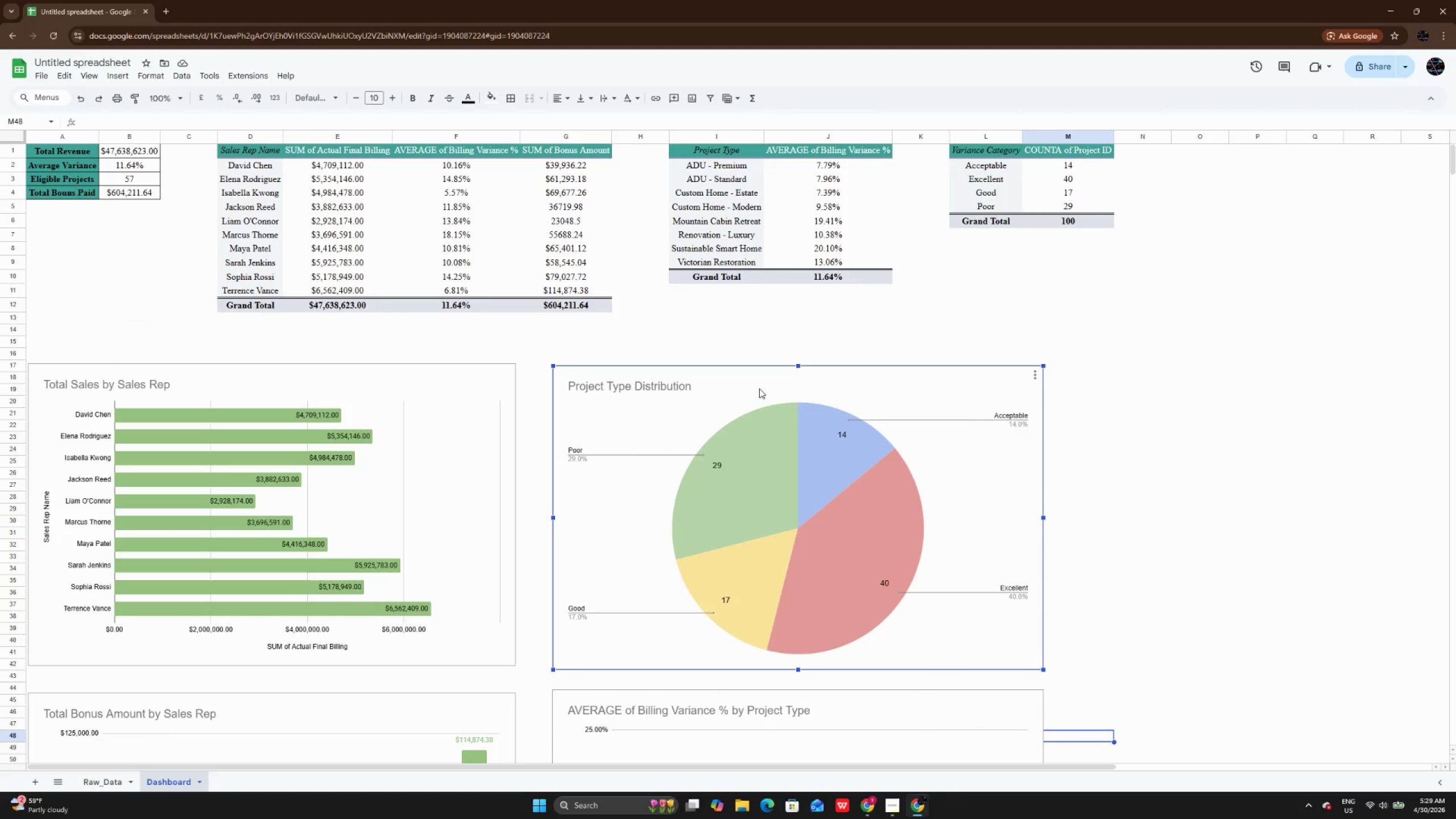 
scroll: coordinate [759, 390], scroll_direction: up, amount: 3.0
 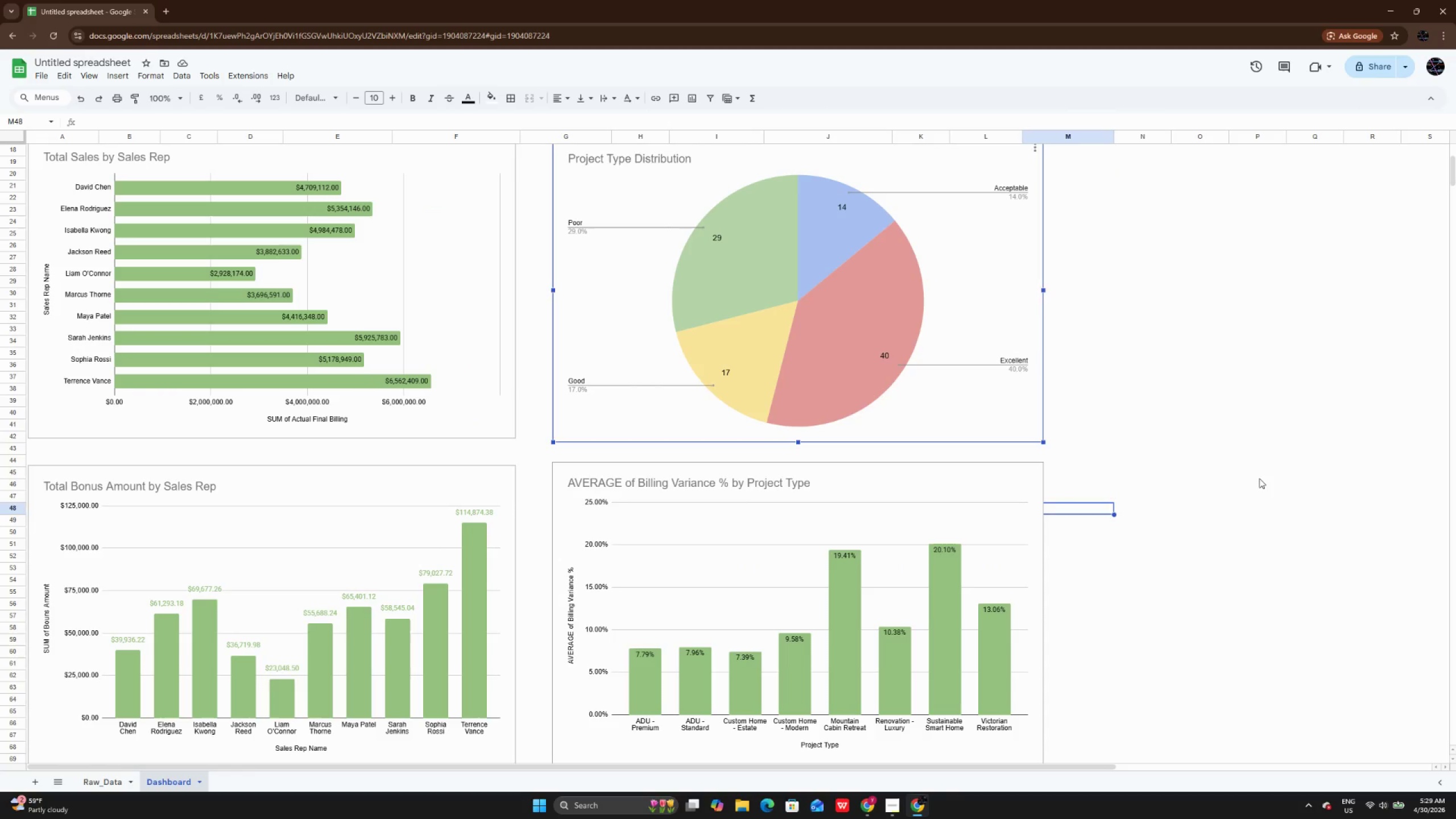 
left_click([1259, 478])
 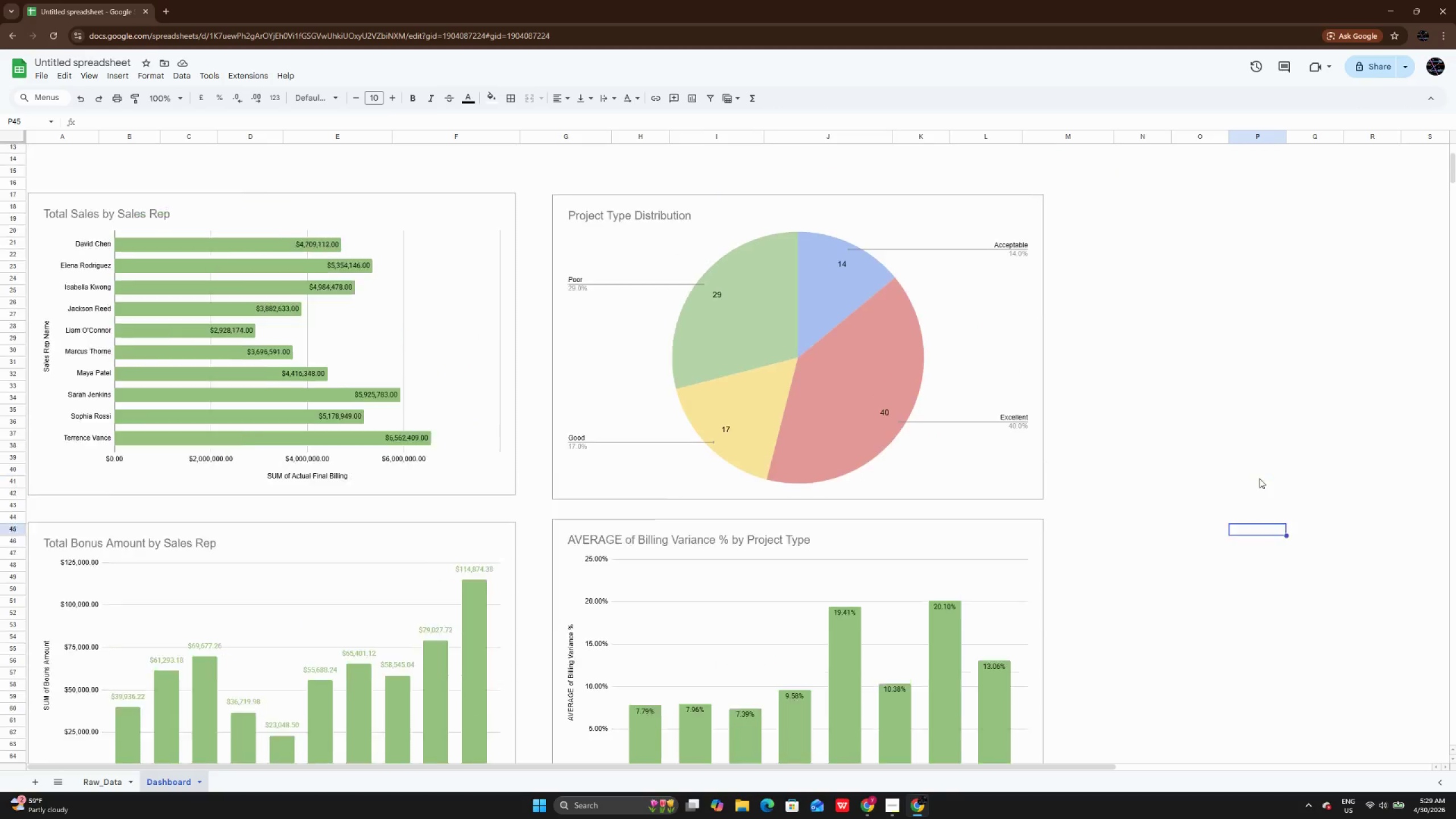 
scroll: coordinate [1259, 478], scroll_direction: up, amount: 7.0
 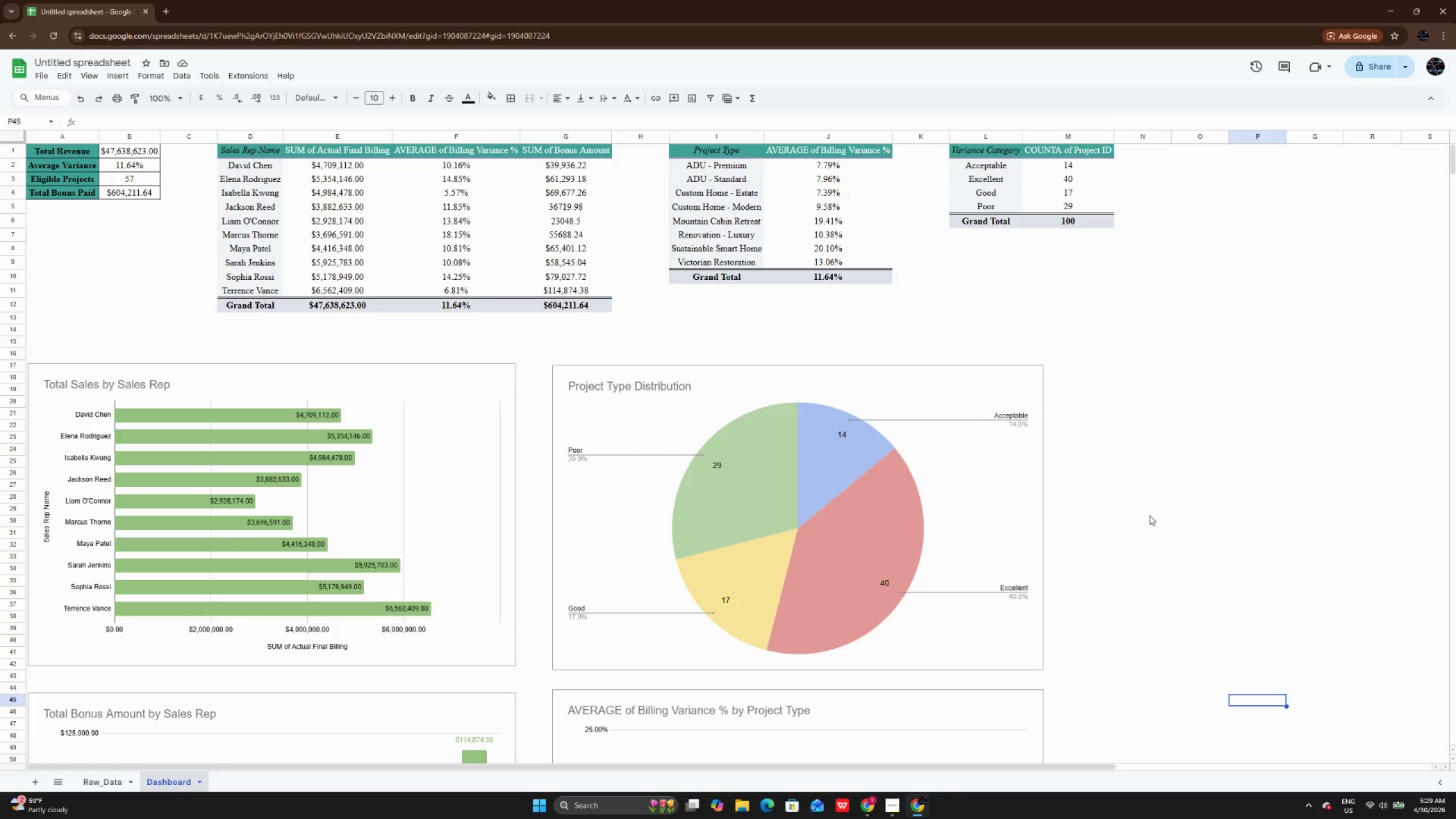 
scroll: coordinate [1003, 505], scroll_direction: down, amount: 9.0
 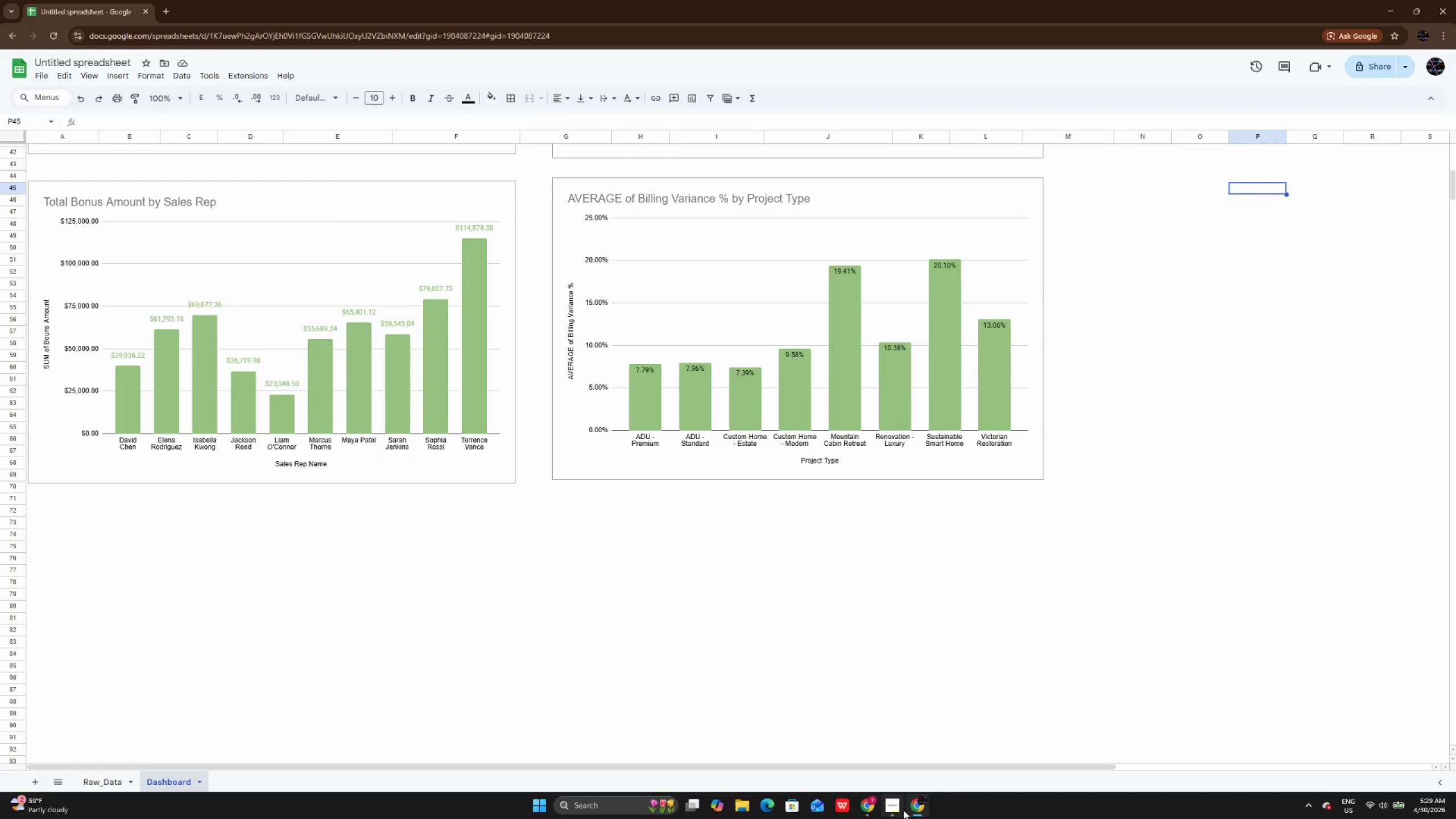 
left_click([902, 810])